 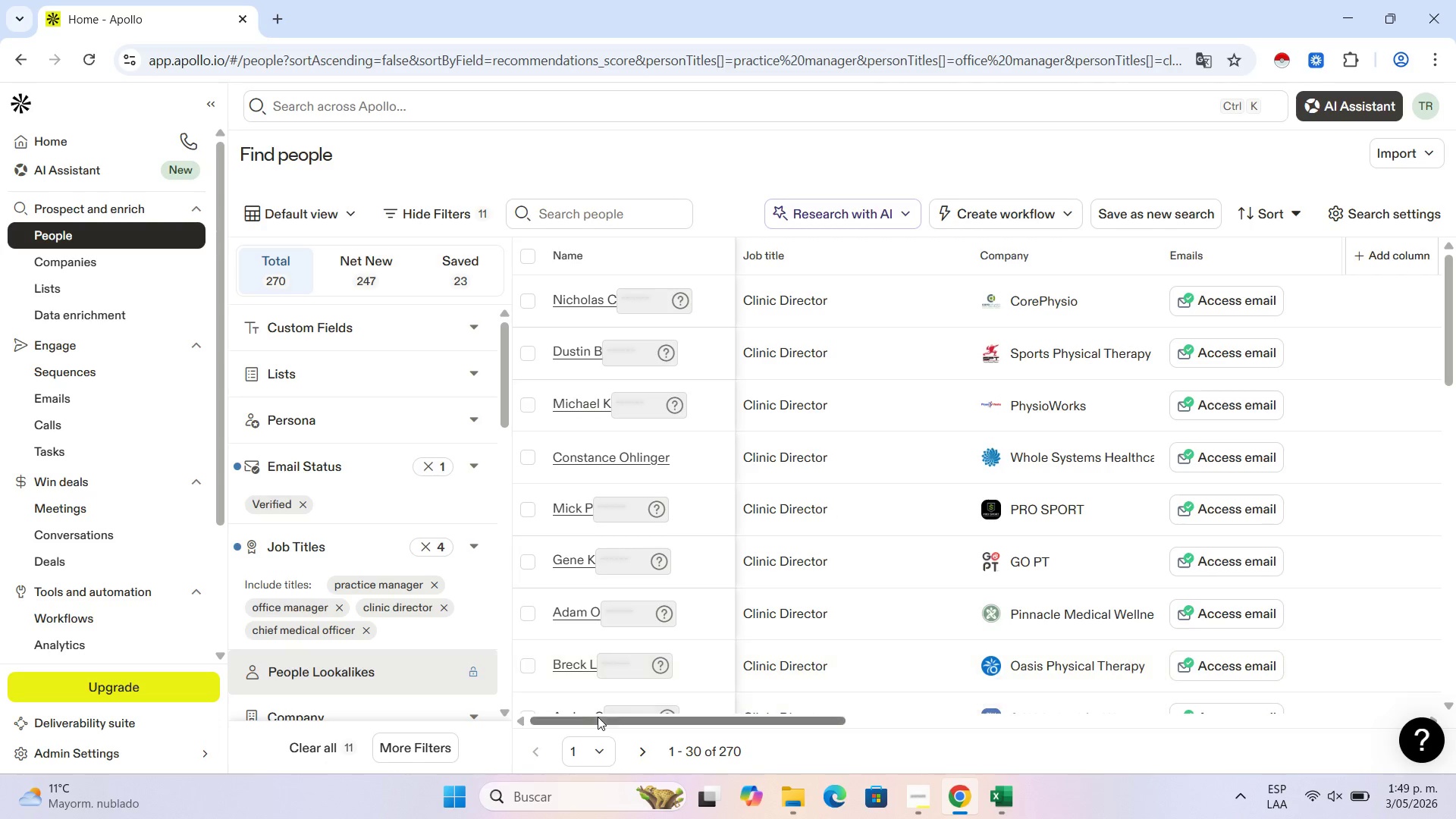 
scroll: coordinate [957, 424], scroll_direction: down, amount: 9.0
 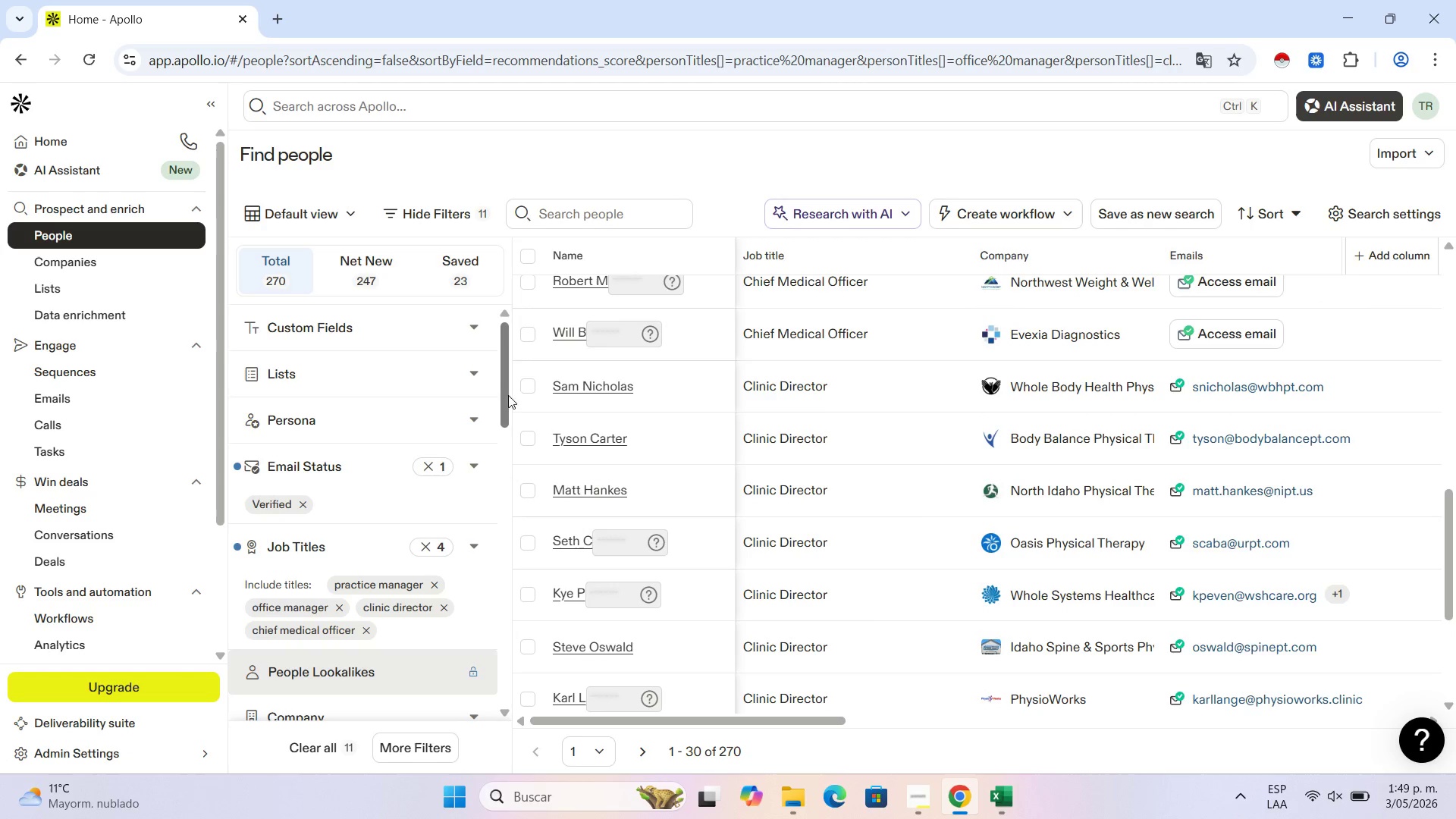 
left_click([526, 382])
 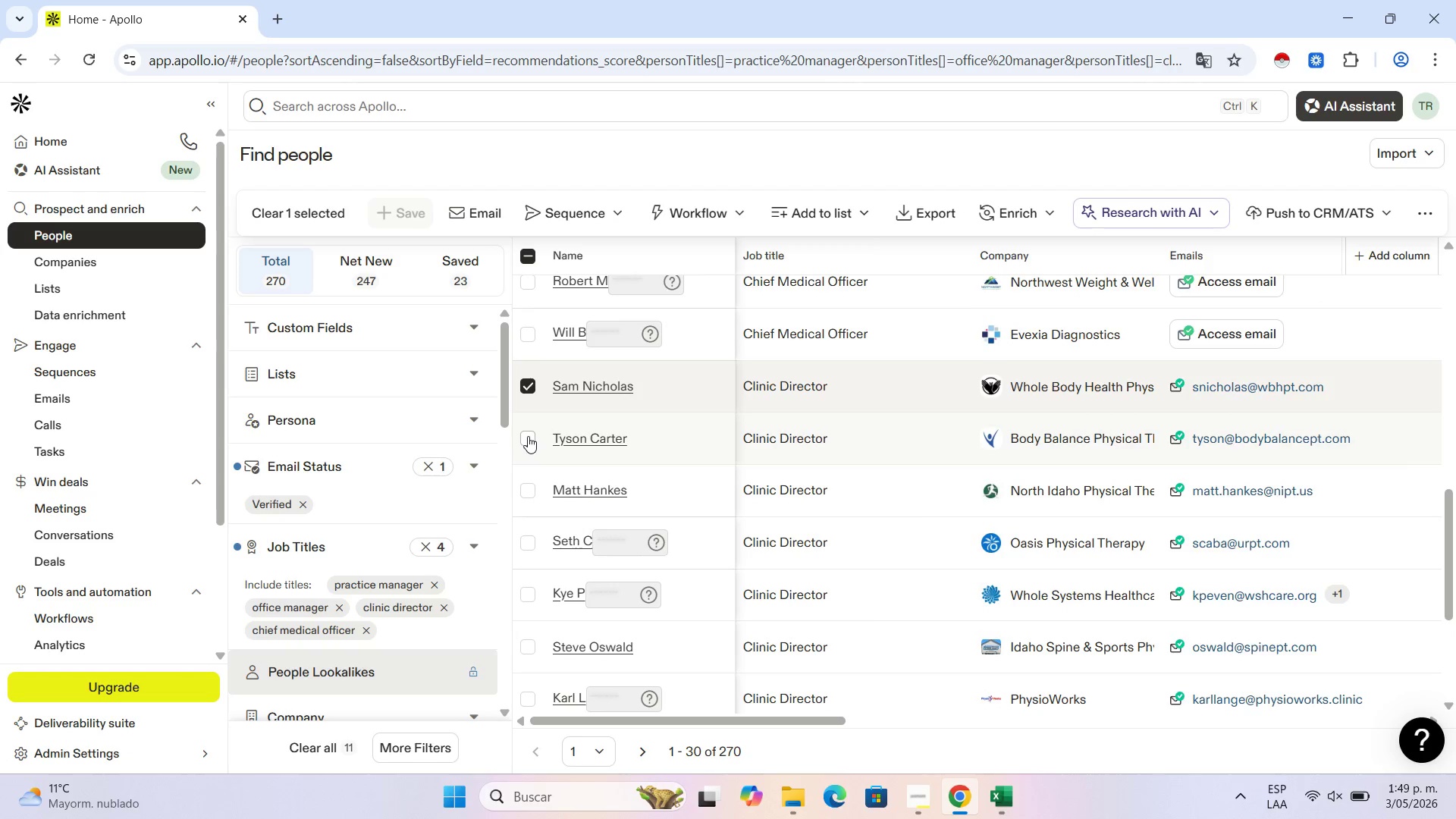 
left_click([529, 438])
 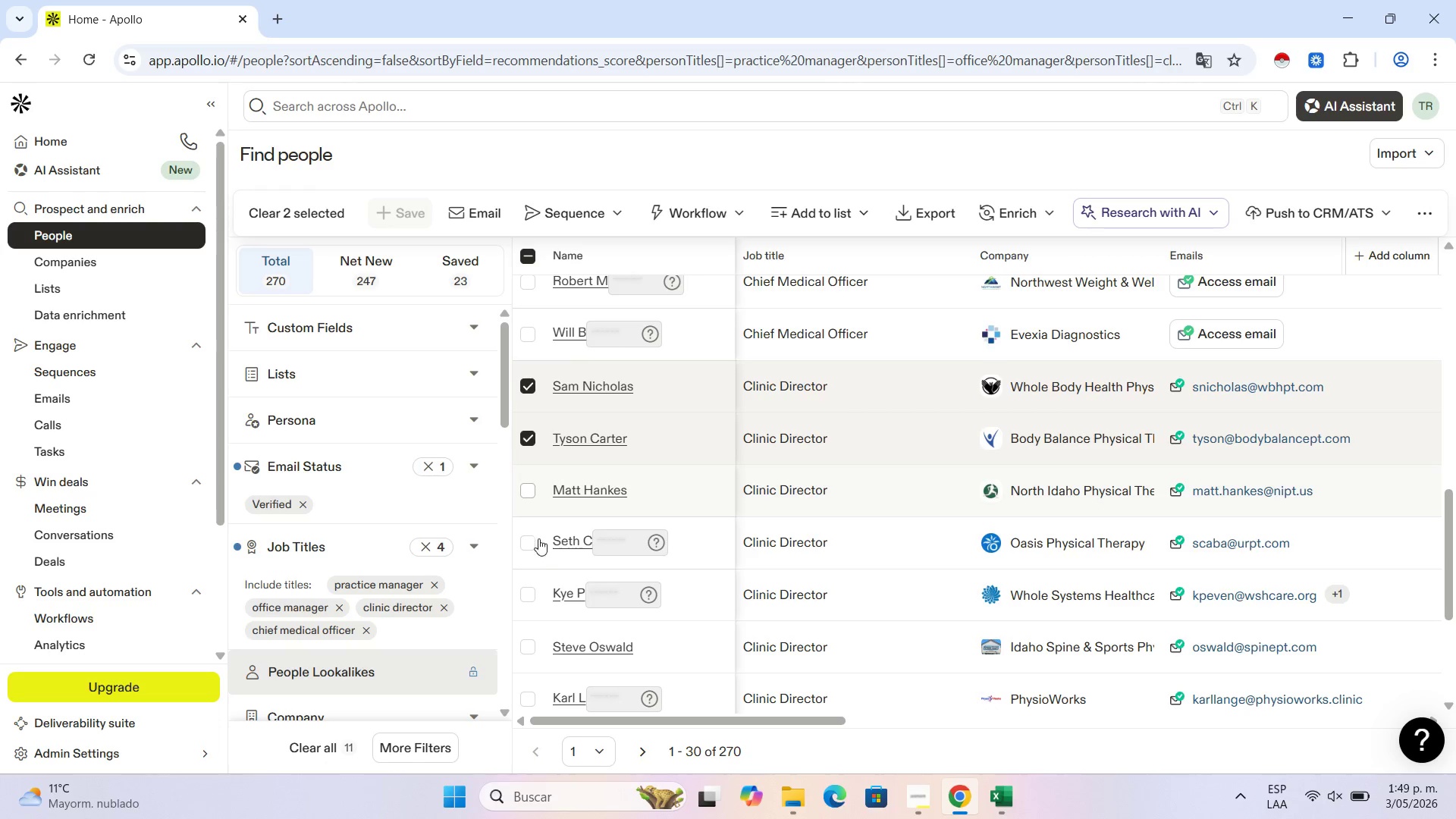 
left_click([529, 538])
 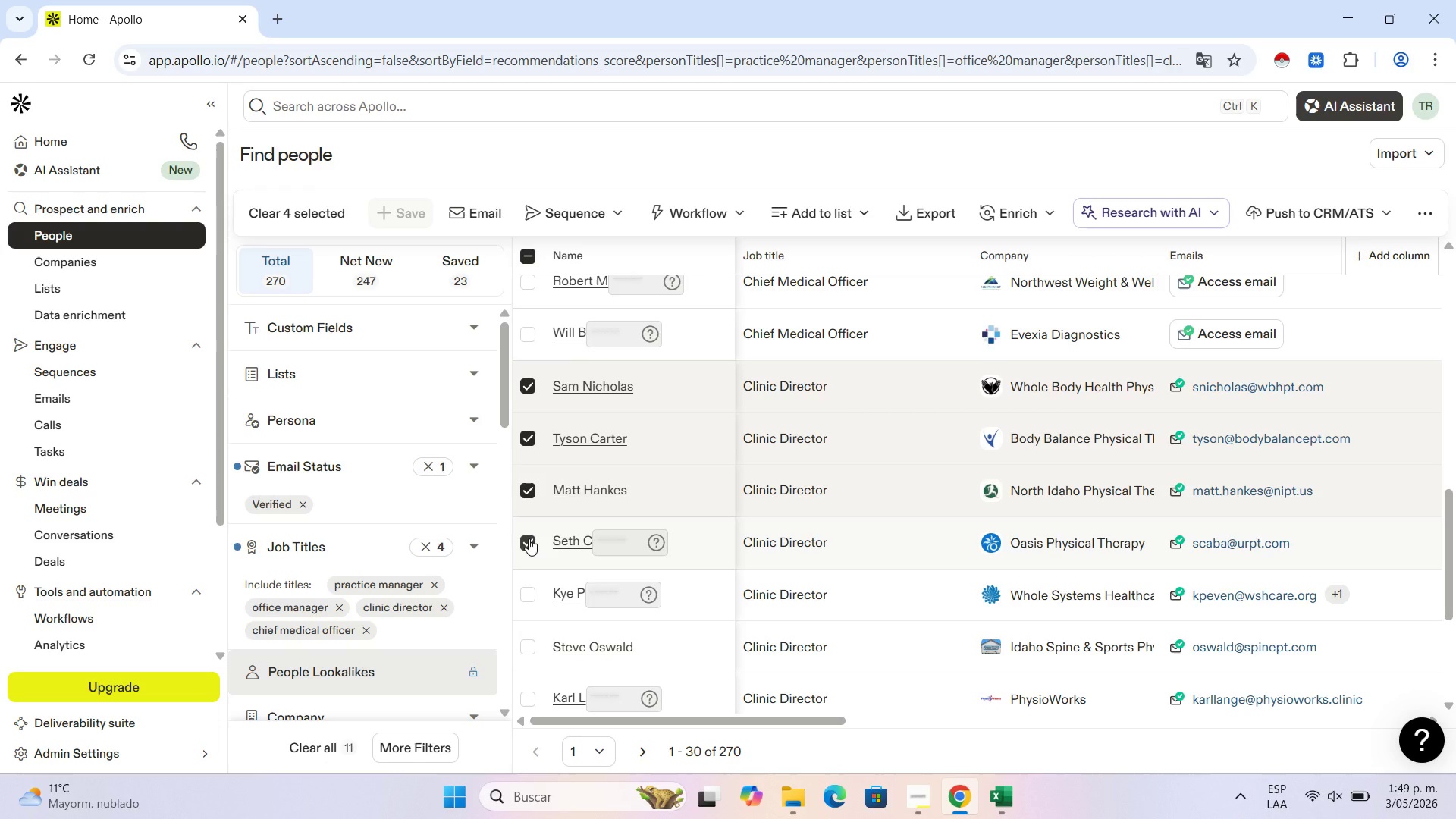 
scroll: coordinate [529, 538], scroll_direction: down, amount: 1.0
 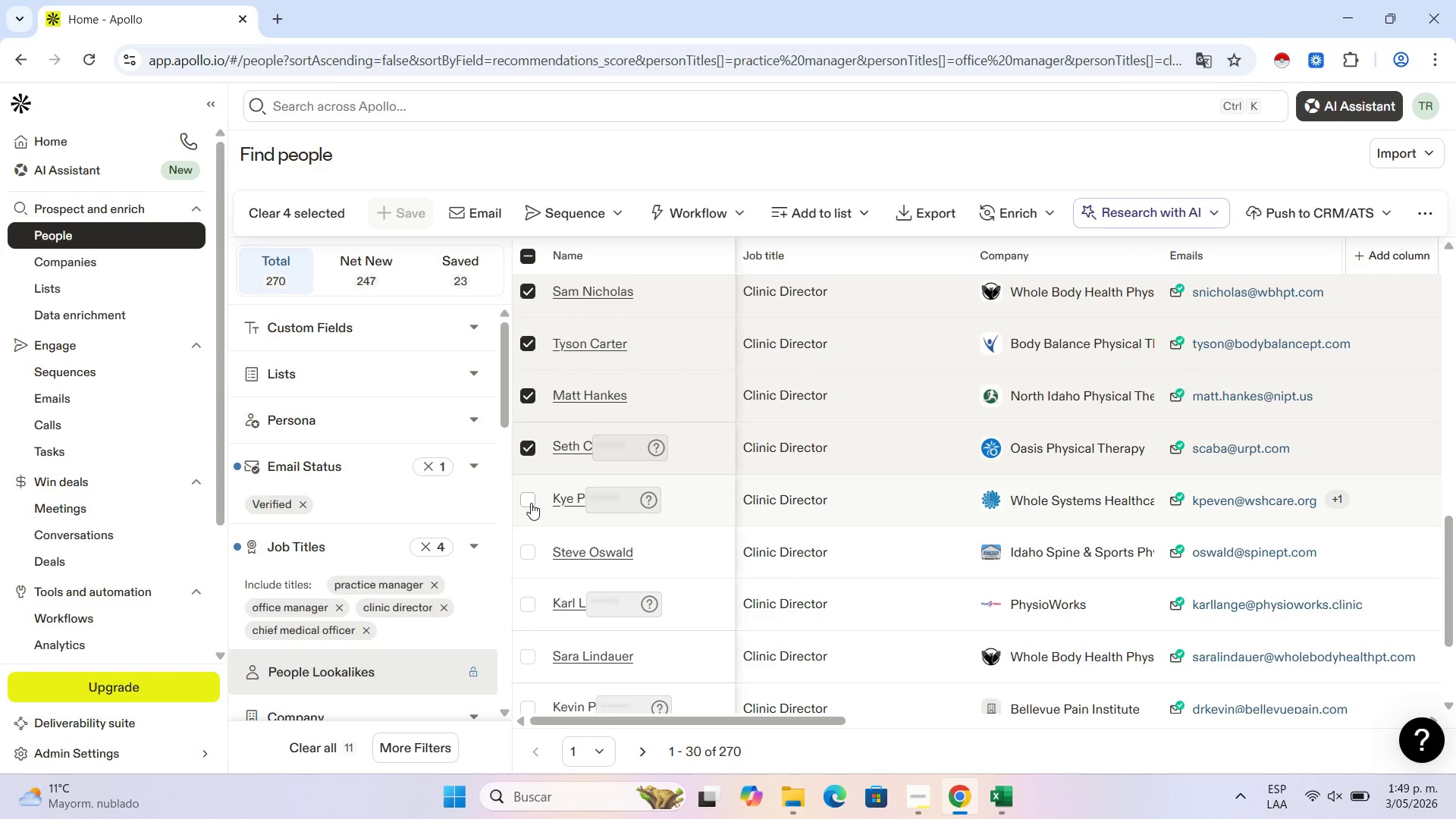 
left_click([532, 503])
 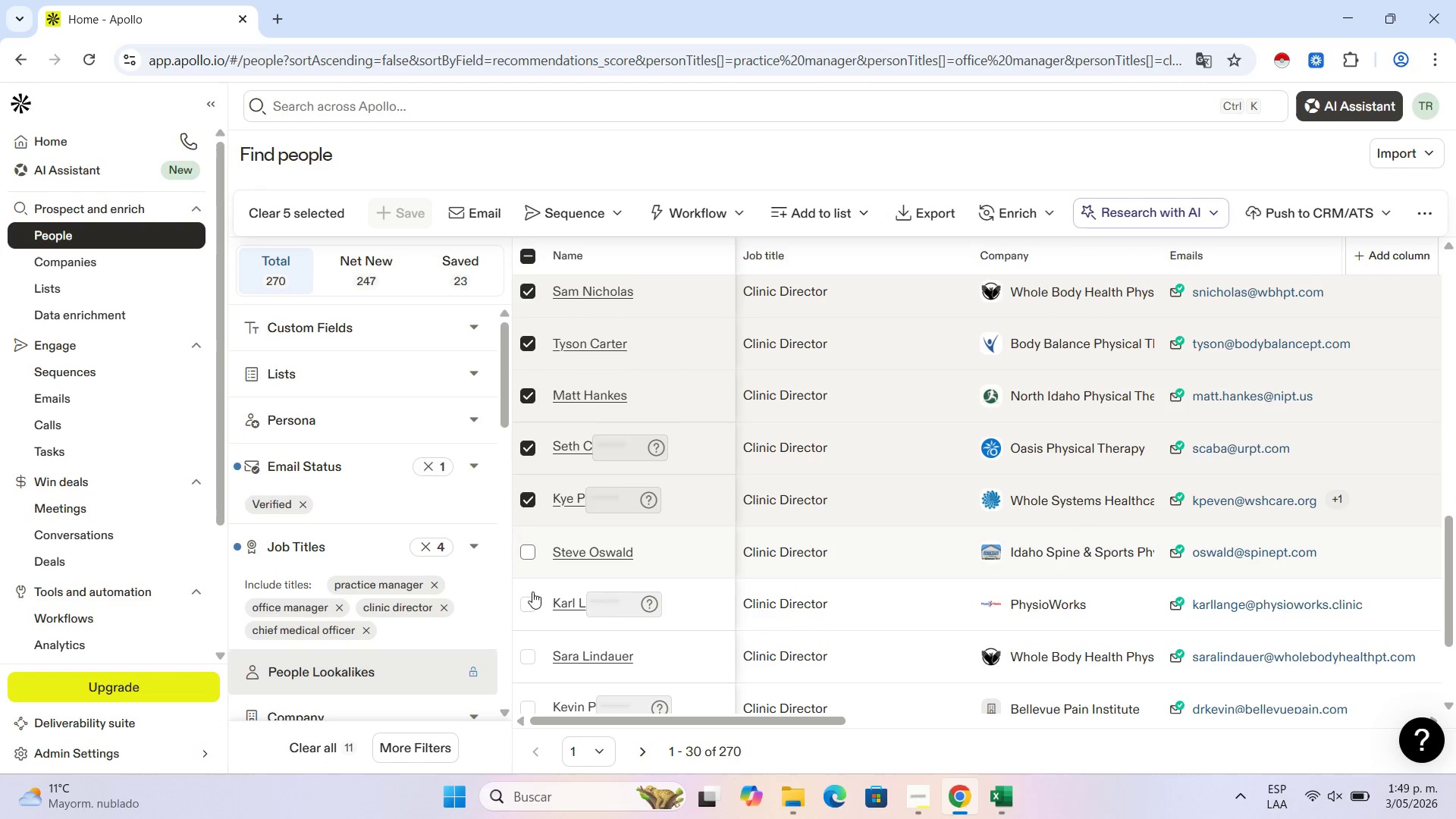 
scroll: coordinate [568, 524], scroll_direction: down, amount: 2.0
 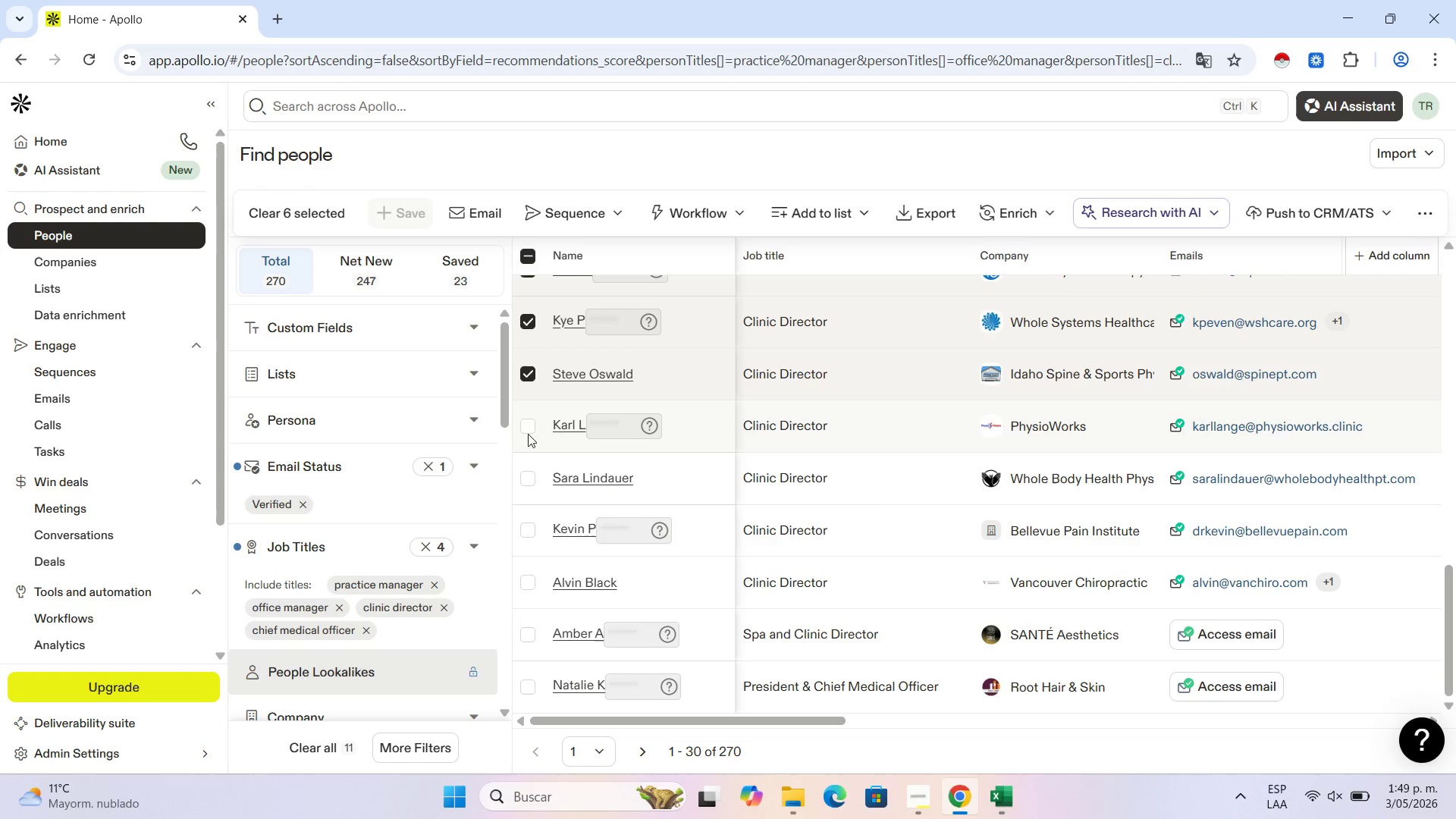 
left_click([532, 422])
 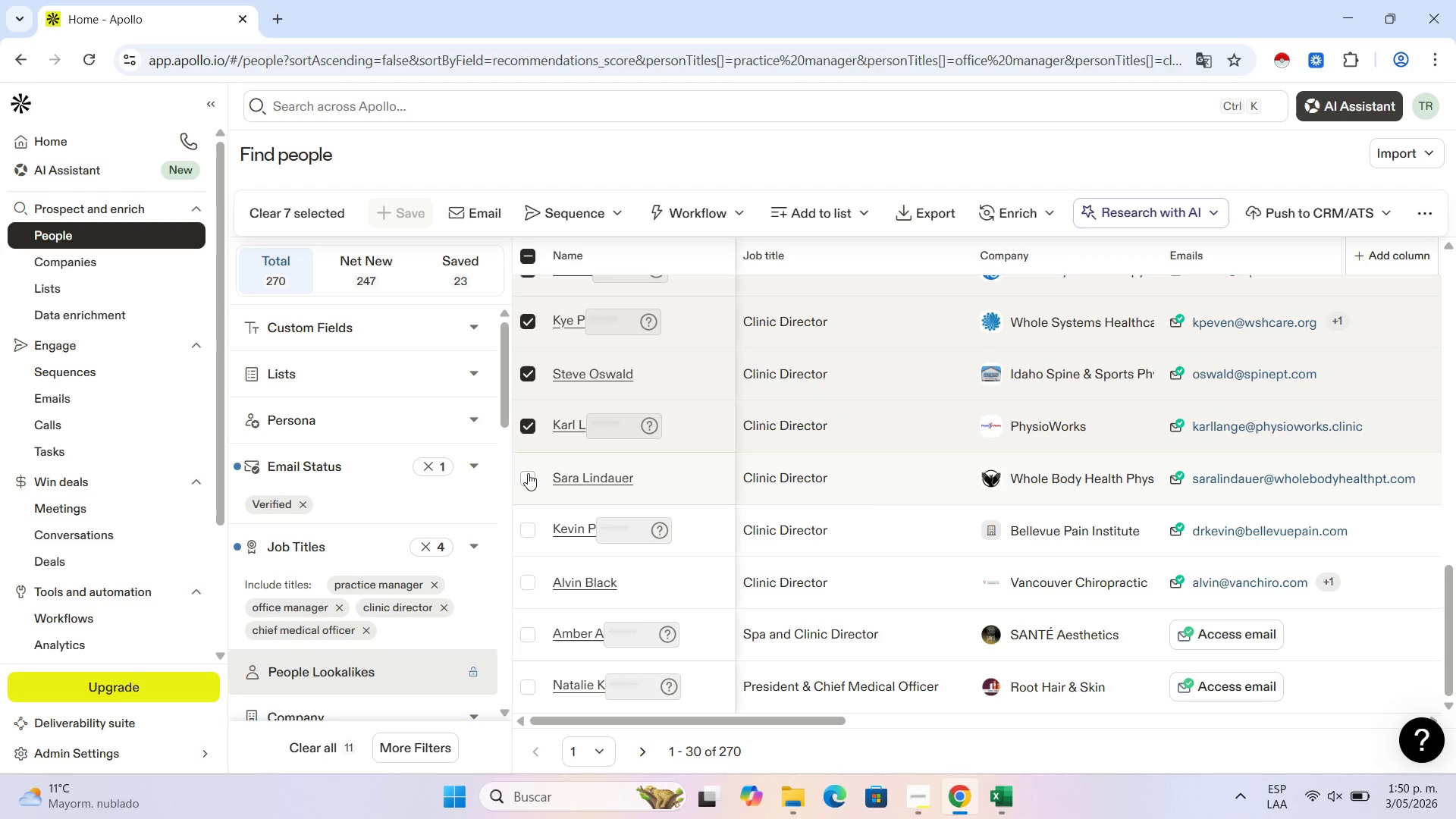 
left_click([528, 473])
 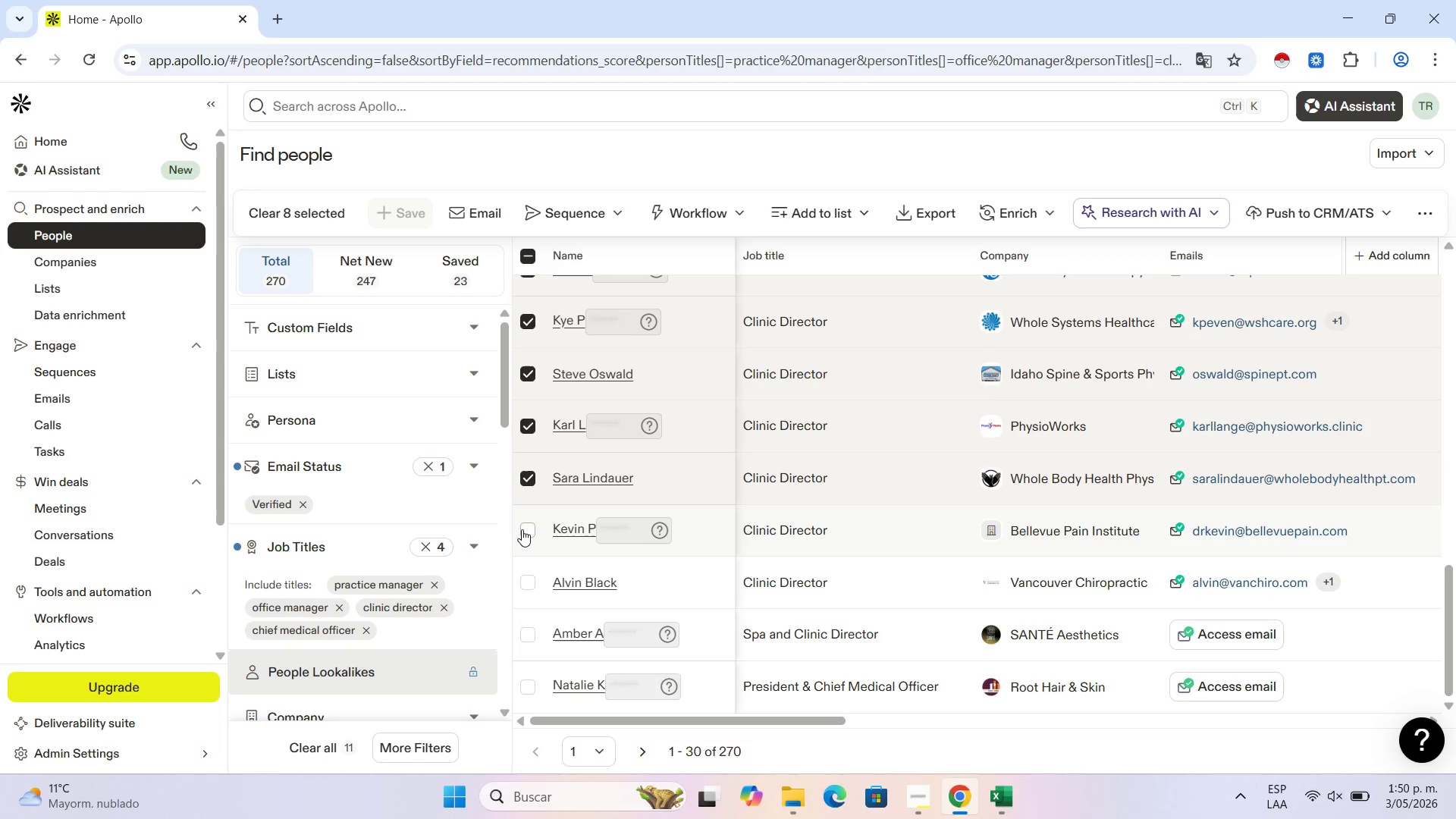 
left_click([522, 529])
 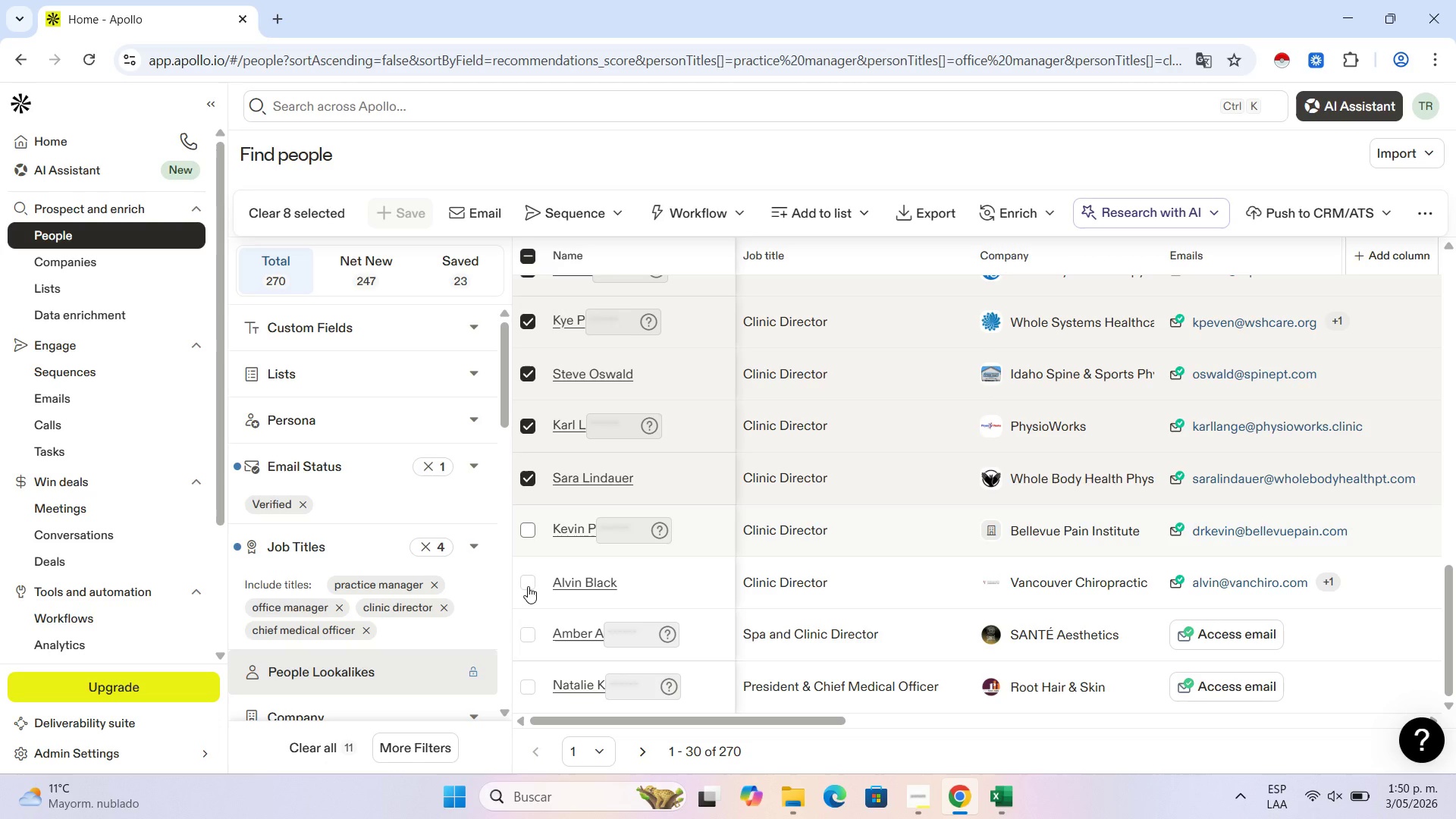 
left_click([528, 586])
 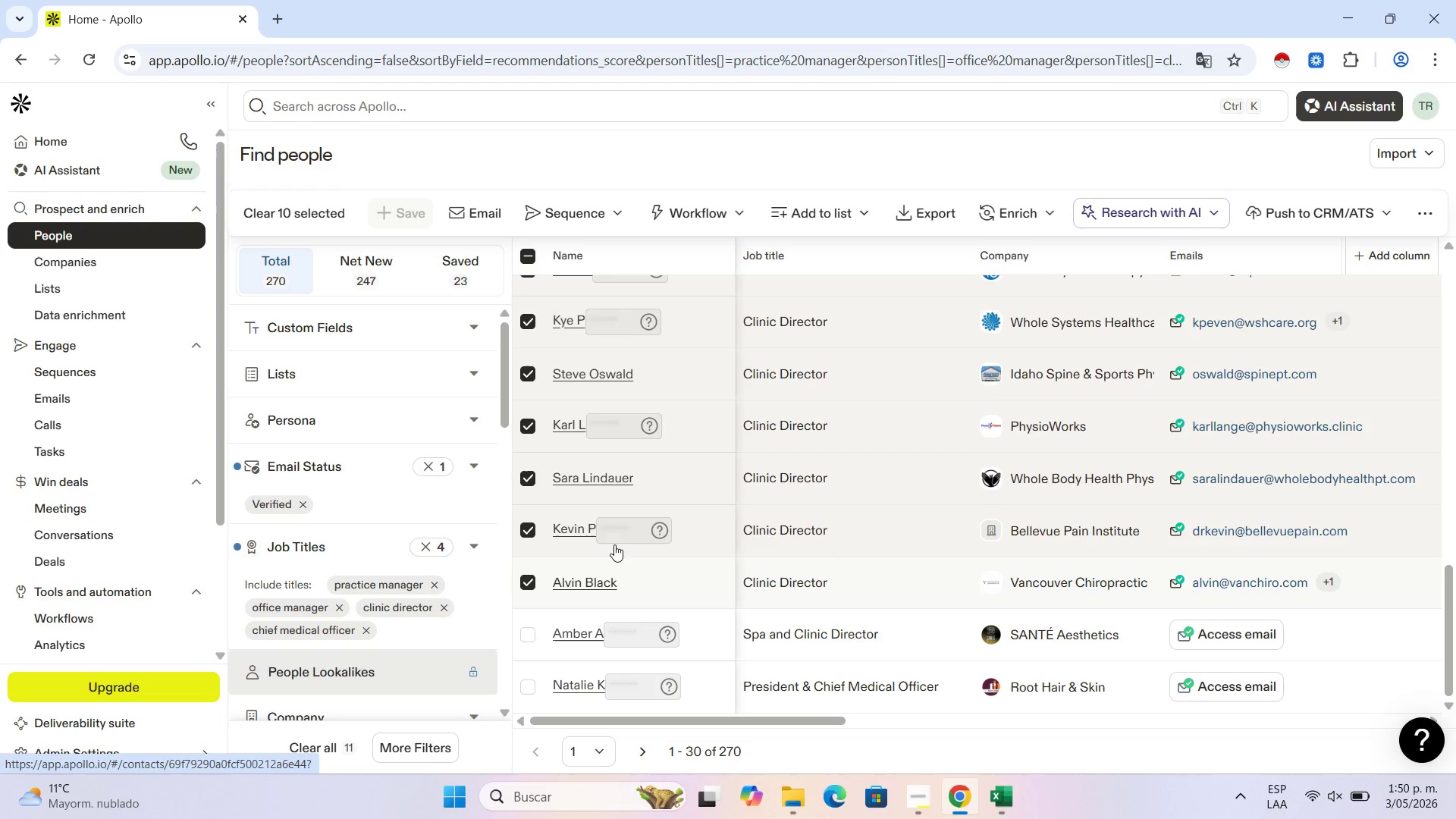 
scroll: coordinate [614, 544], scroll_direction: down, amount: 3.0
 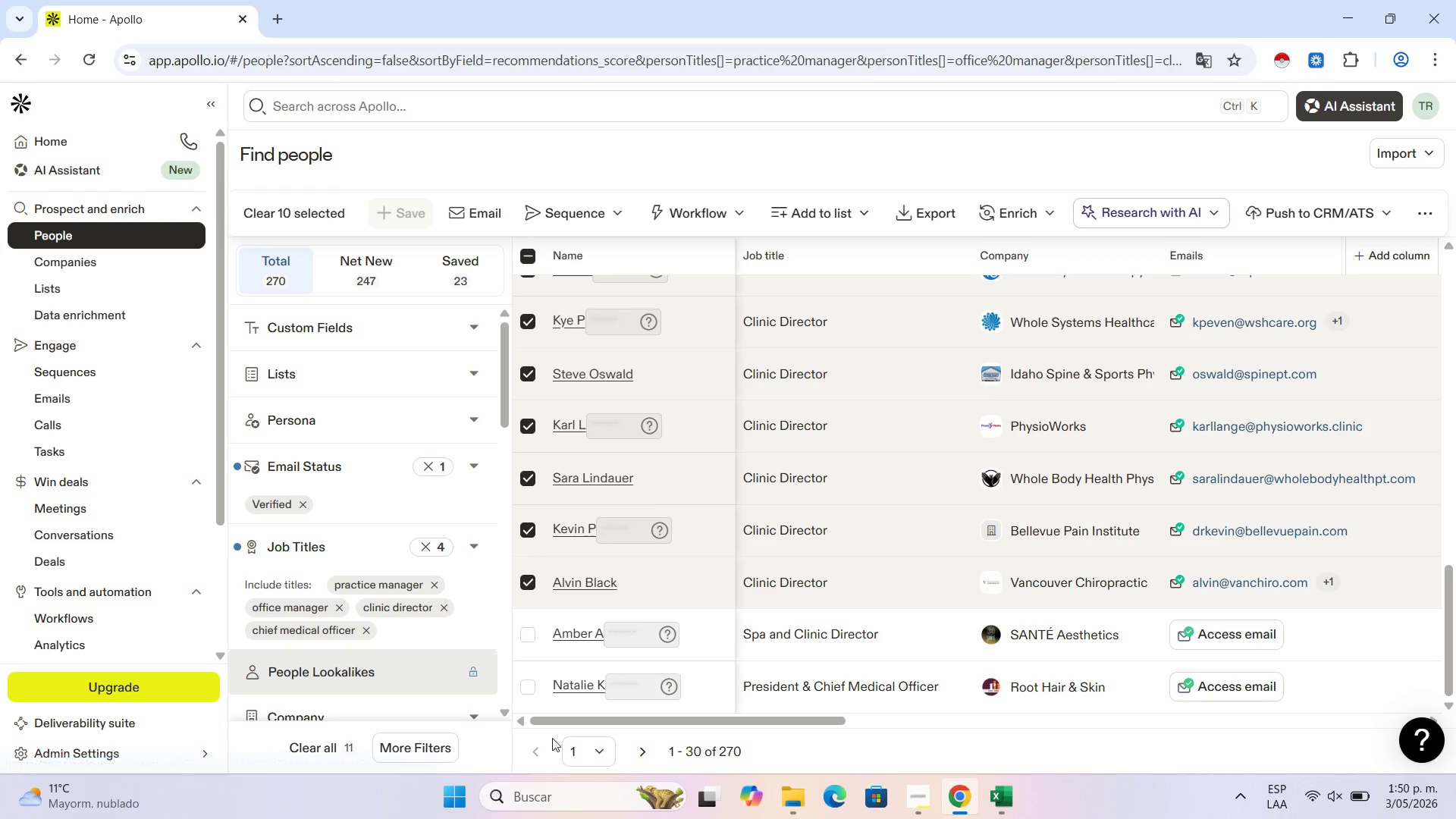 
left_click([582, 742])
 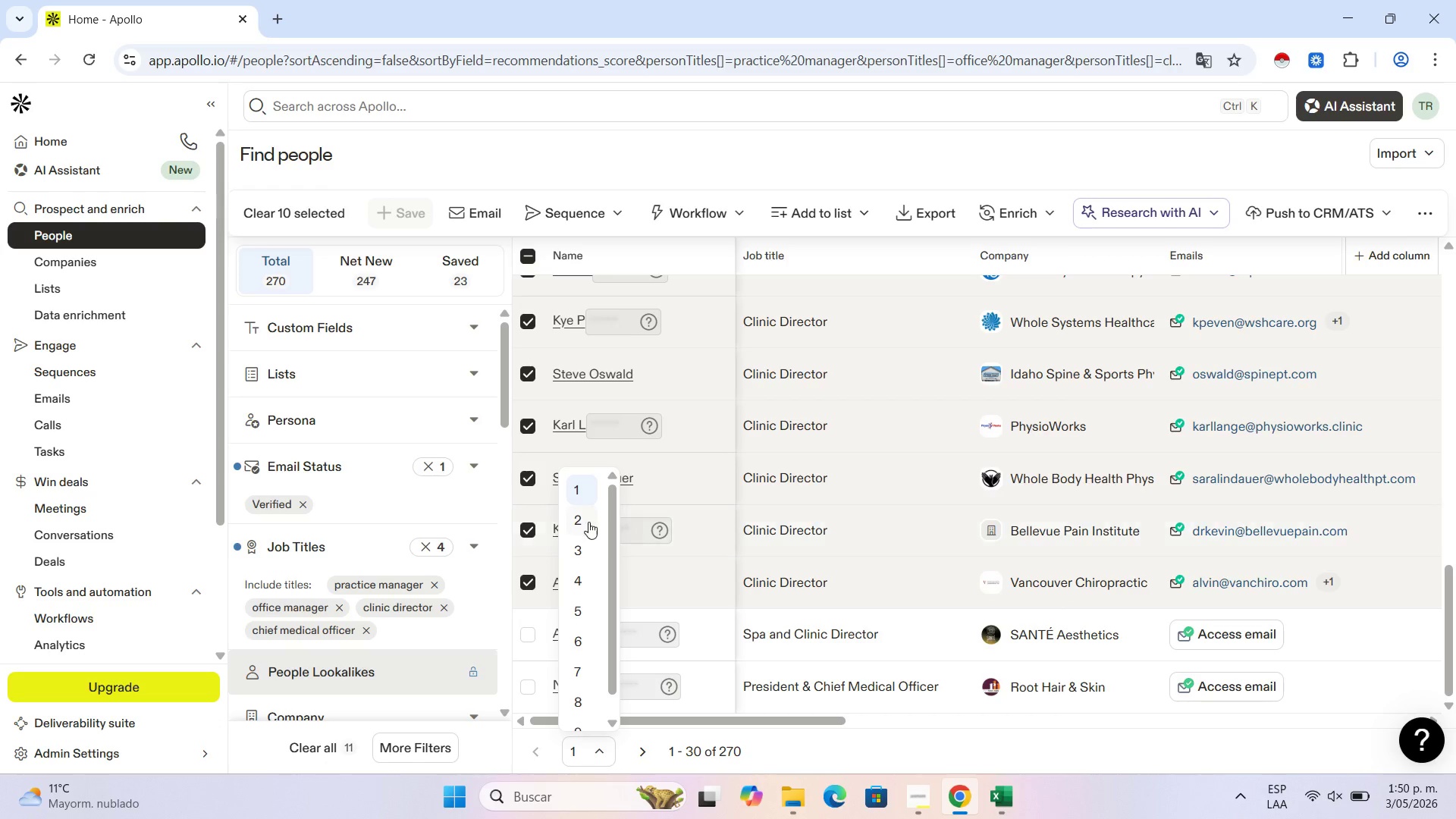 
left_click([582, 517])
 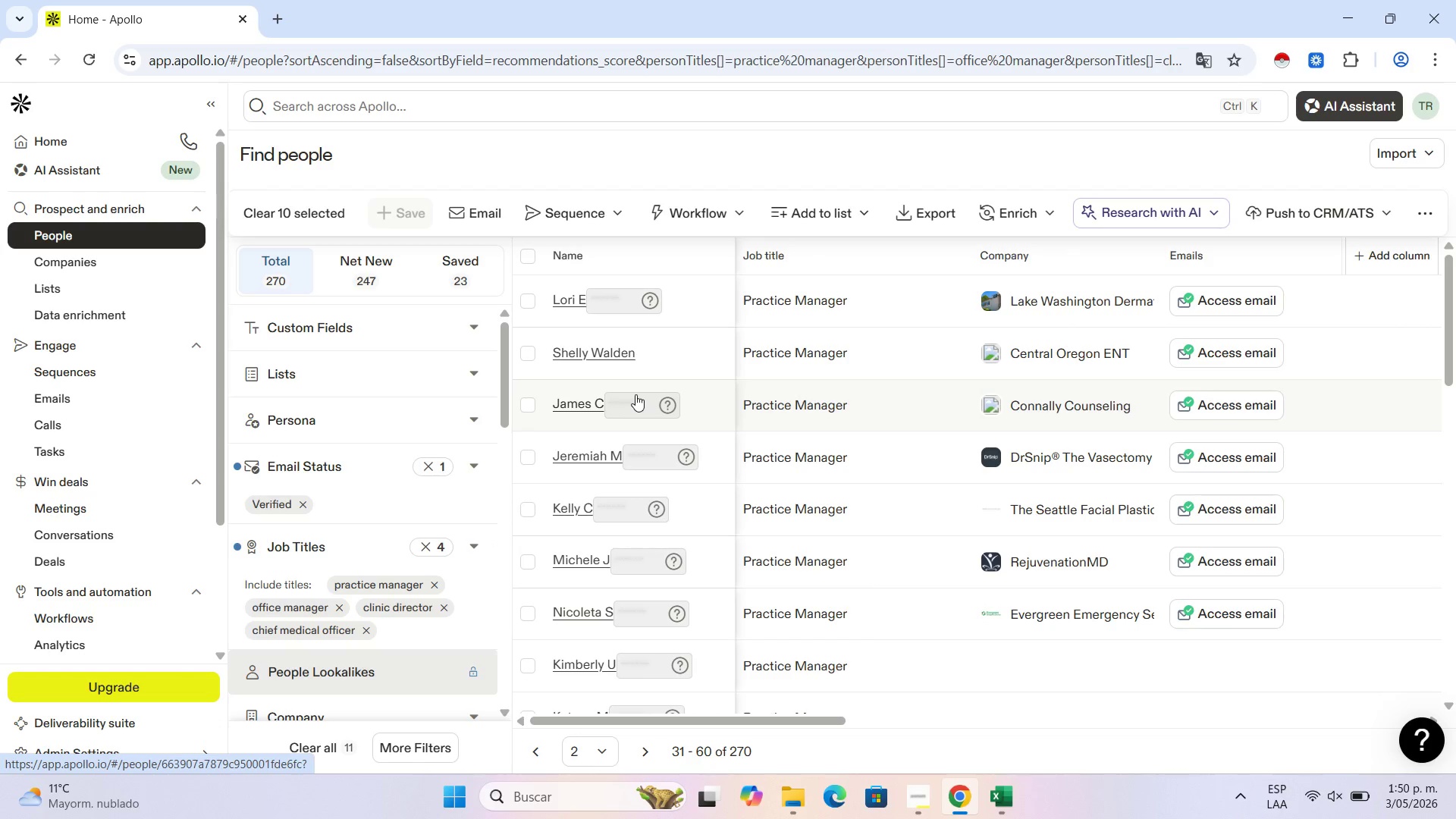 
wait(6.34)
 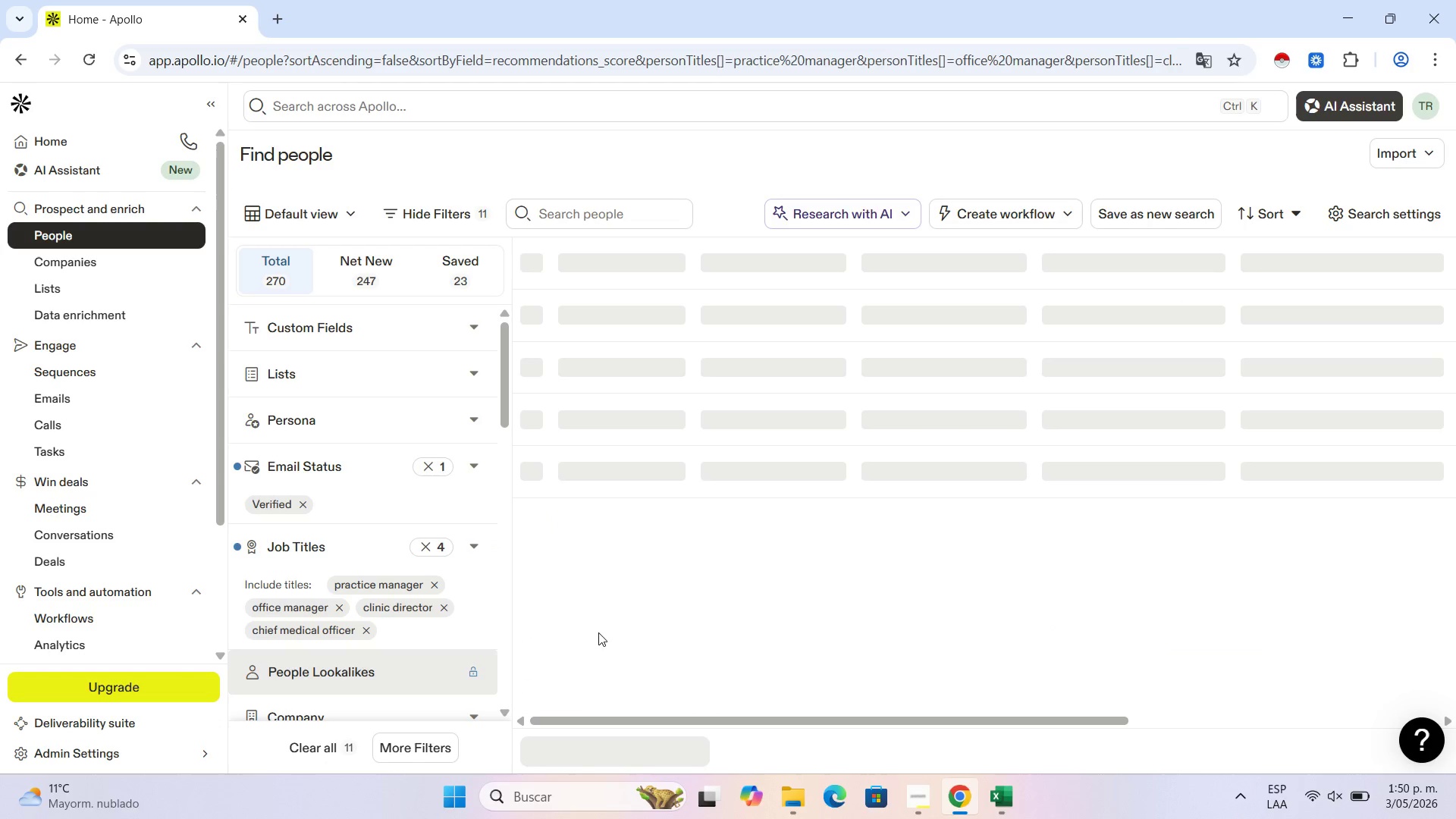 
scroll: coordinate [632, 400], scroll_direction: down, amount: 16.0
 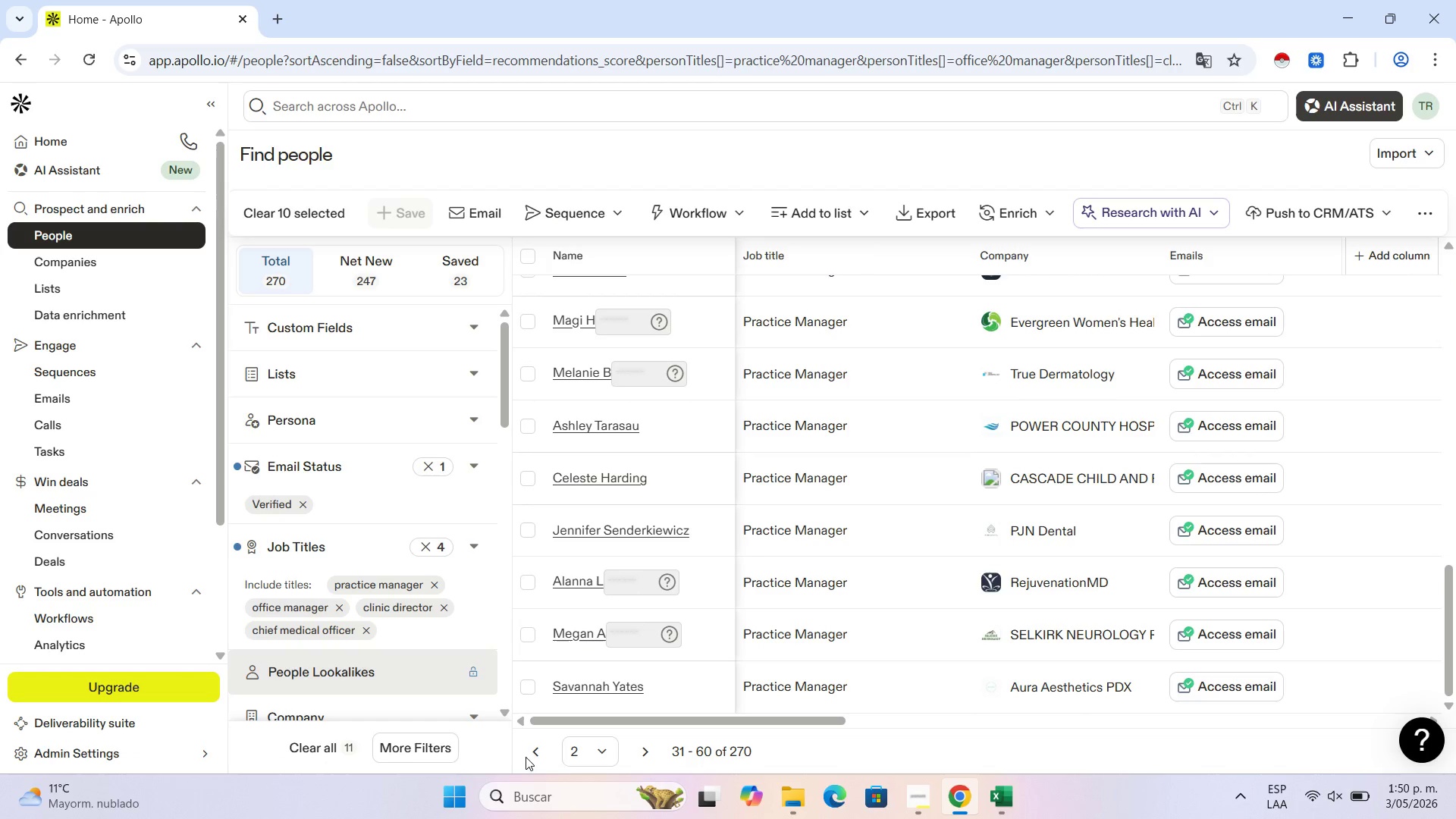 
left_click([588, 749])
 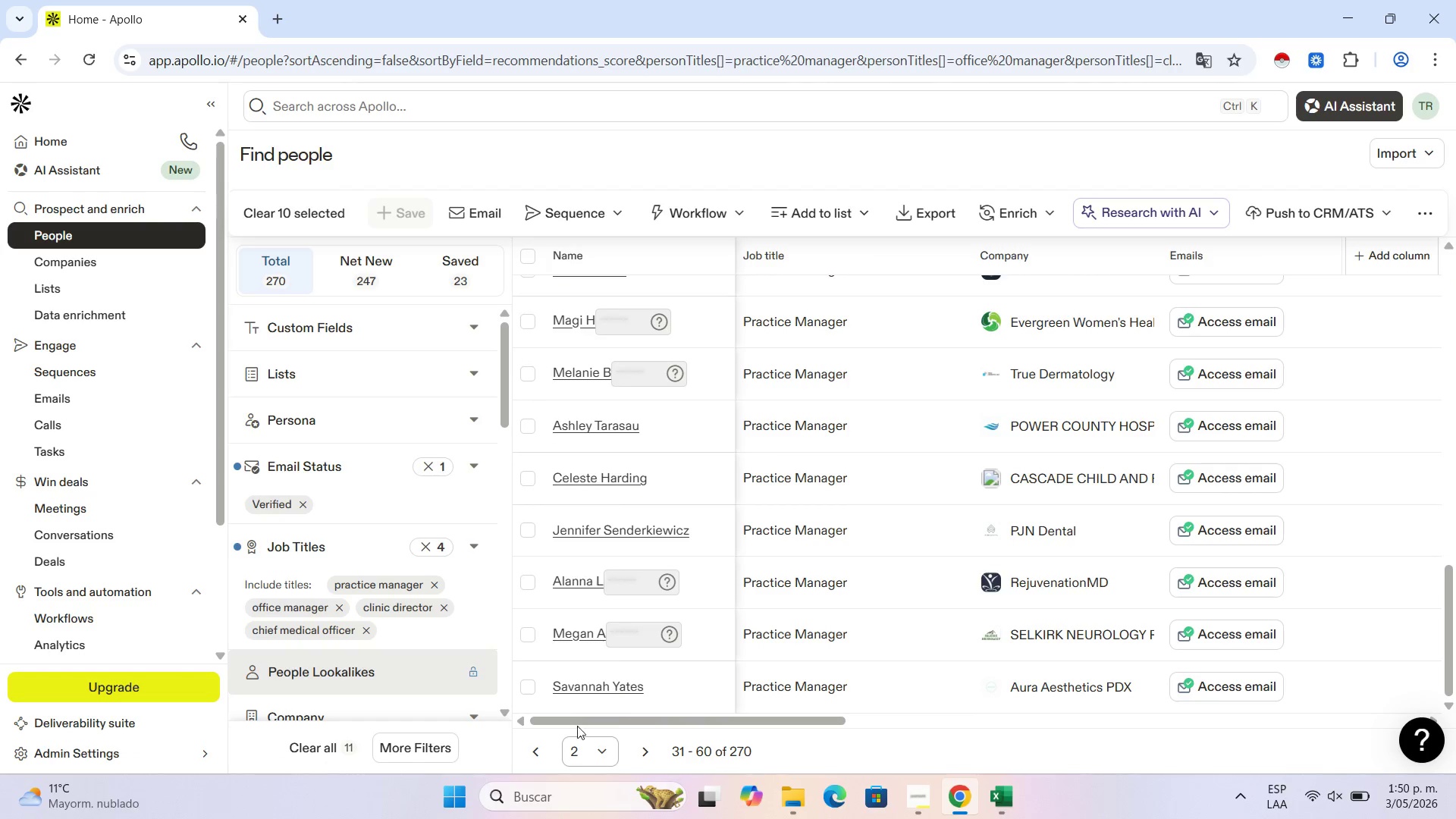 
left_click([609, 755])
 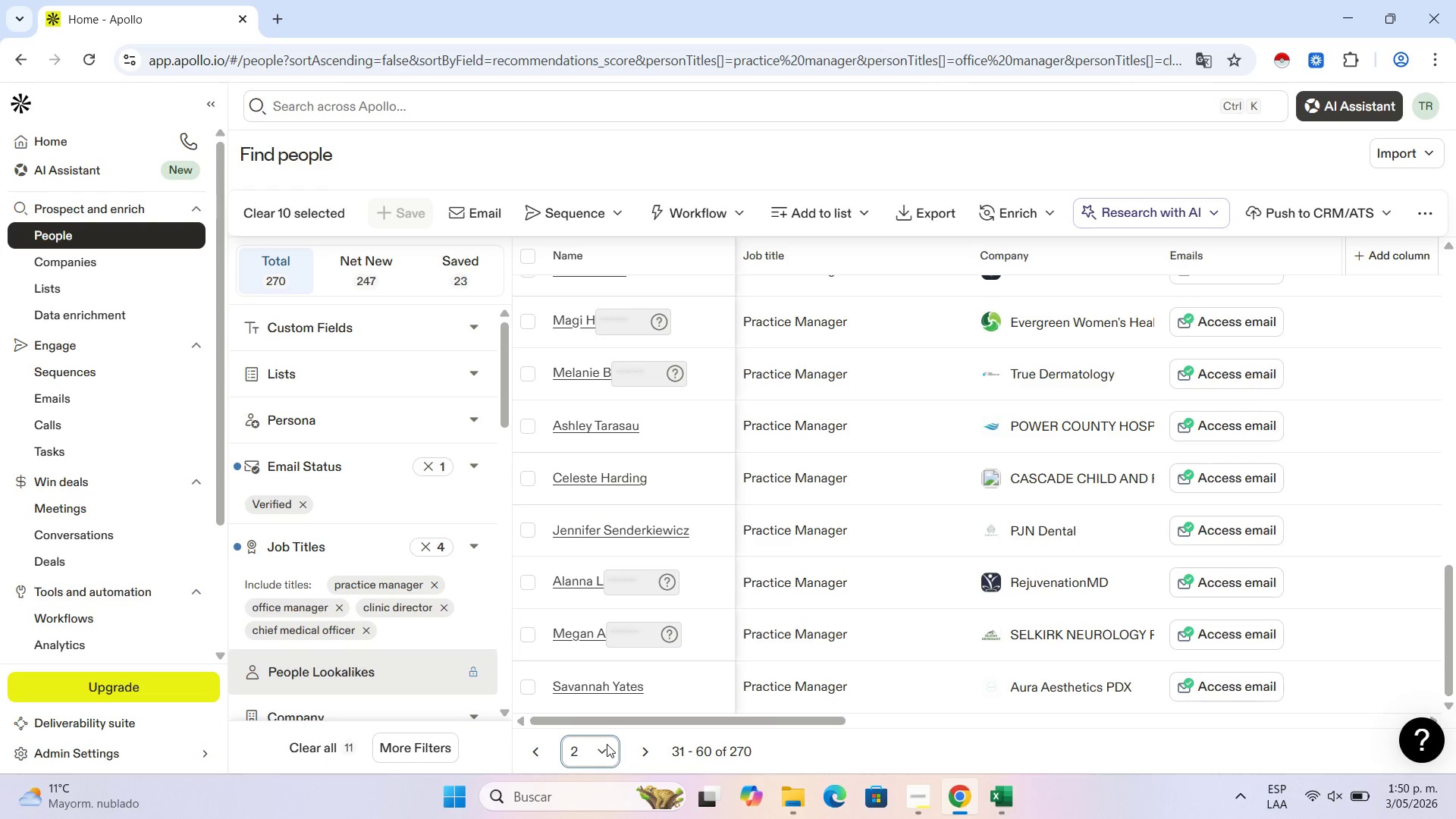 
left_click([607, 744])
 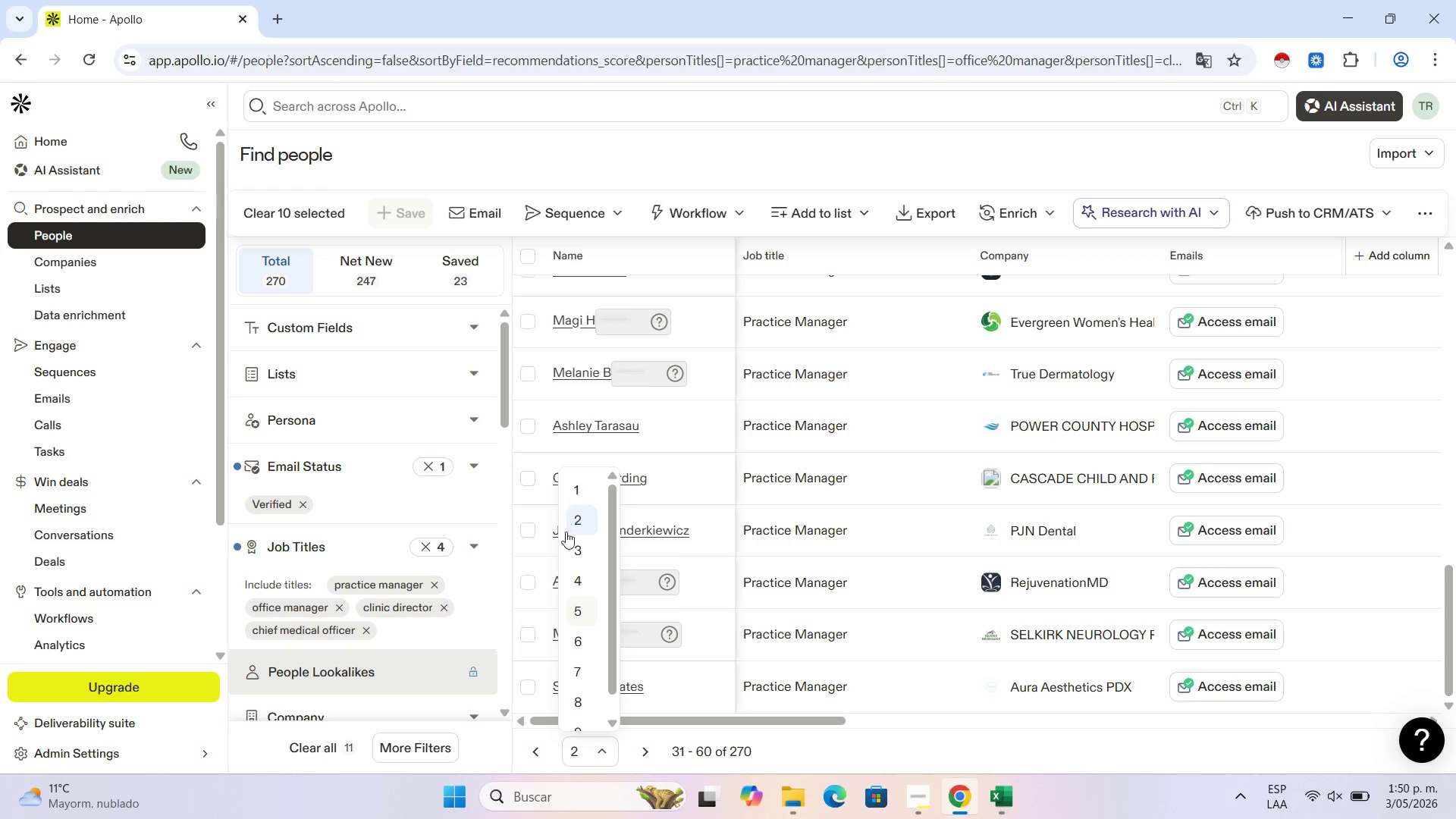 
left_click([581, 548])
 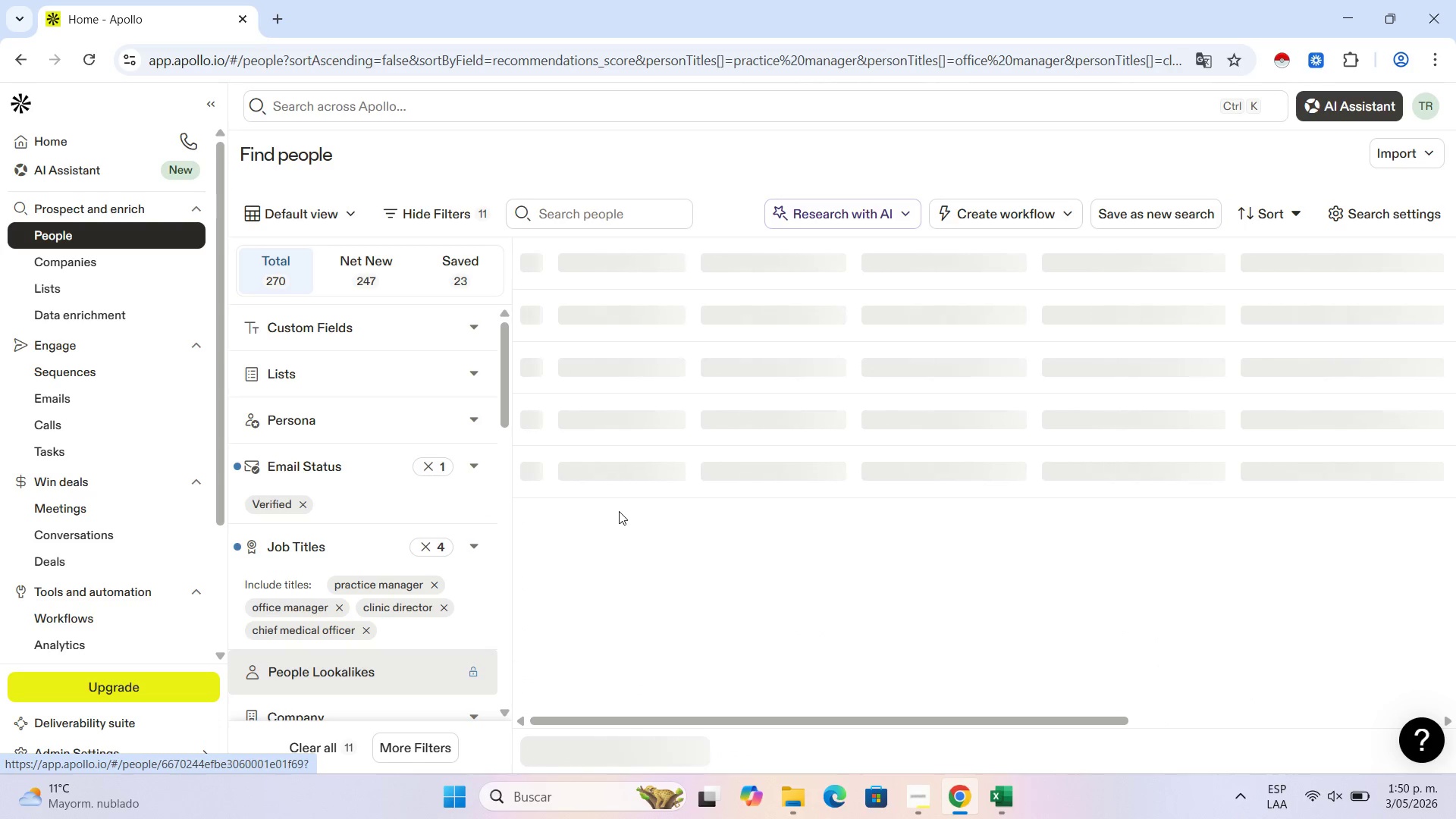 
wait(8.75)
 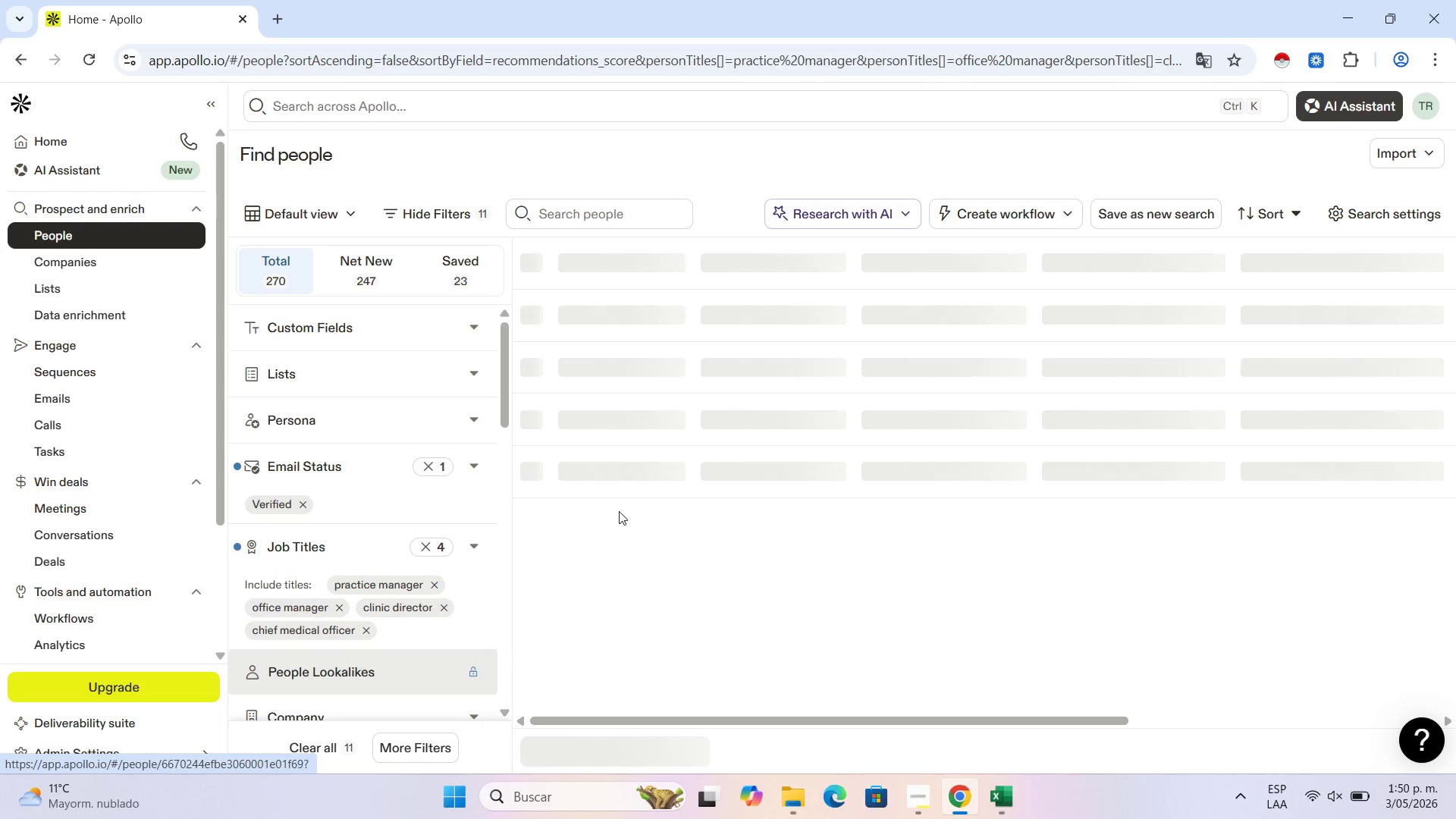 
left_click([529, 562])
 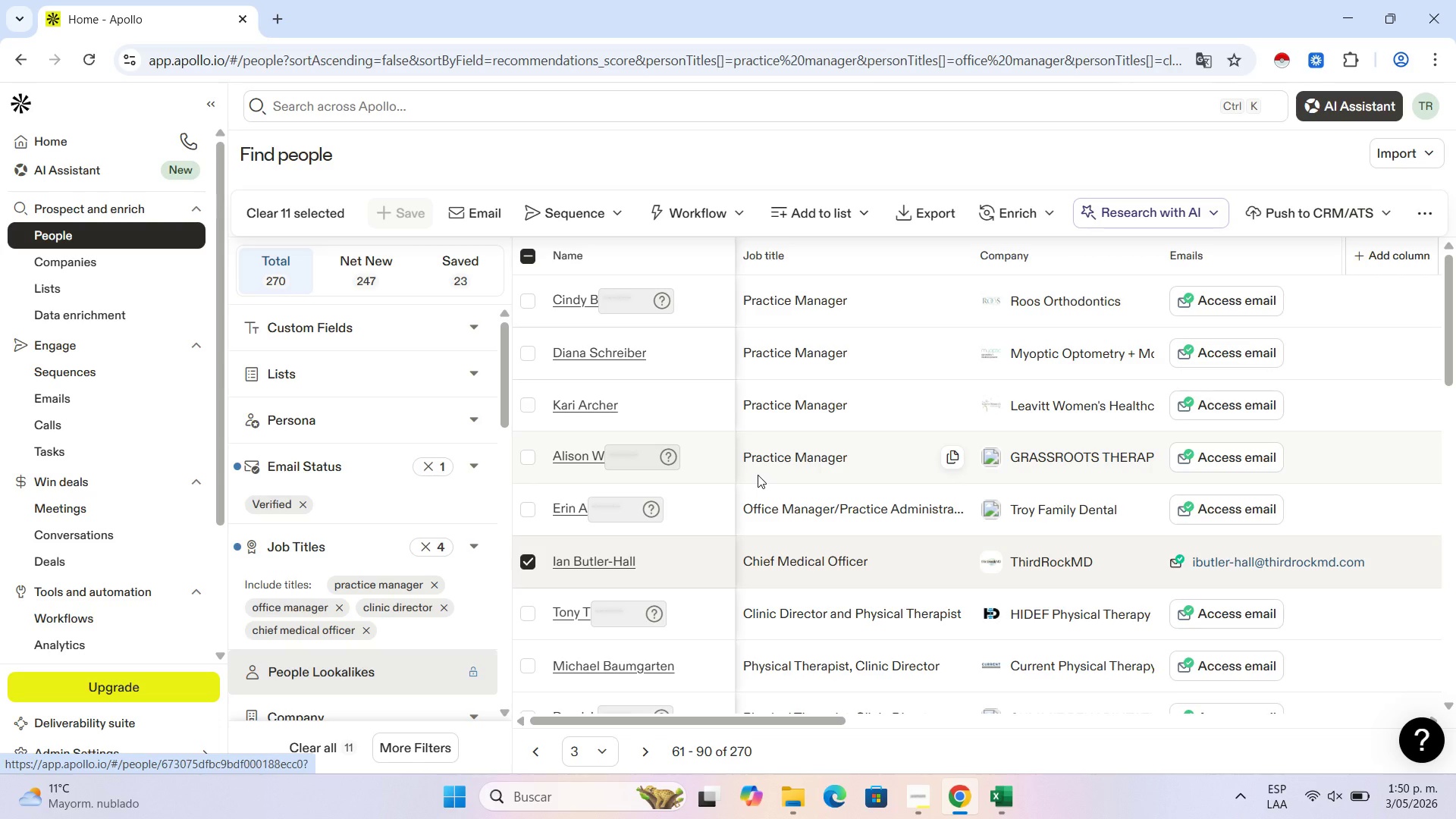 
scroll: coordinate [758, 475], scroll_direction: down, amount: 3.0
 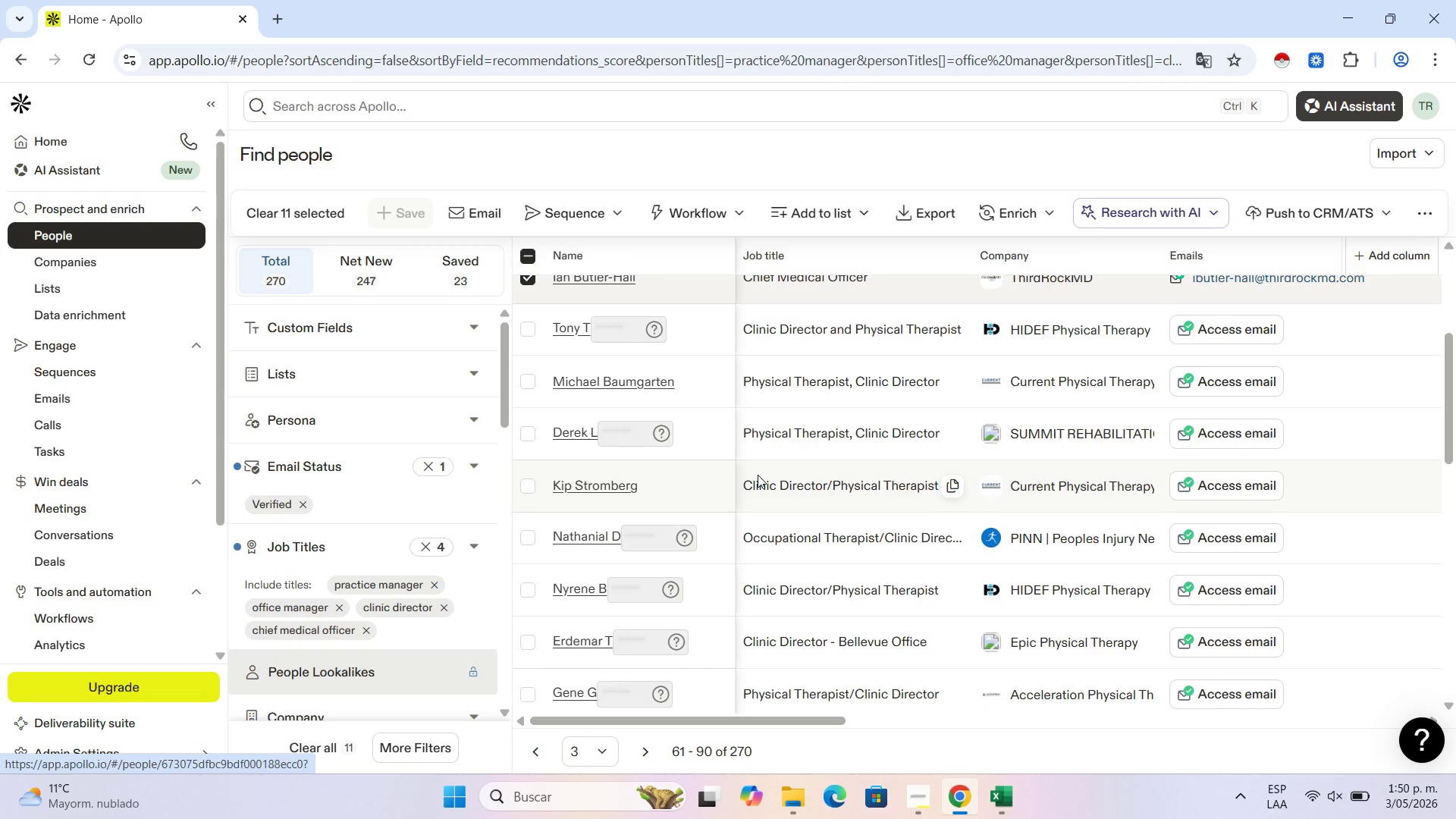 
scroll: coordinate [759, 475], scroll_direction: up, amount: 1.0
 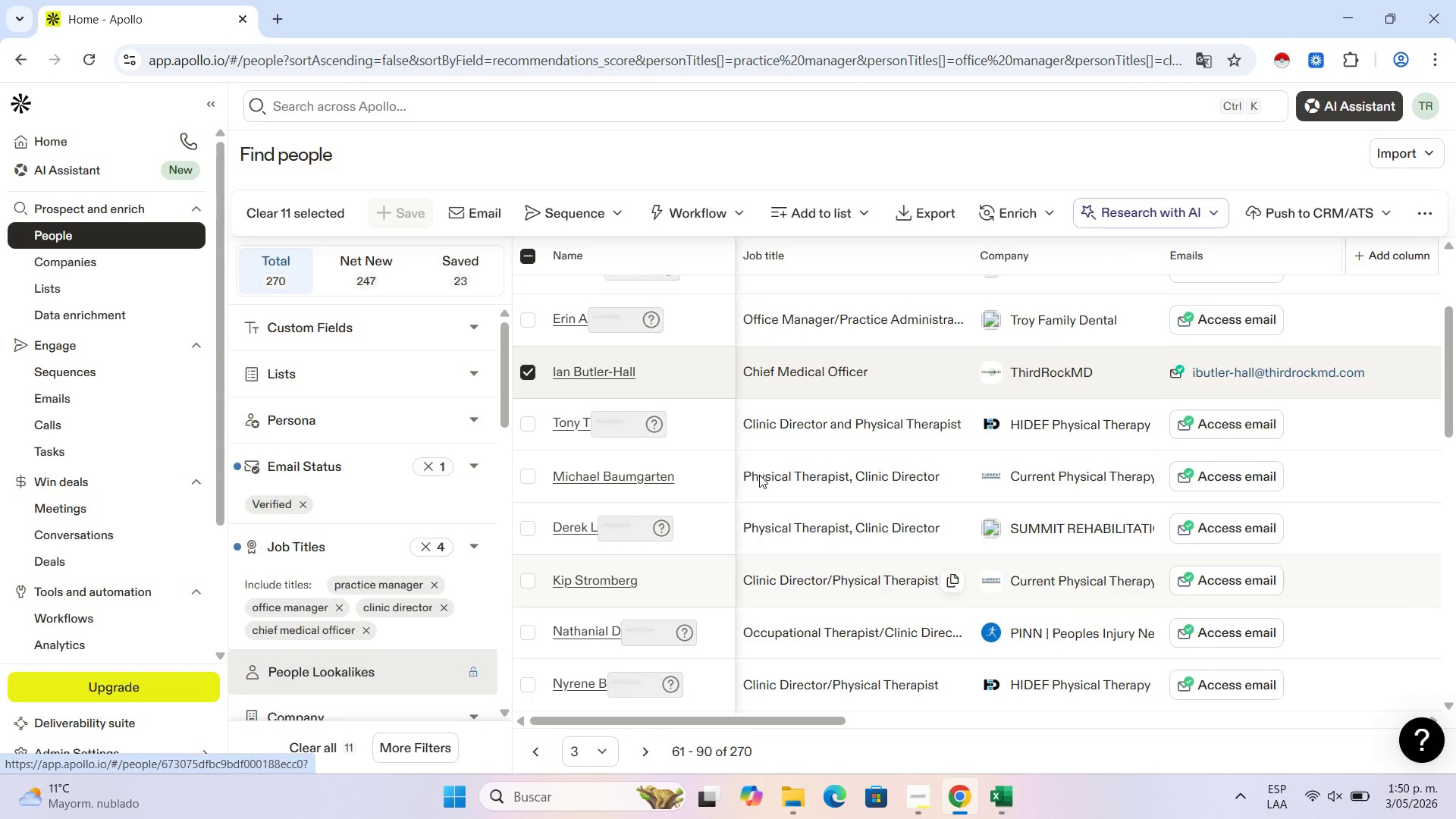 
scroll: coordinate [759, 475], scroll_direction: down, amount: 5.0
 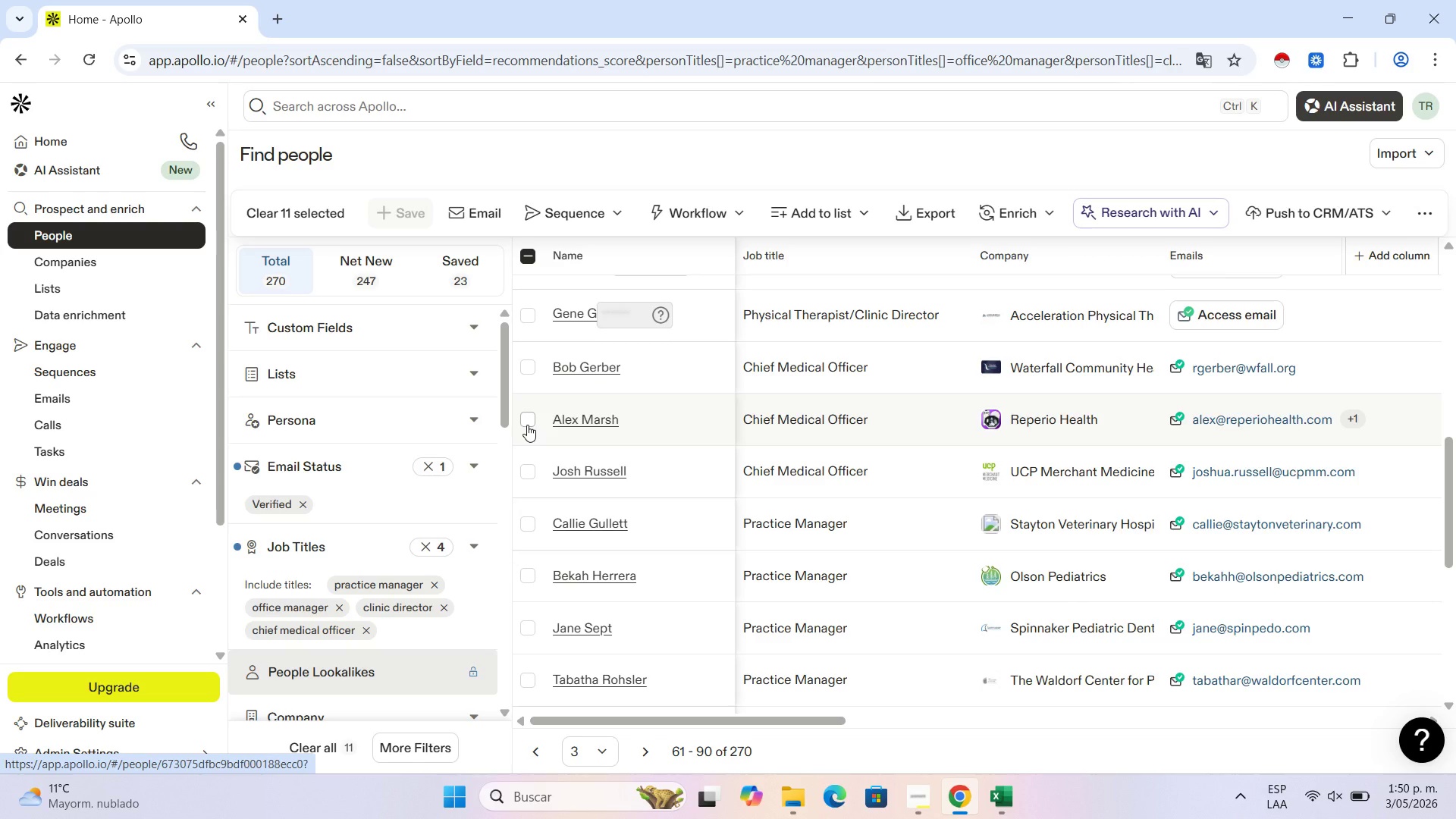 
wait(5.21)
 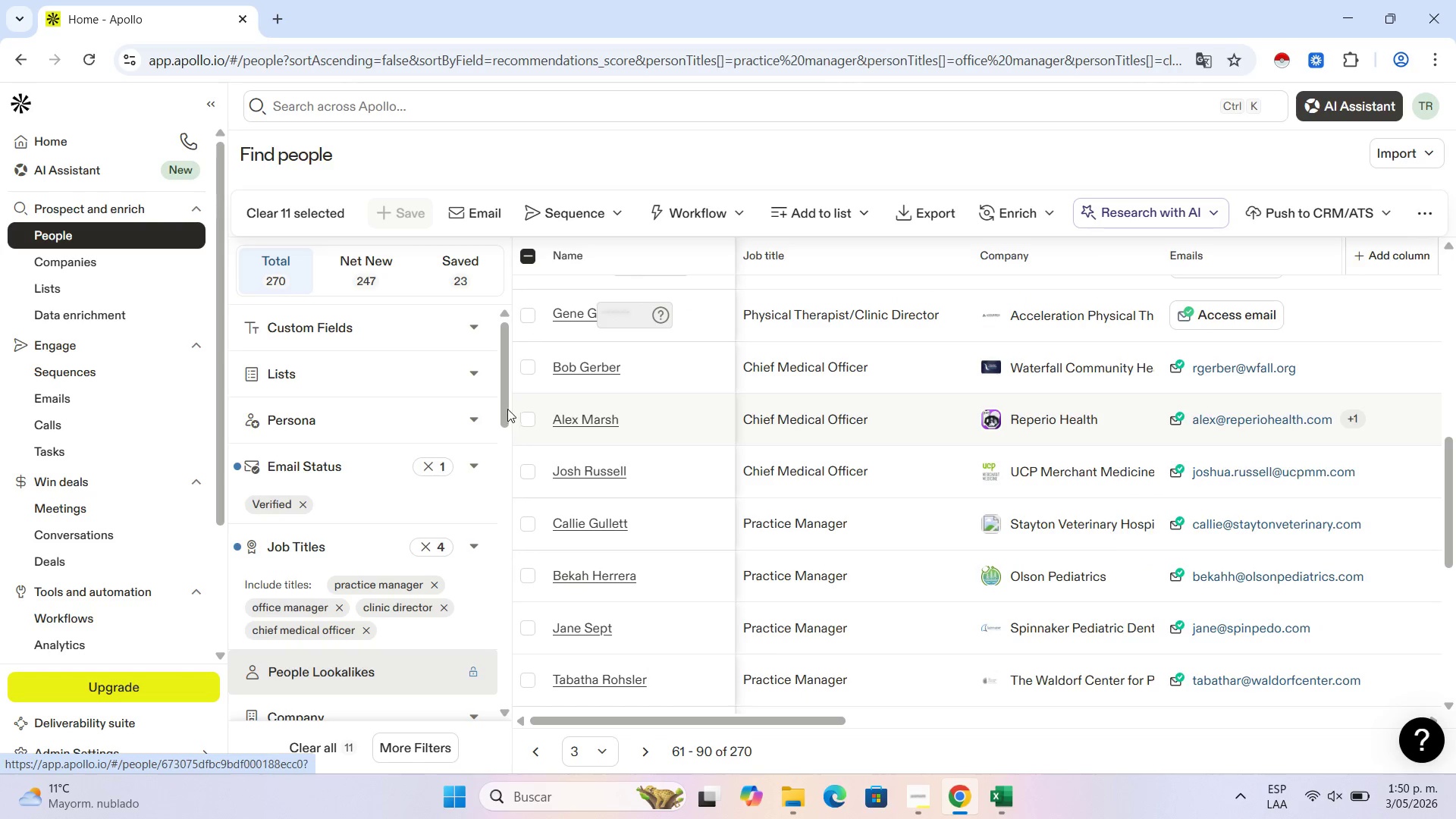 
left_click([527, 425])
 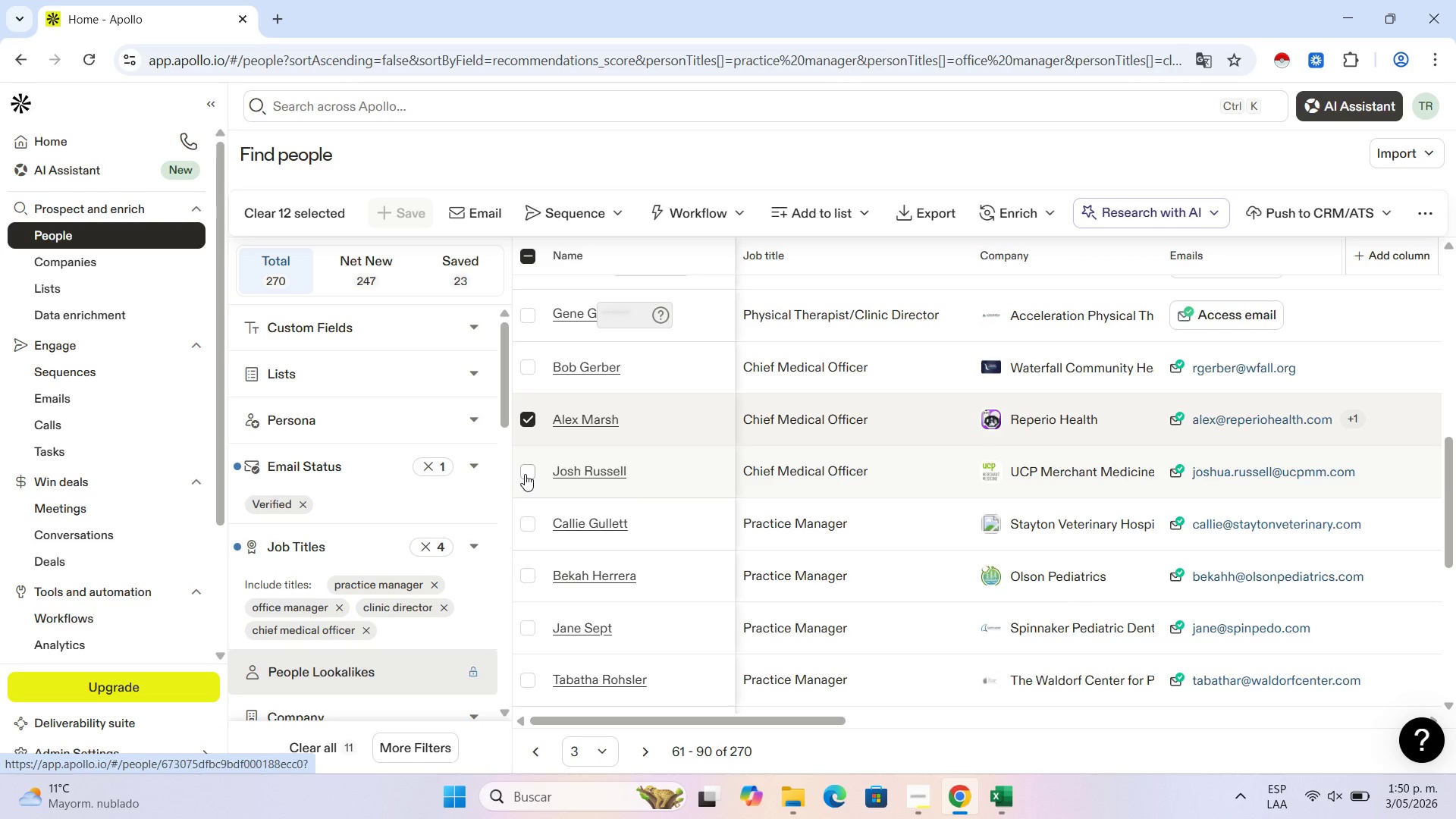 
left_click([525, 474])
 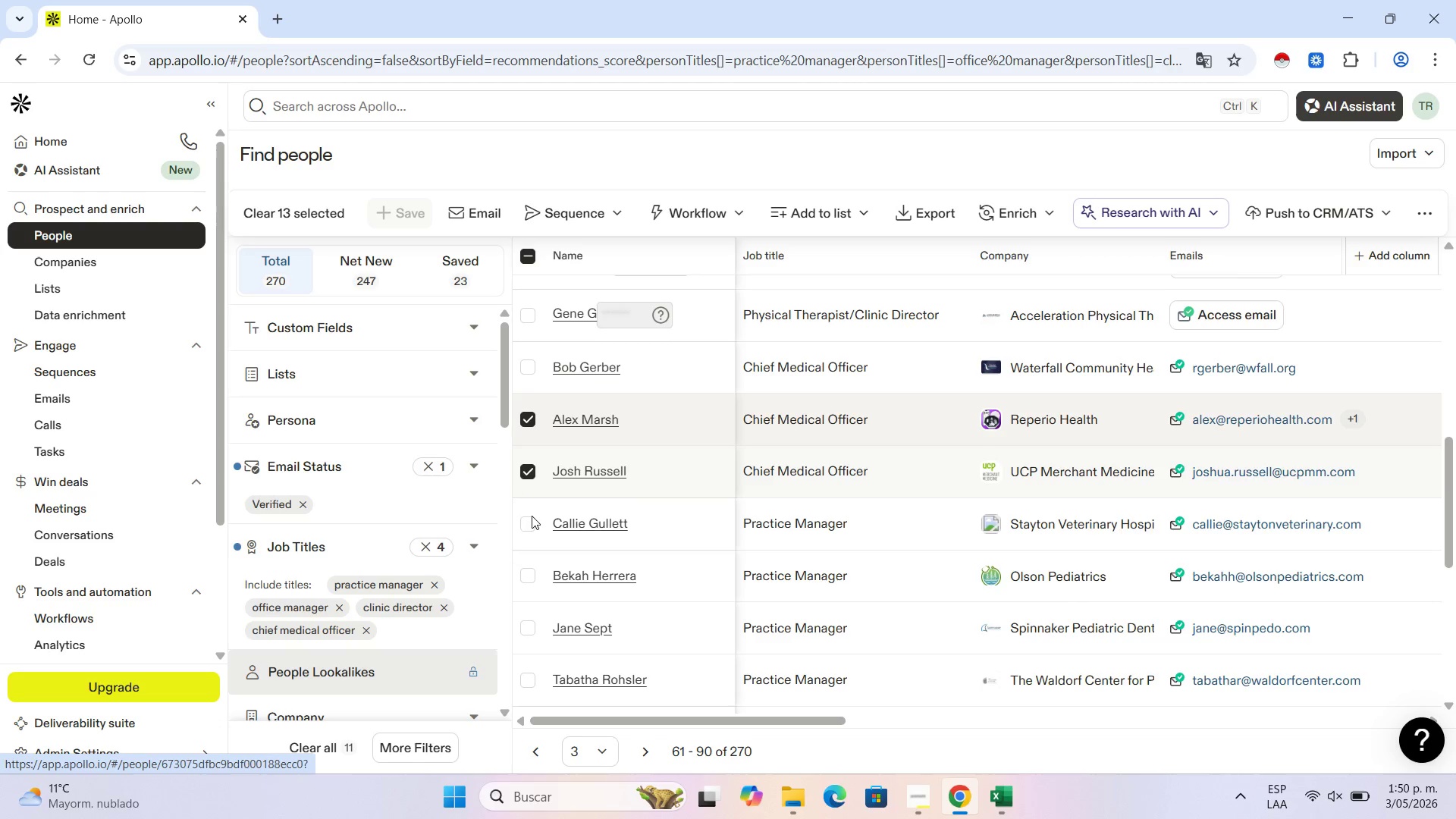 
left_click([529, 522])
 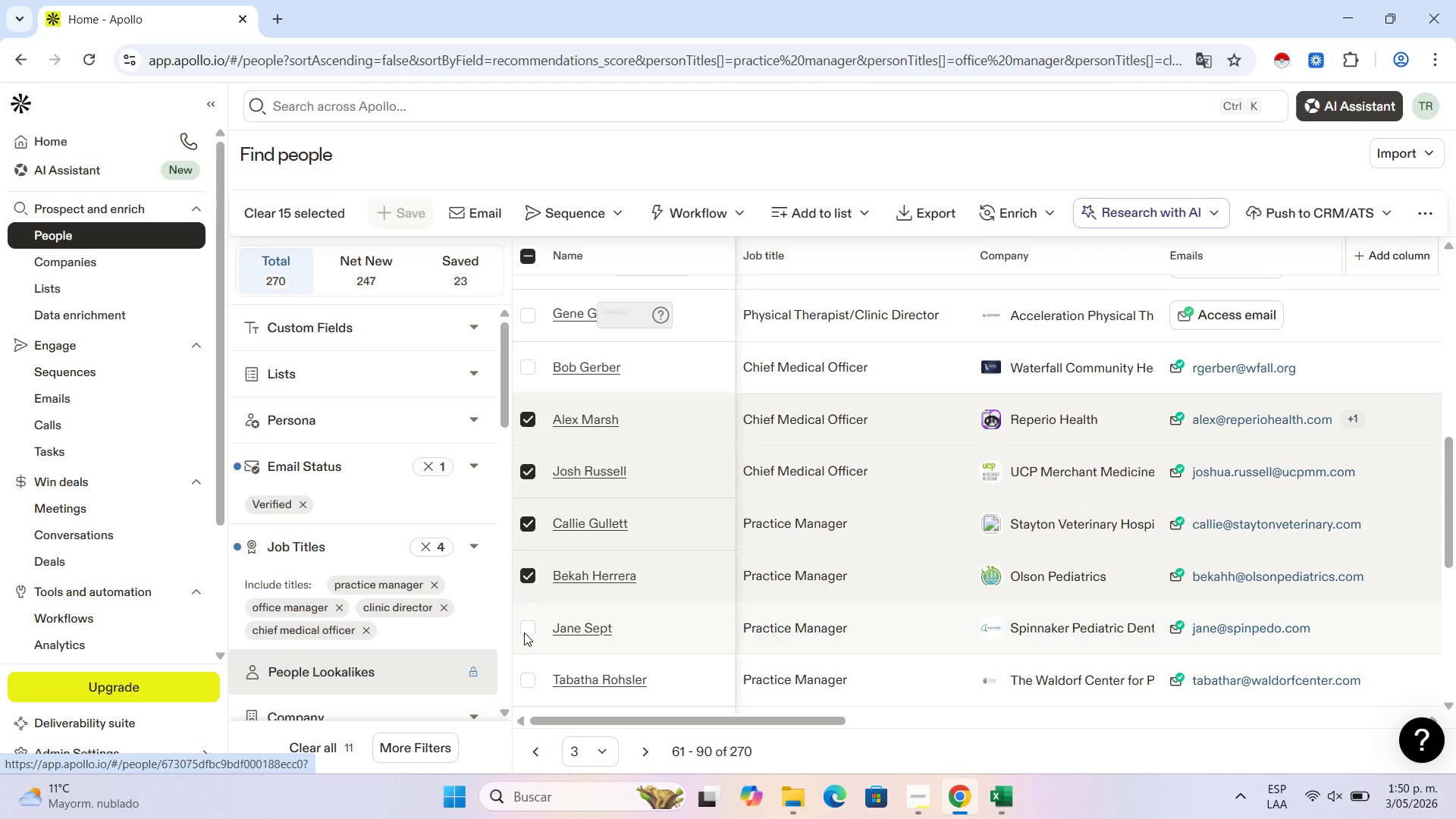 
left_click([525, 625])
 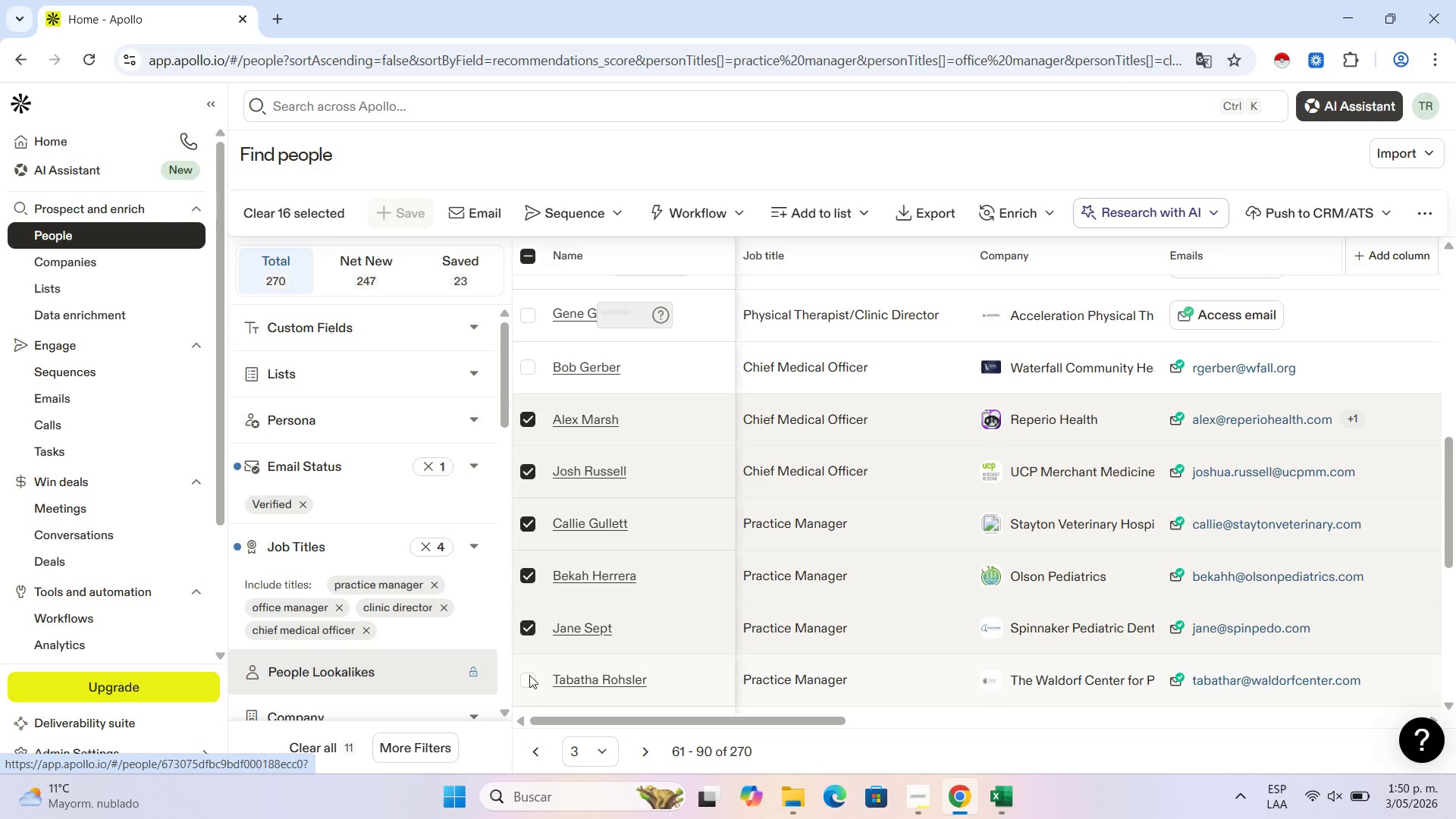 
left_click([527, 673])
 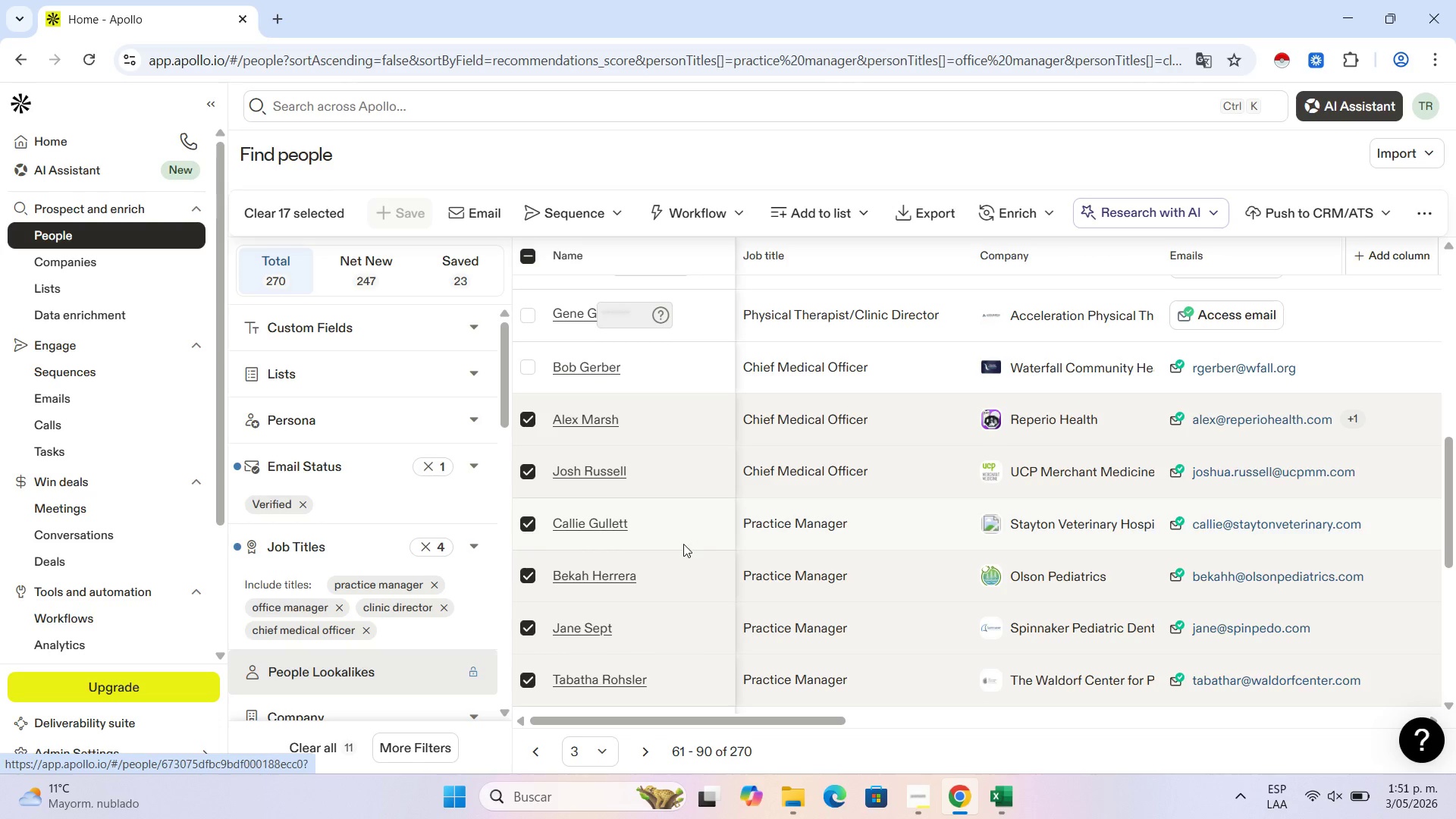 
scroll: coordinate [807, 396], scroll_direction: down, amount: 3.0
 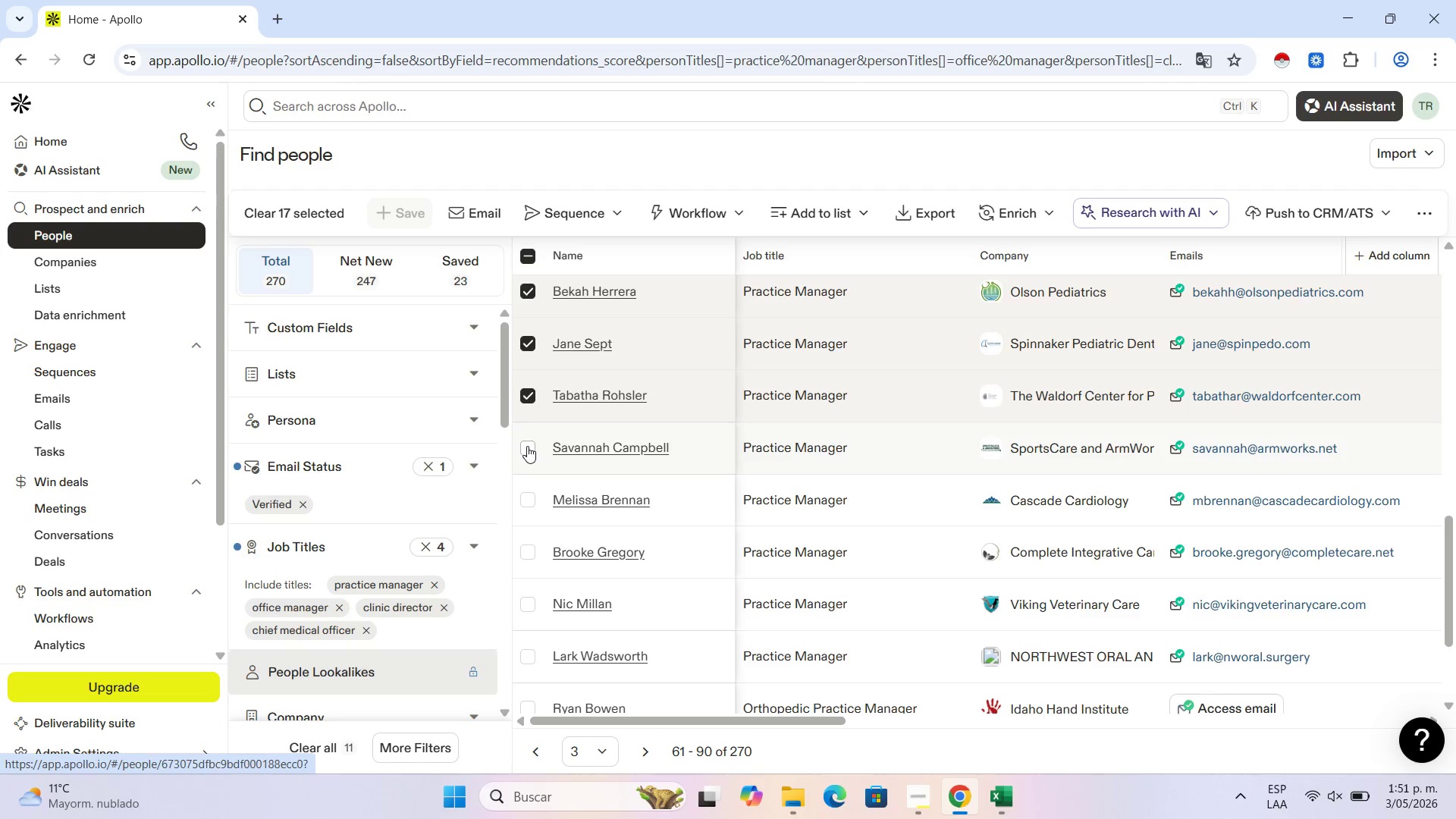 
left_click([527, 445])
 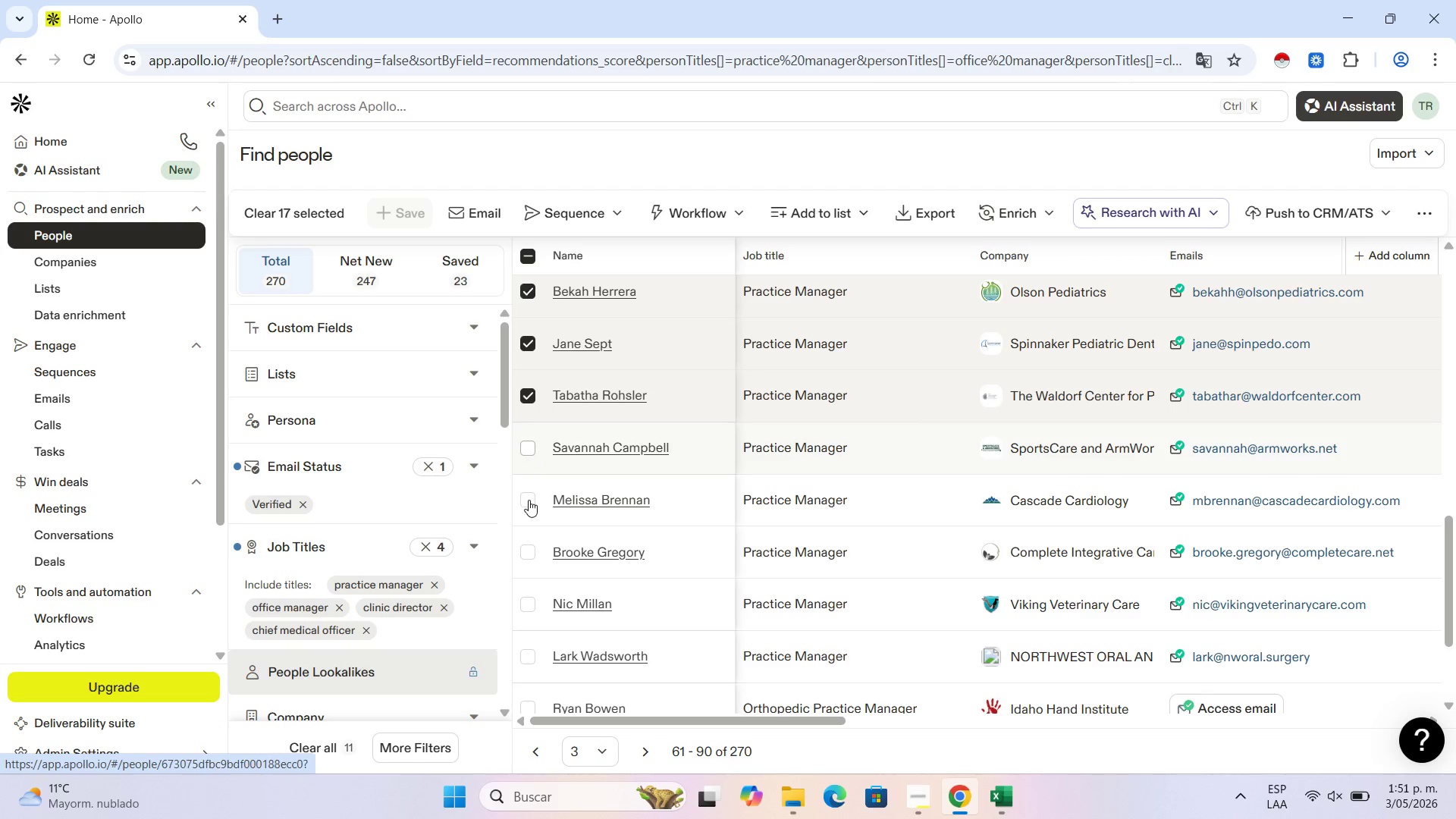 
left_click([529, 500])
 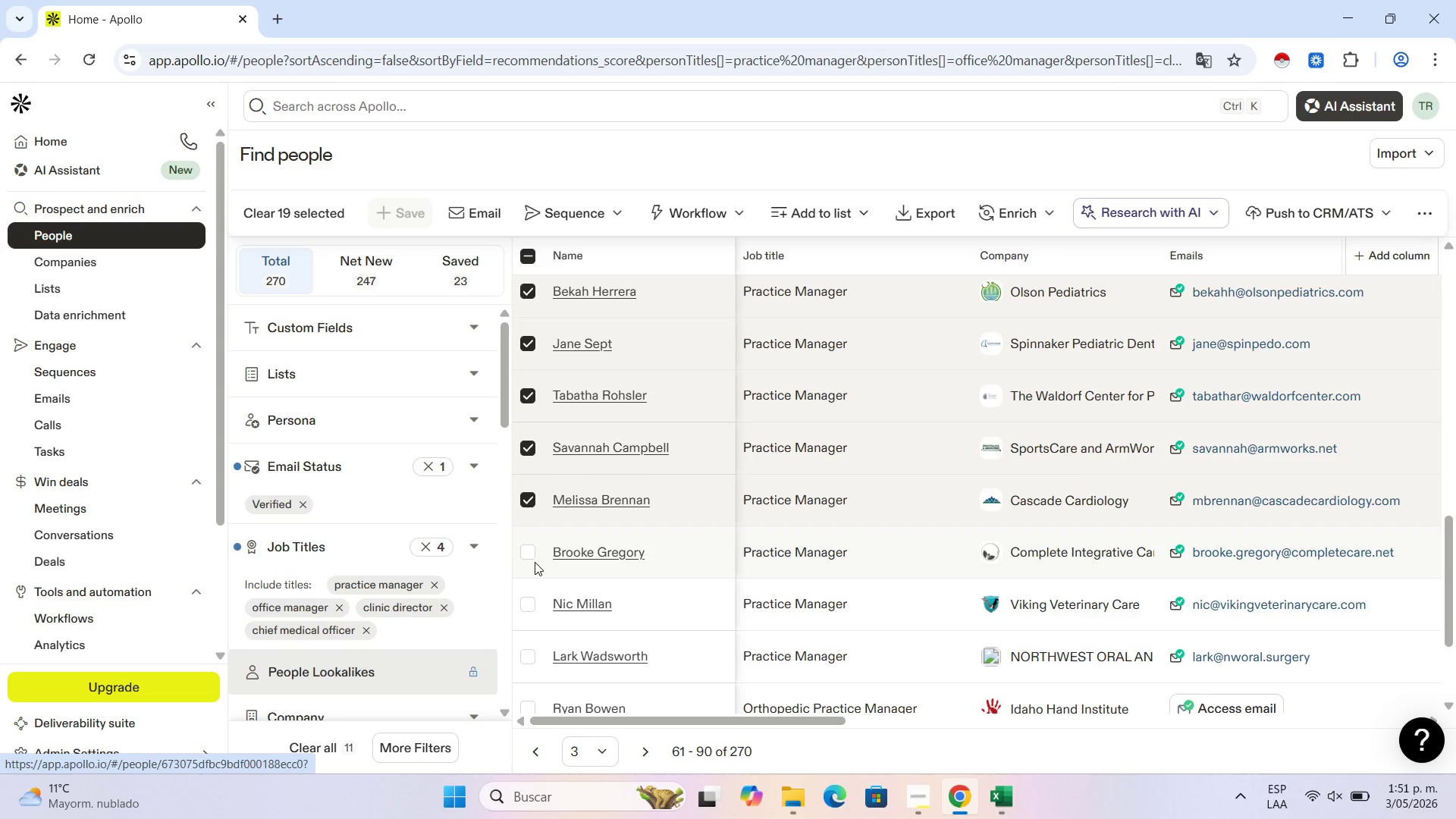 
wait(5.78)
 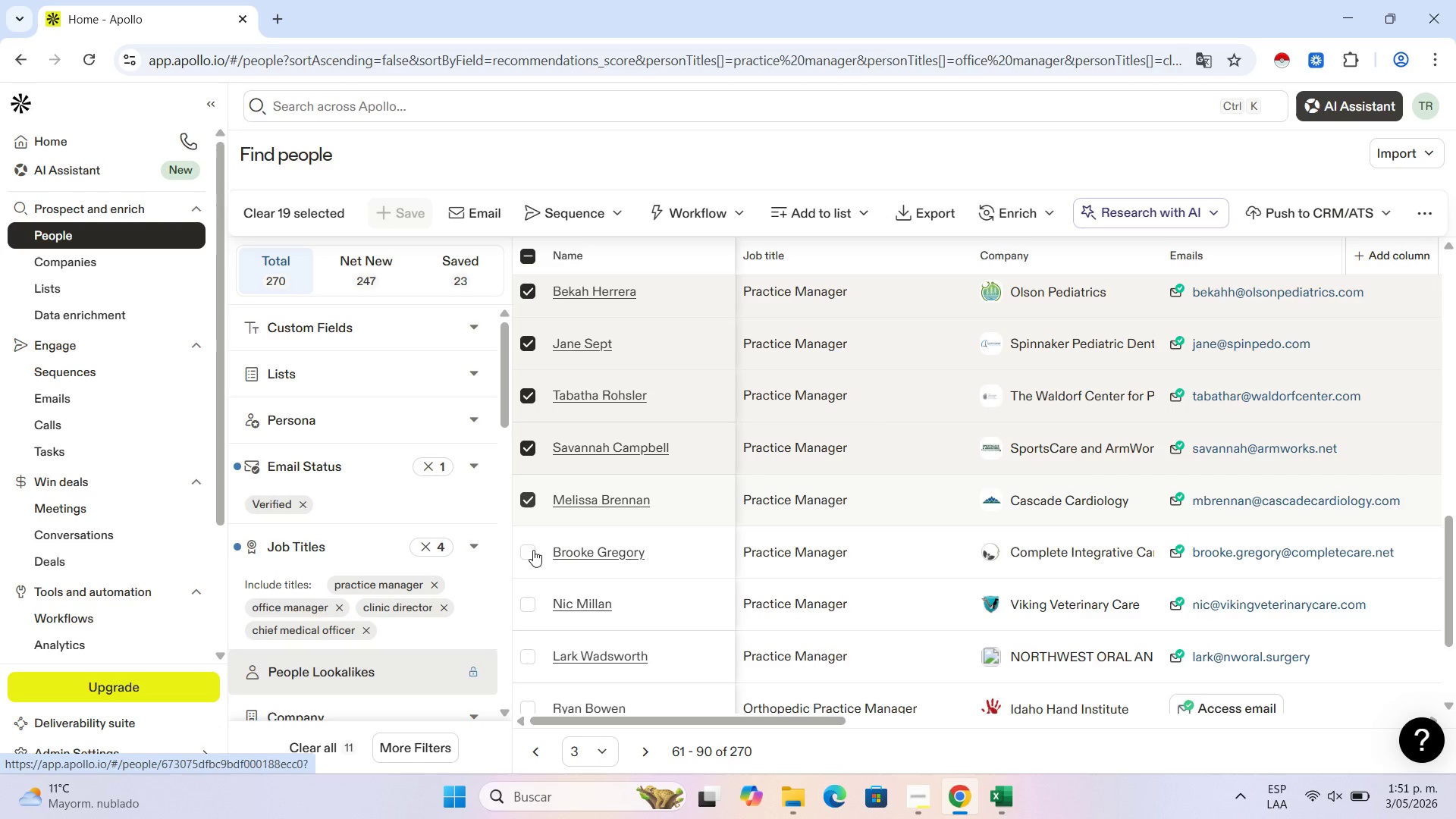 
left_click([527, 548])
 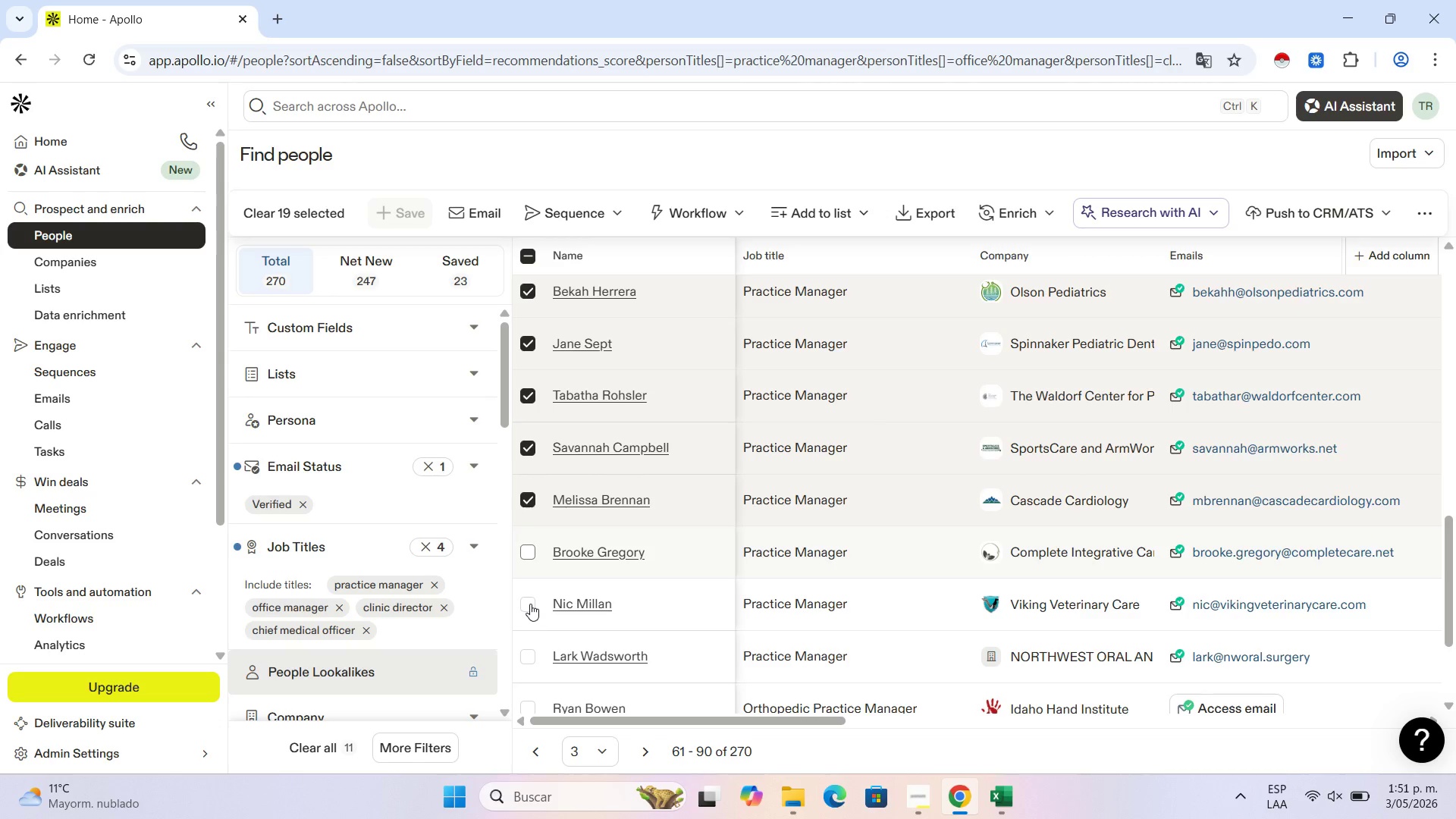 
left_click([531, 602])
 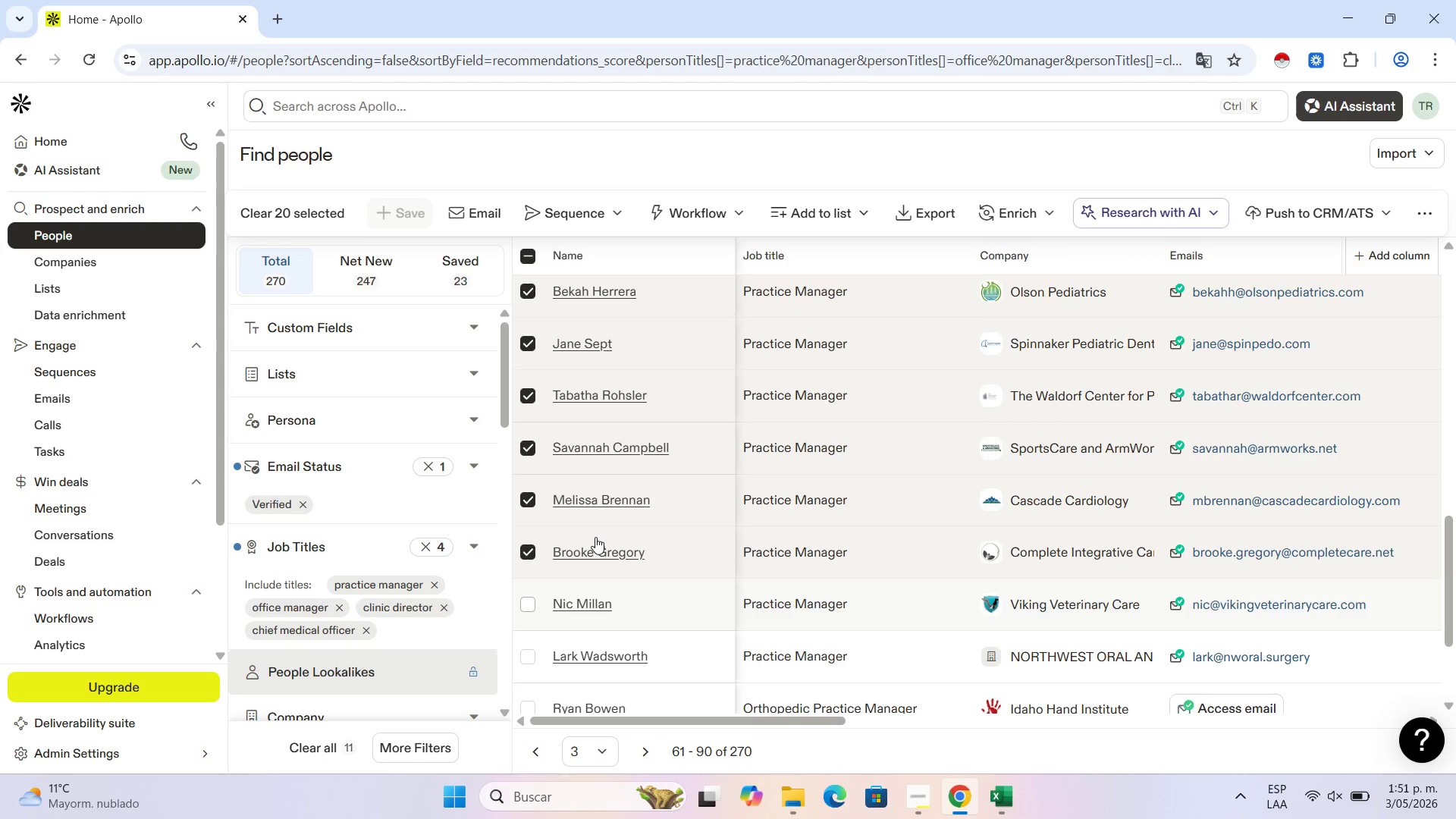 
scroll: coordinate [595, 537], scroll_direction: down, amount: 2.0
 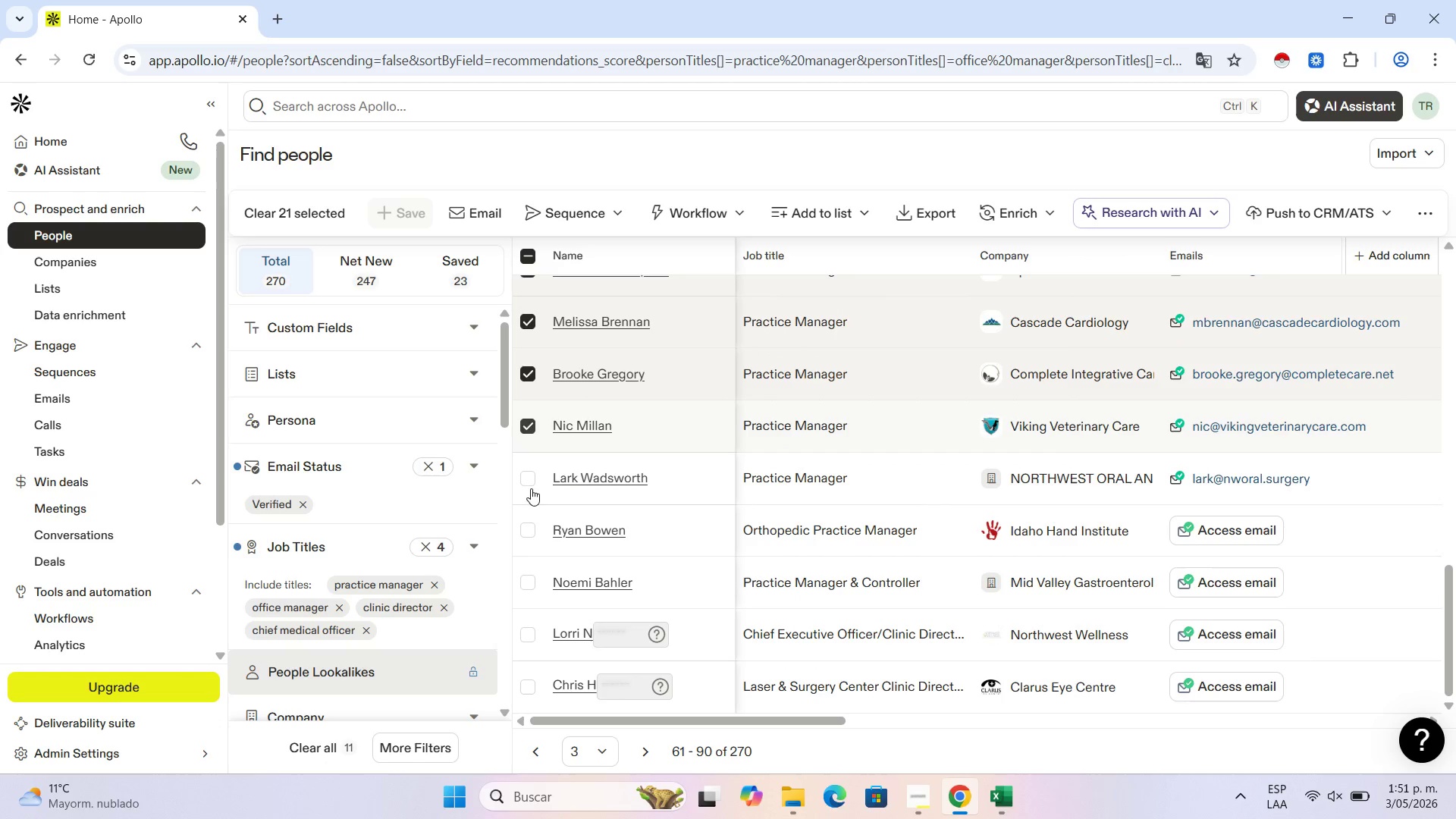 
left_click([529, 479])
 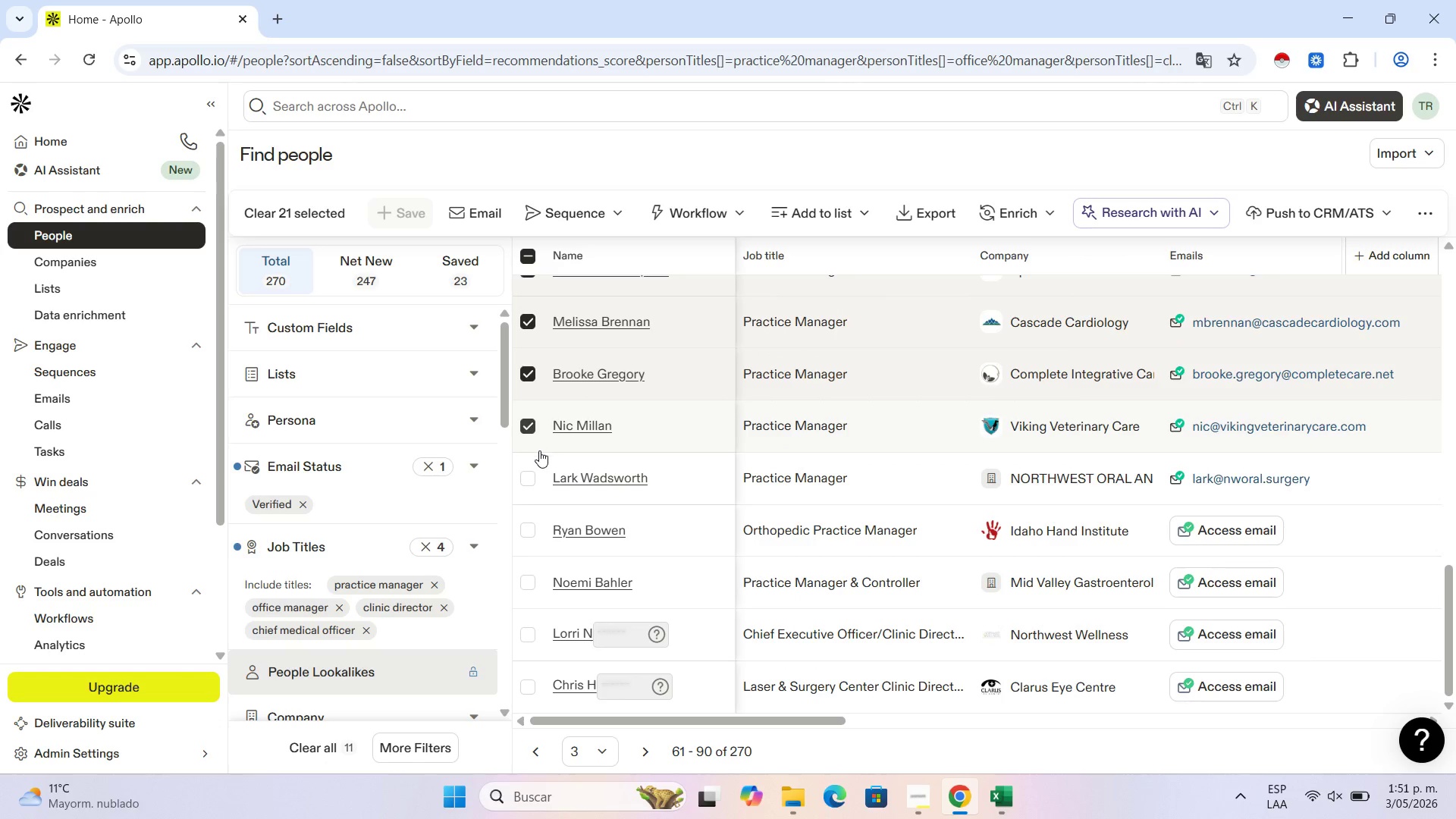 
wait(5.45)
 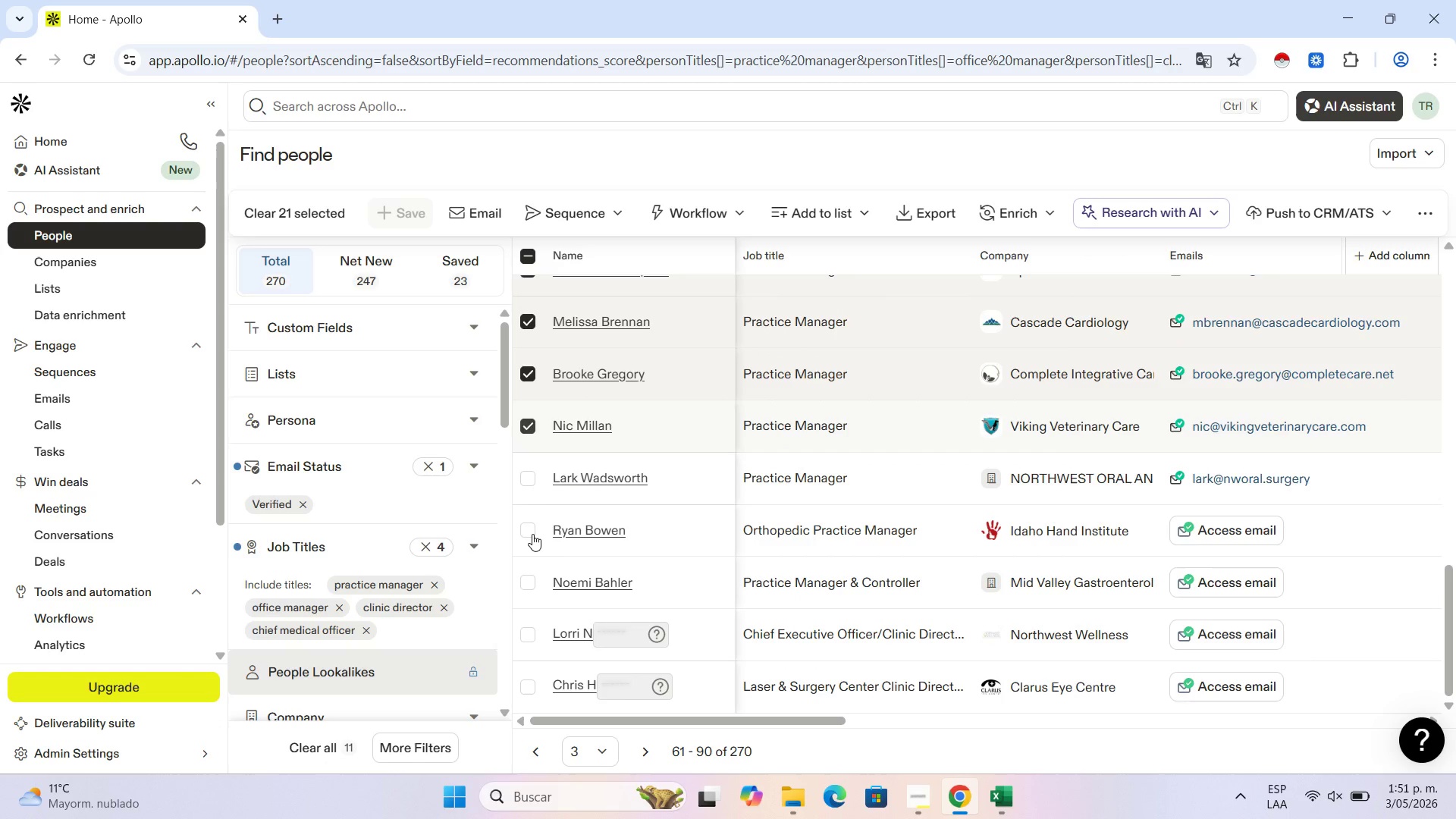 
left_click([526, 482])
 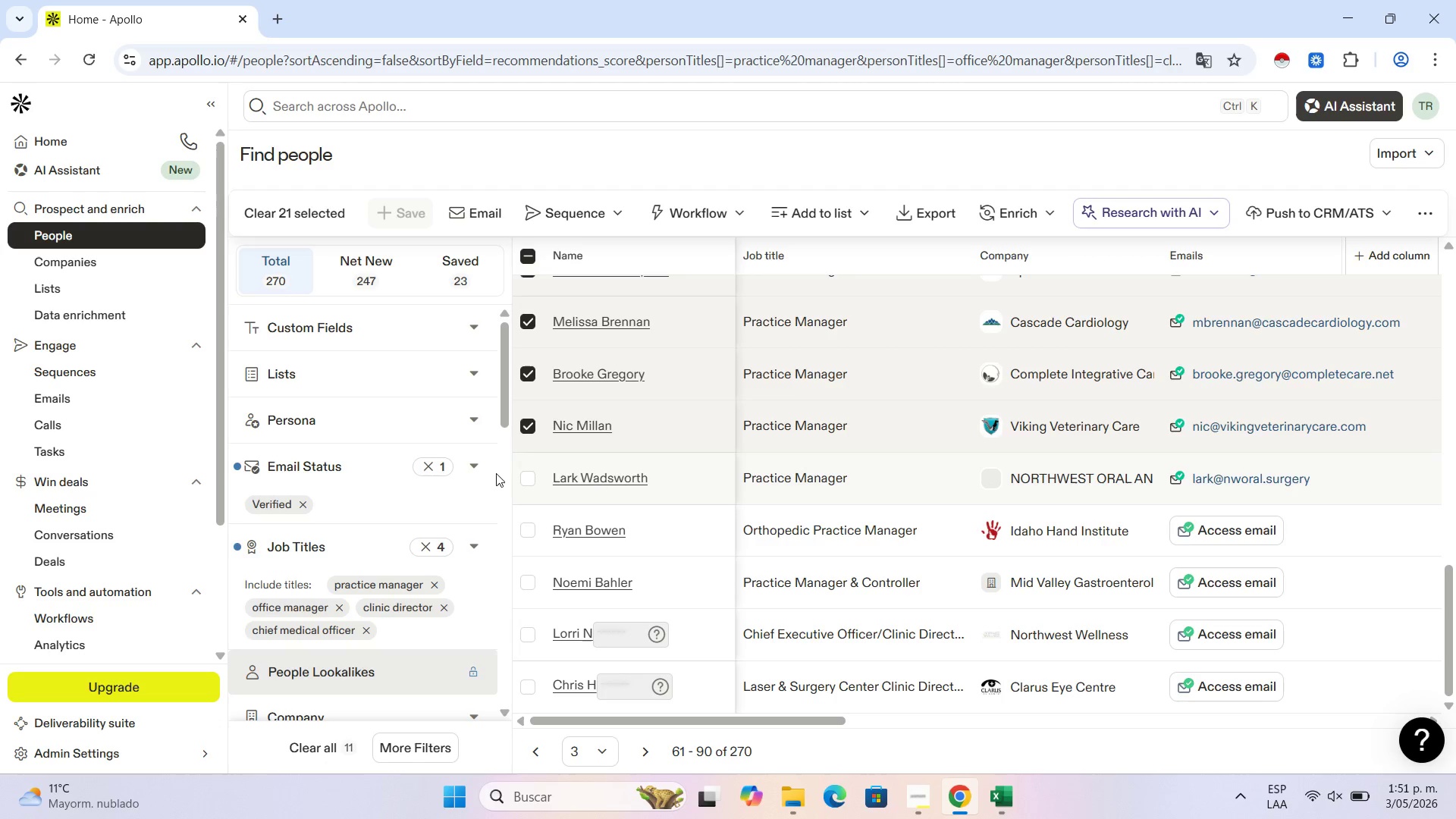 
wait(6.02)
 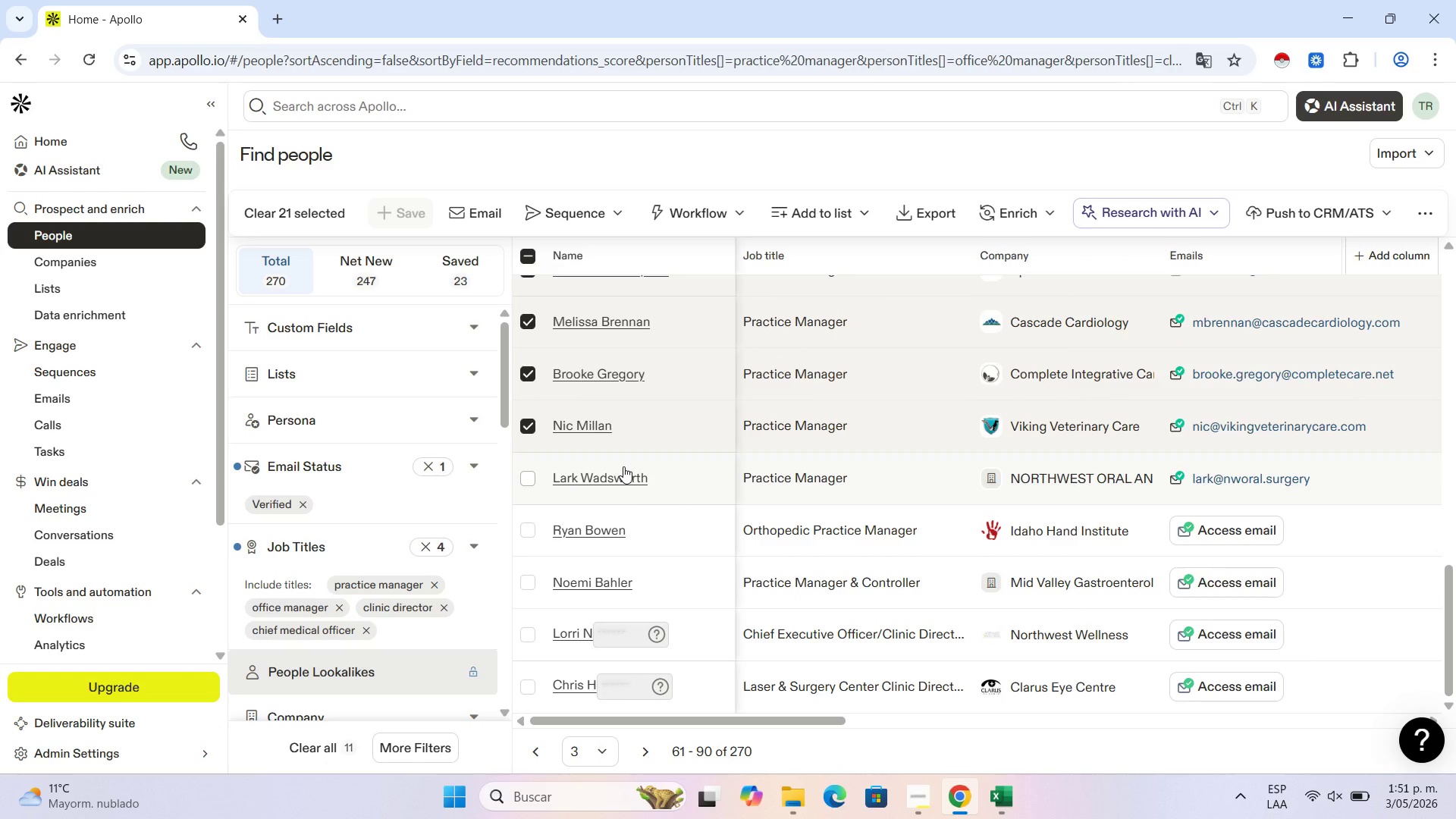 
scroll: coordinate [604, 499], scroll_direction: down, amount: 2.0
 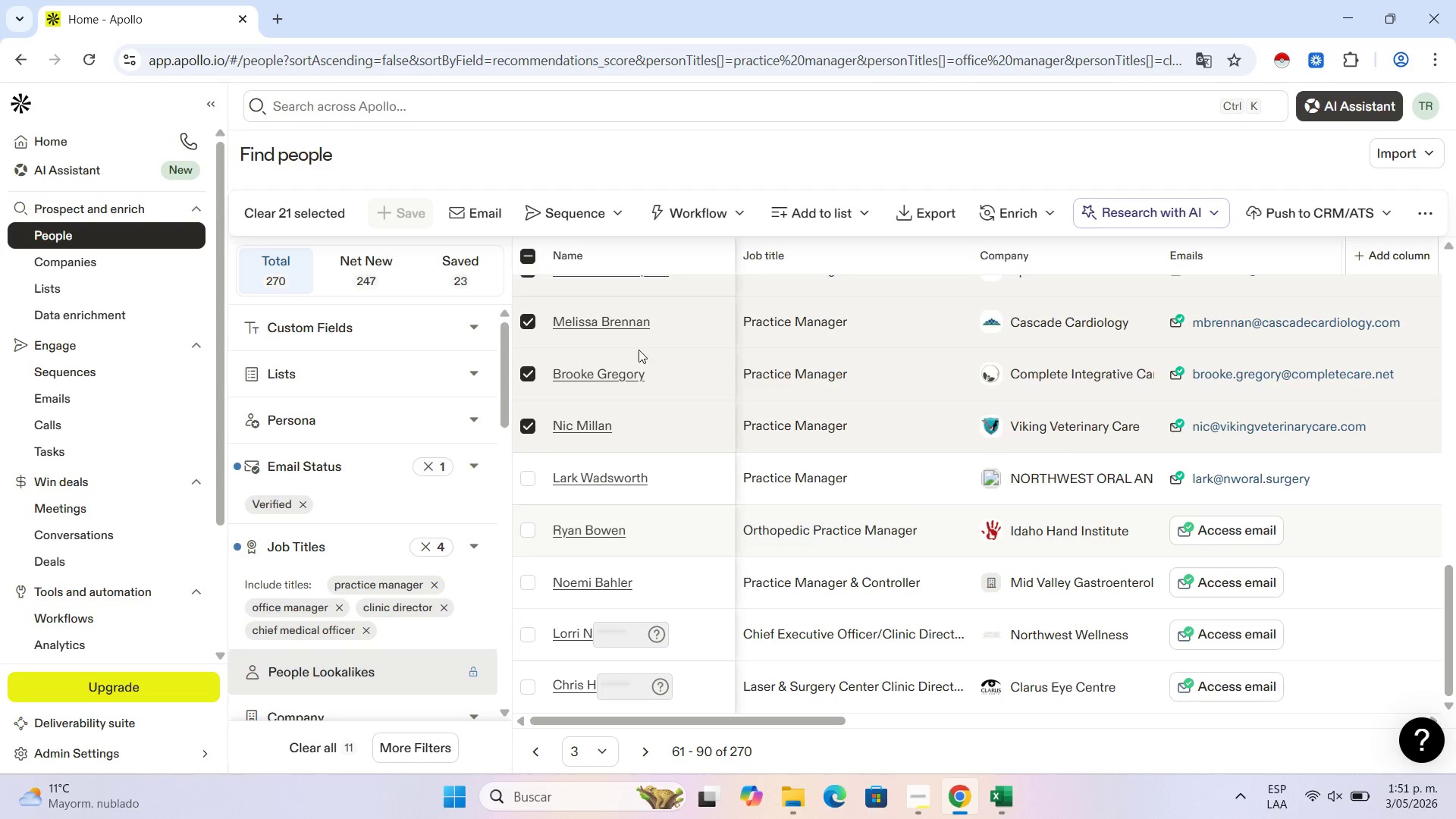 
left_click([523, 479])
 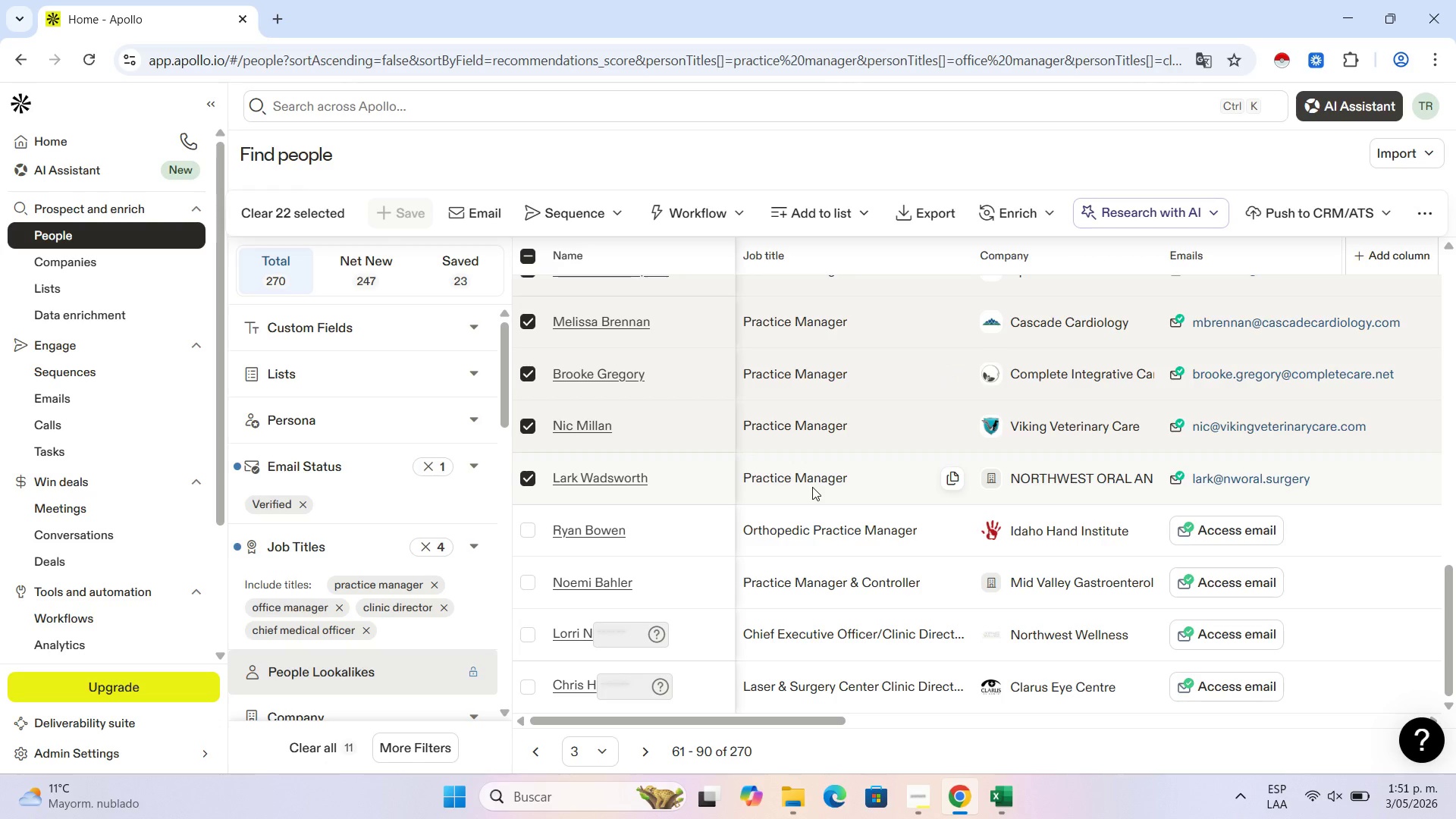 
scroll: coordinate [812, 487], scroll_direction: down, amount: 3.0
 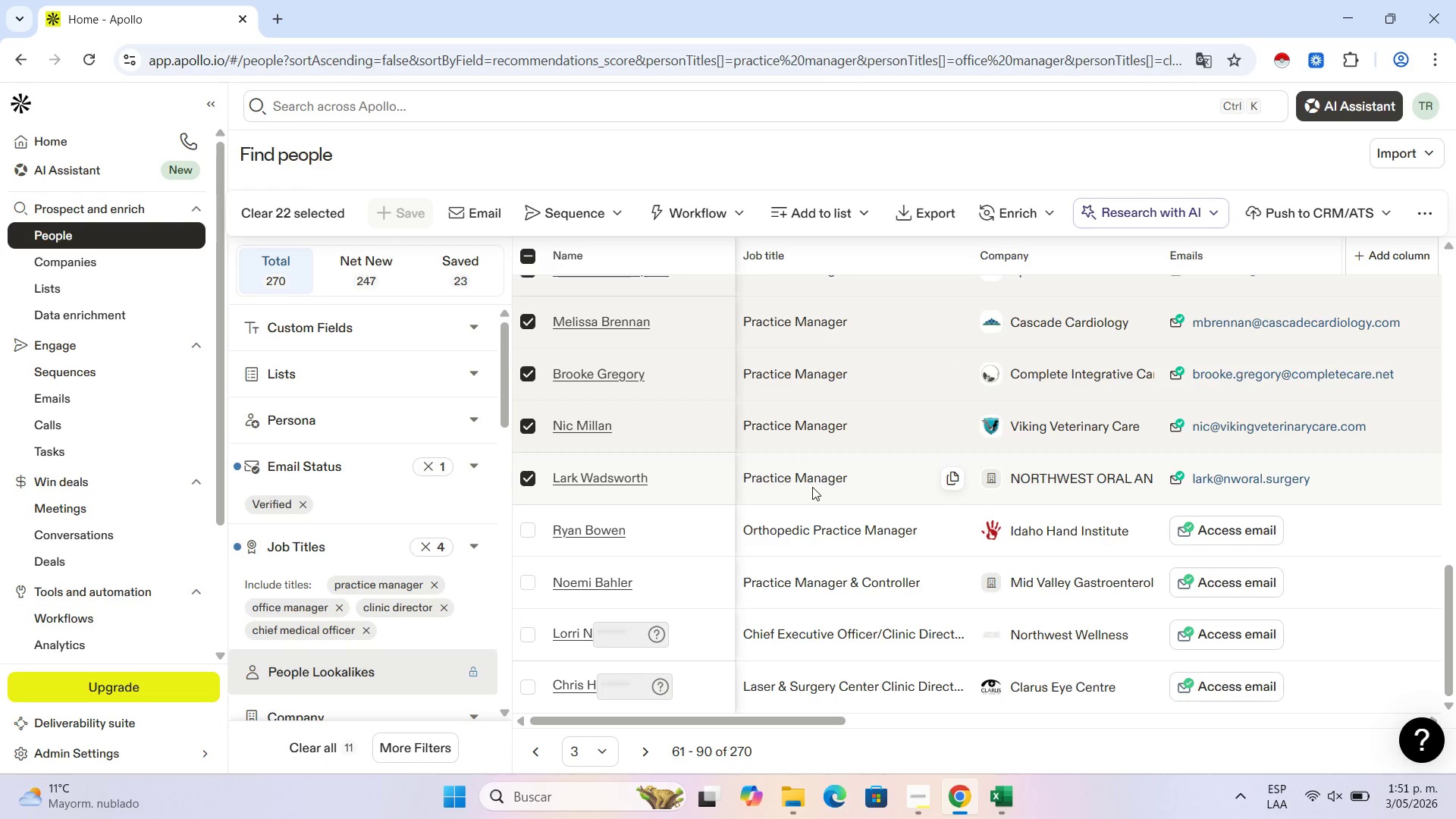 
scroll: coordinate [812, 487], scroll_direction: up, amount: 10.0
 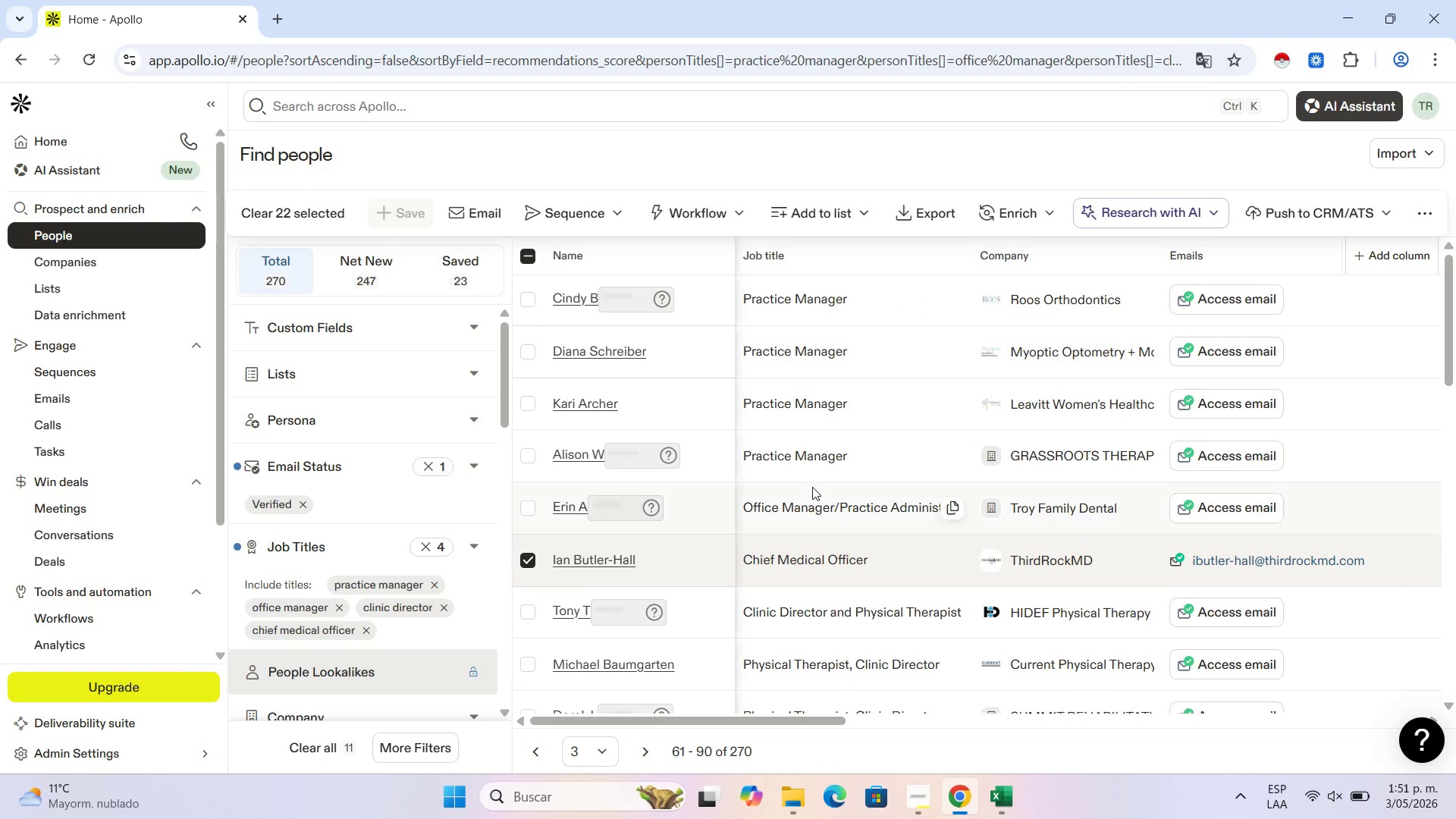 
scroll: coordinate [812, 487], scroll_direction: down, amount: 4.0
 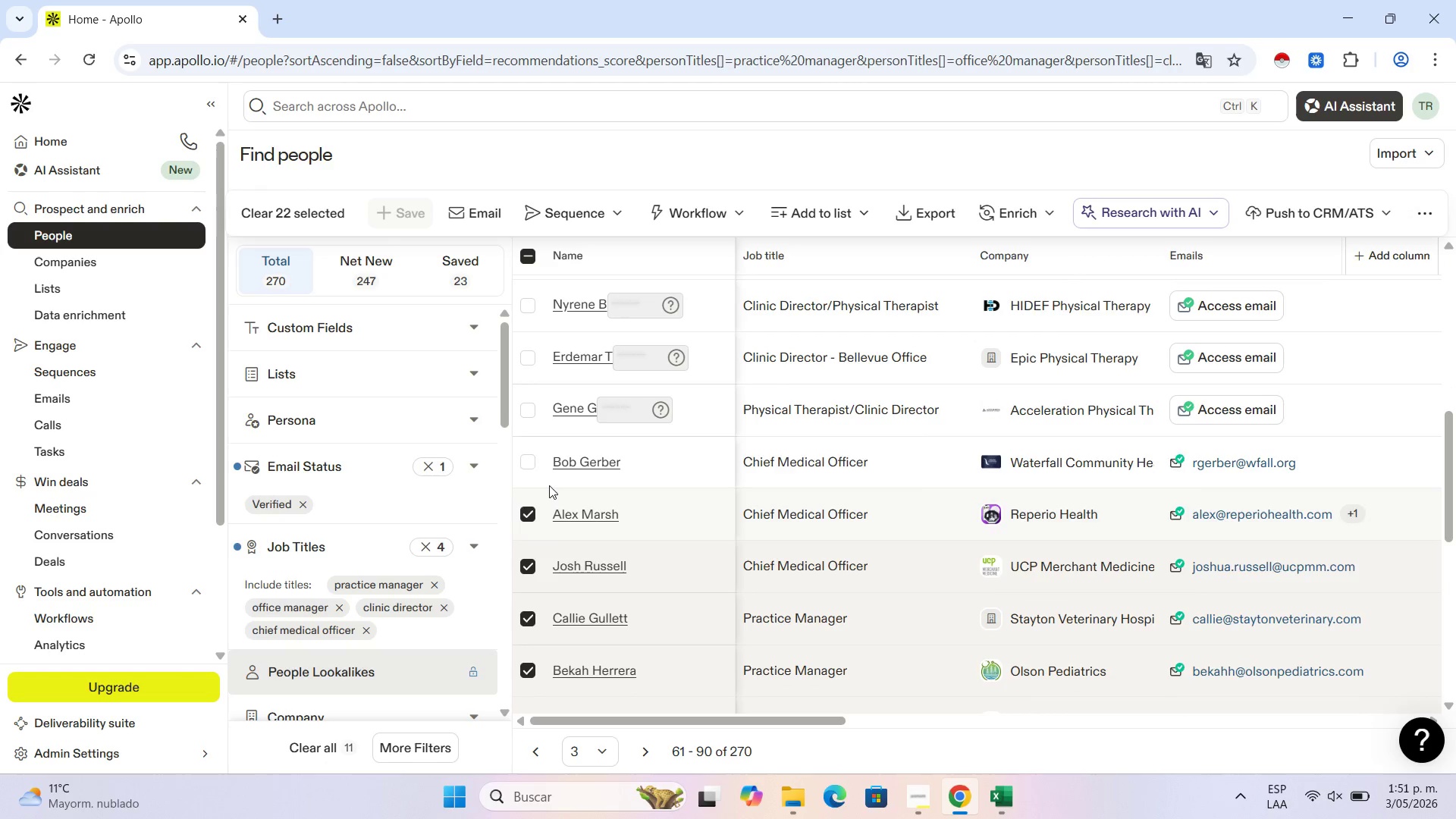 
left_click([529, 465])
 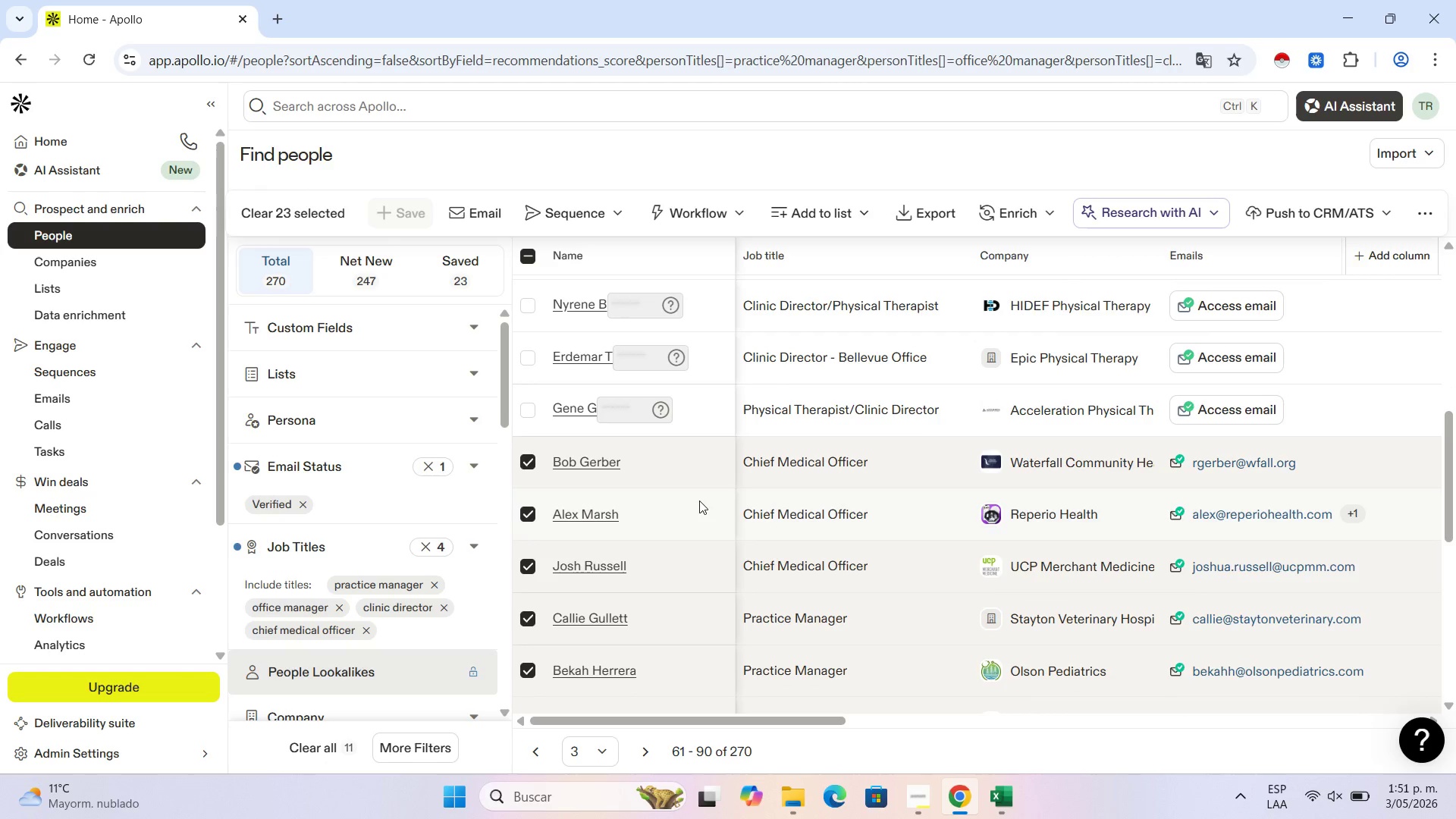 
scroll: coordinate [699, 504], scroll_direction: down, amount: 2.0
 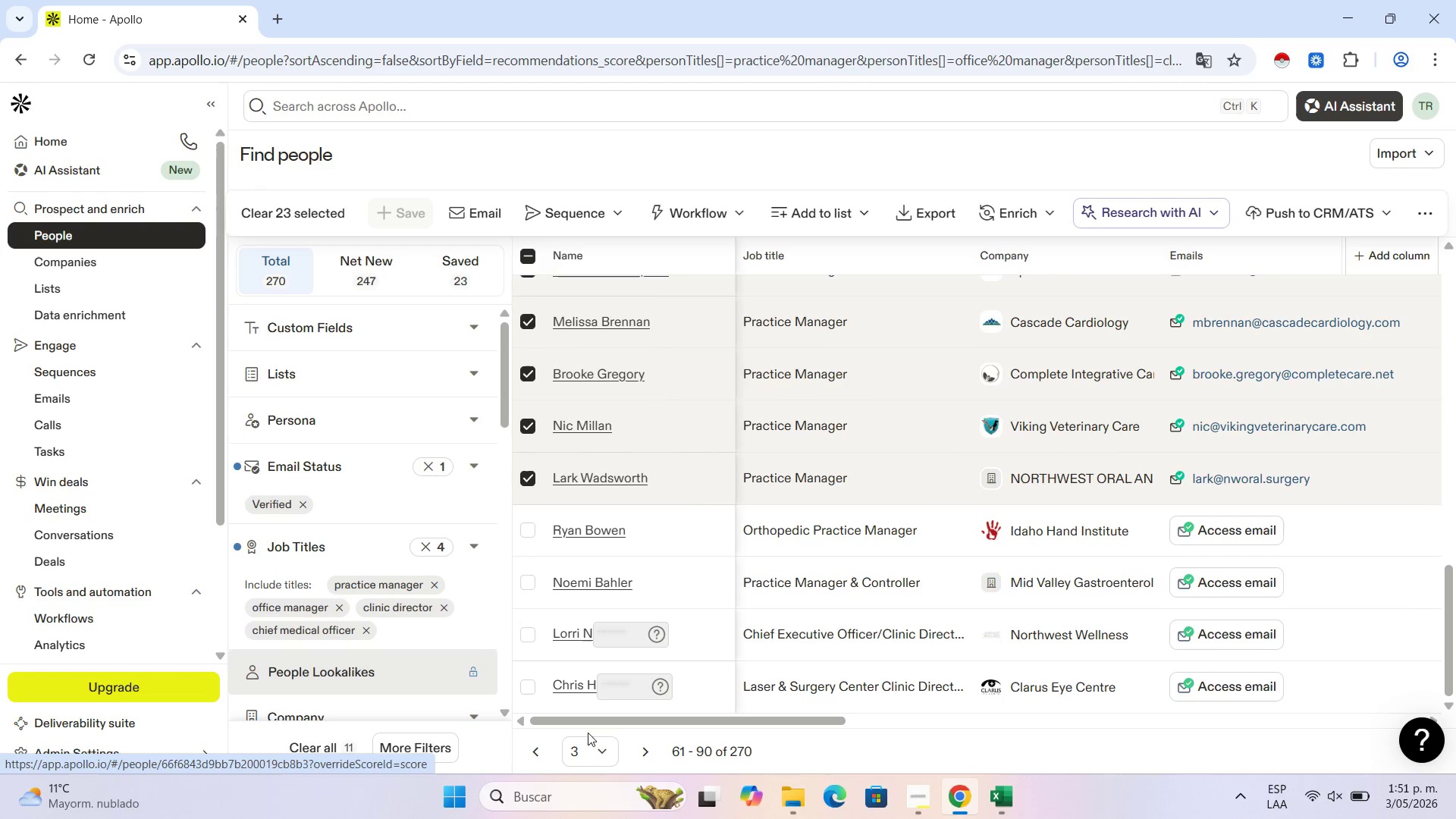 
left_click([590, 755])
 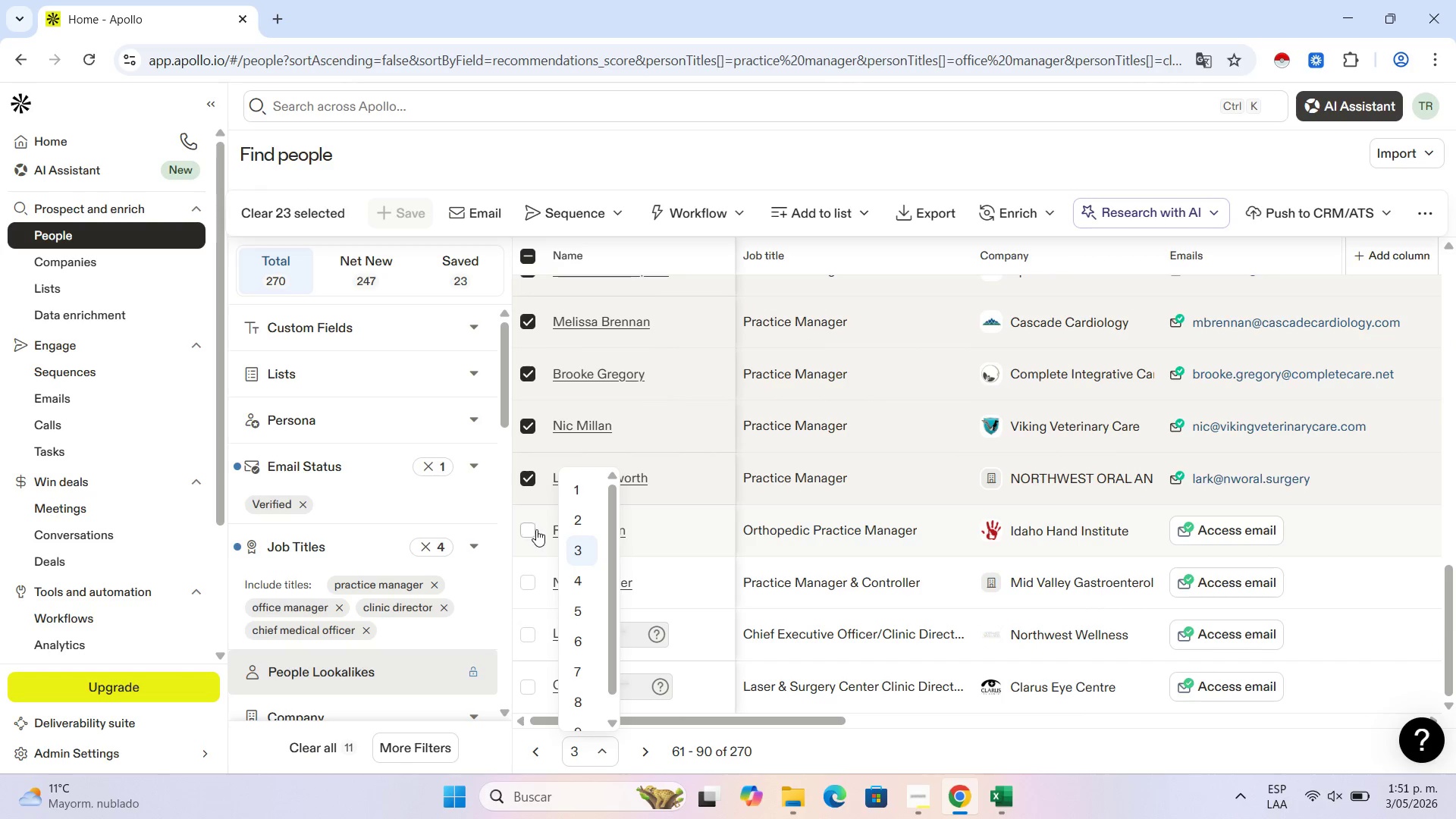 
left_click([579, 568])
 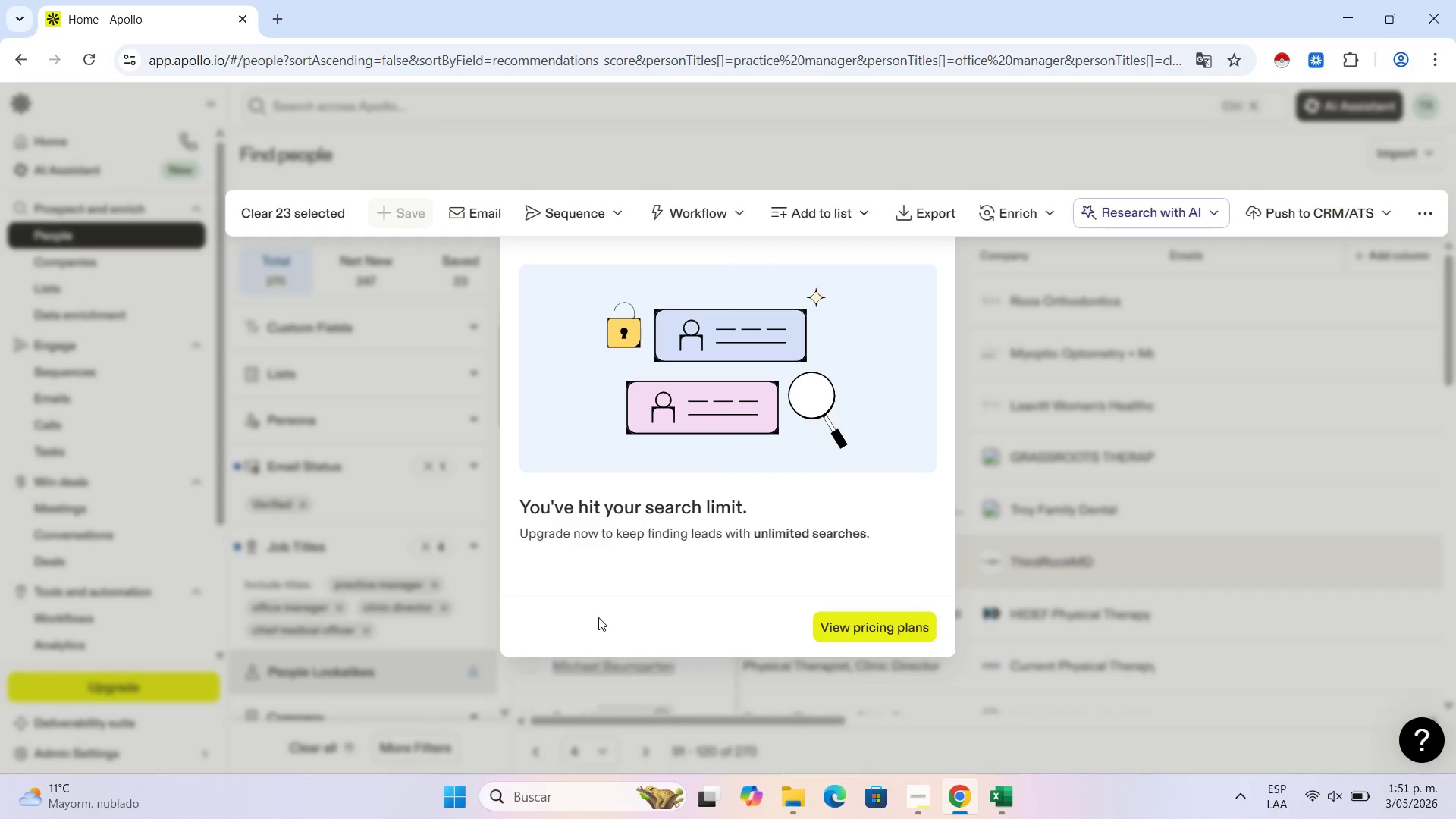 
wait(6.67)
 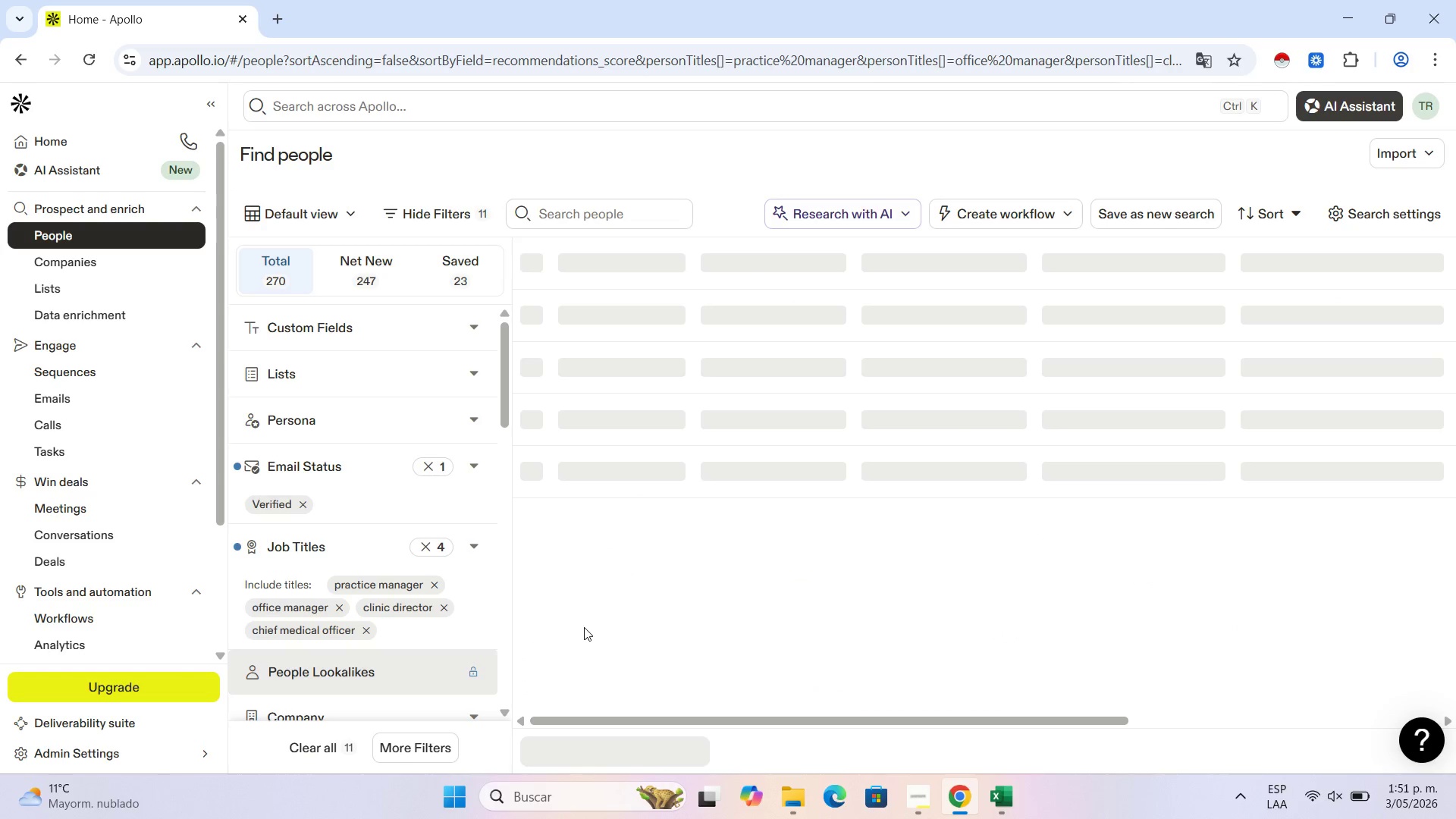 
scroll: coordinate [618, 562], scroll_direction: up, amount: 4.0
 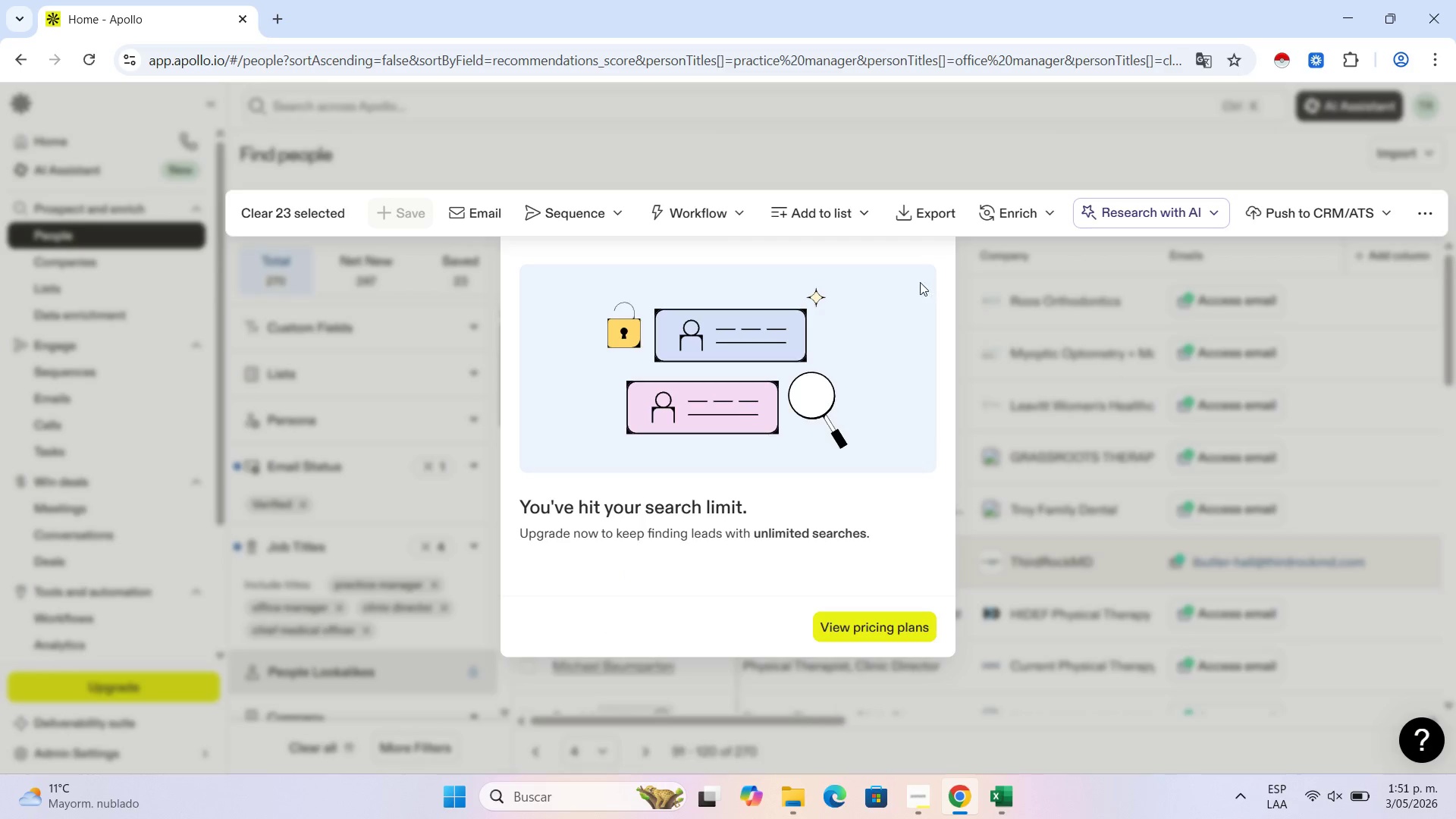 
left_click([905, 314])
 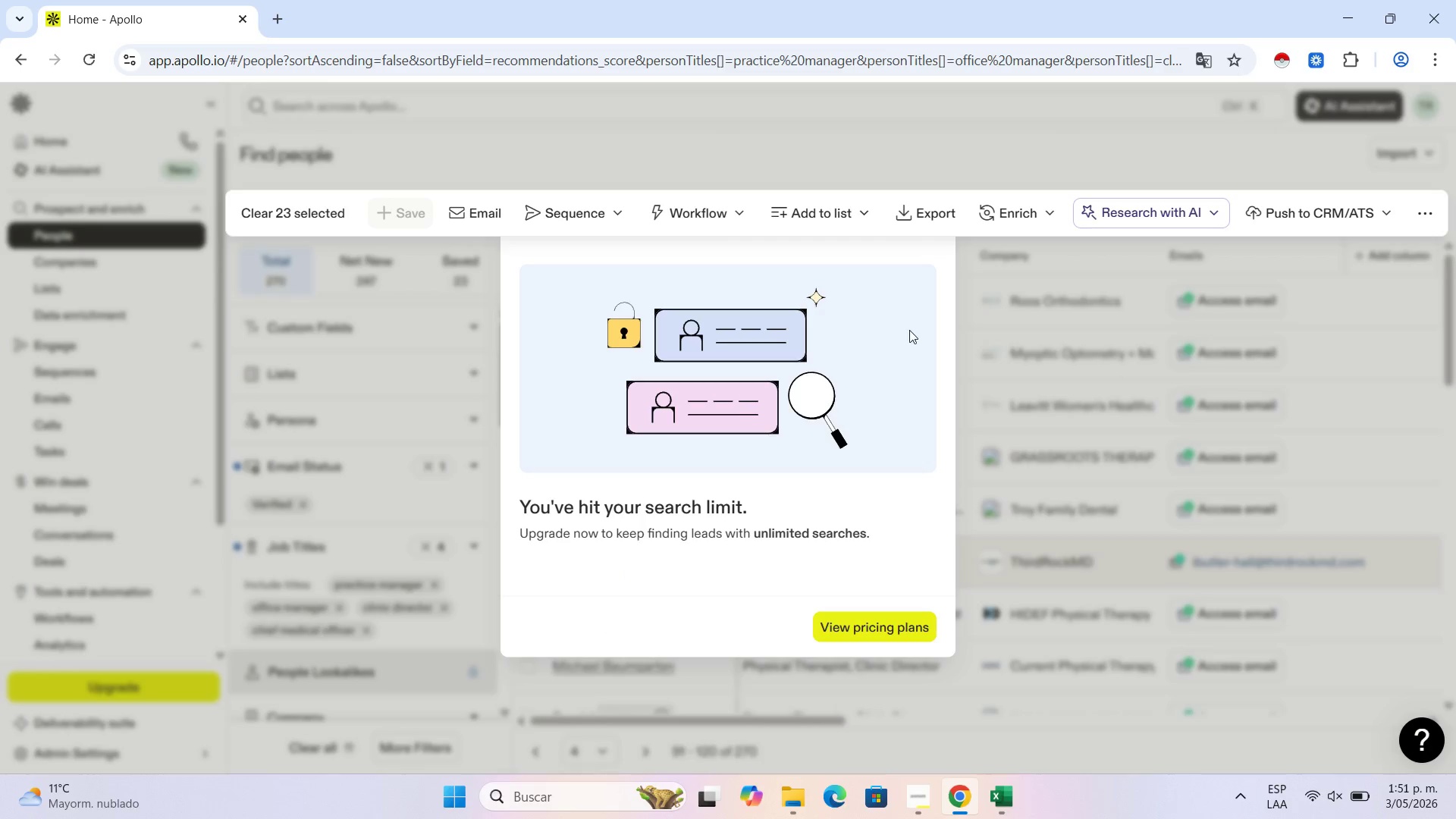 
left_click_drag(start_coordinate=[909, 326], to_coordinate=[909, 330])
 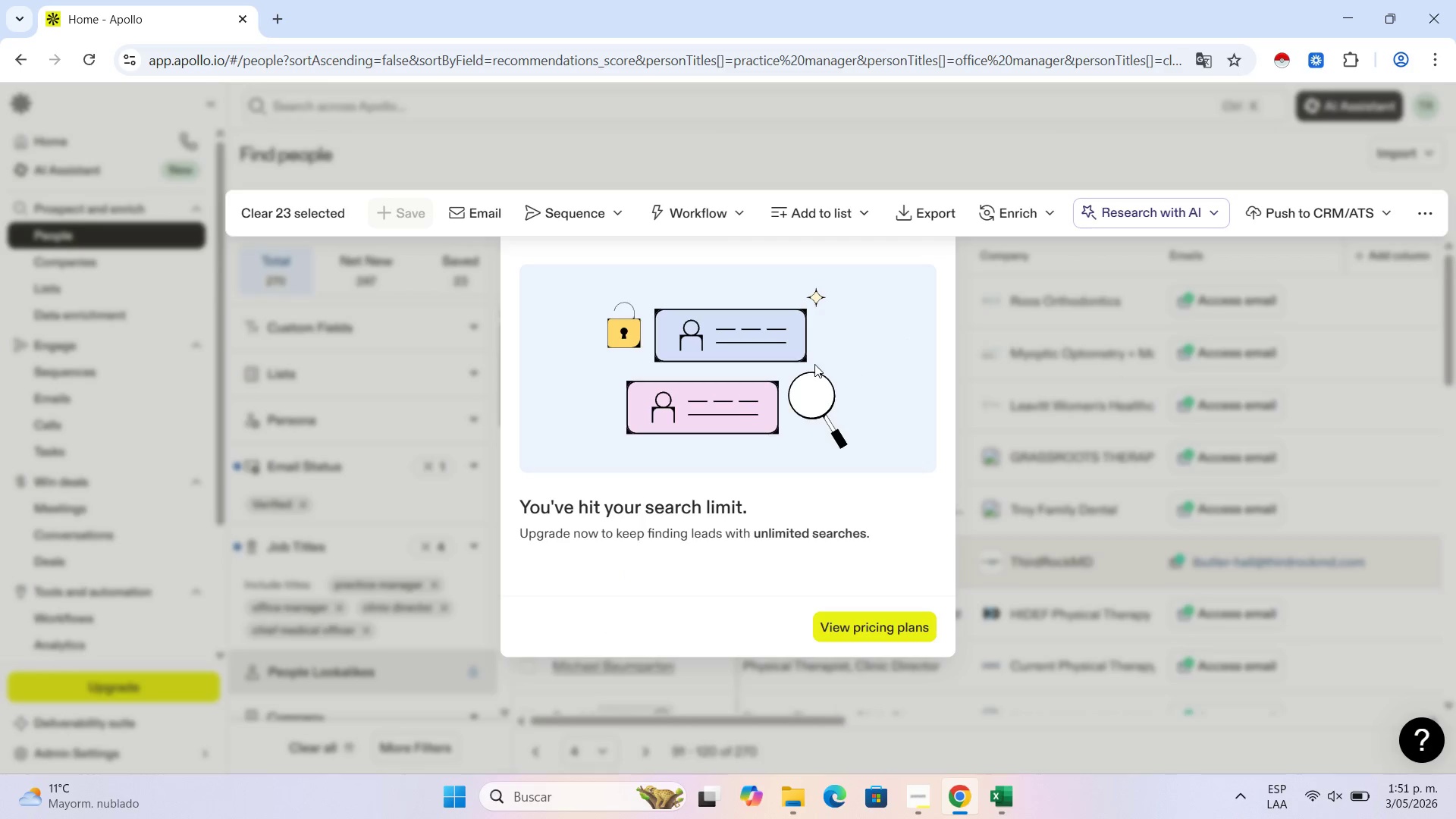 
triple_click([814, 364])
 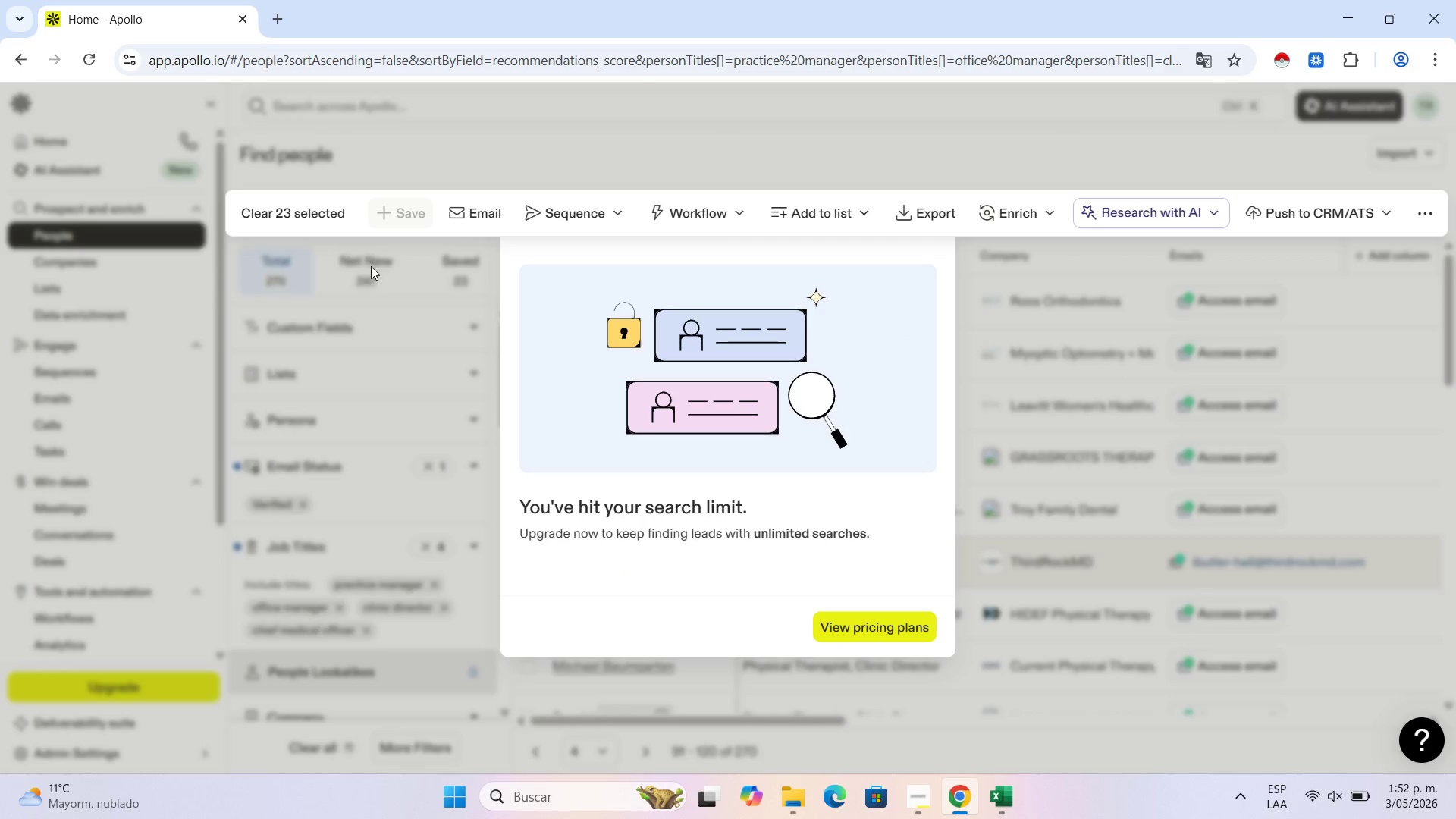 
left_click([381, 269])
 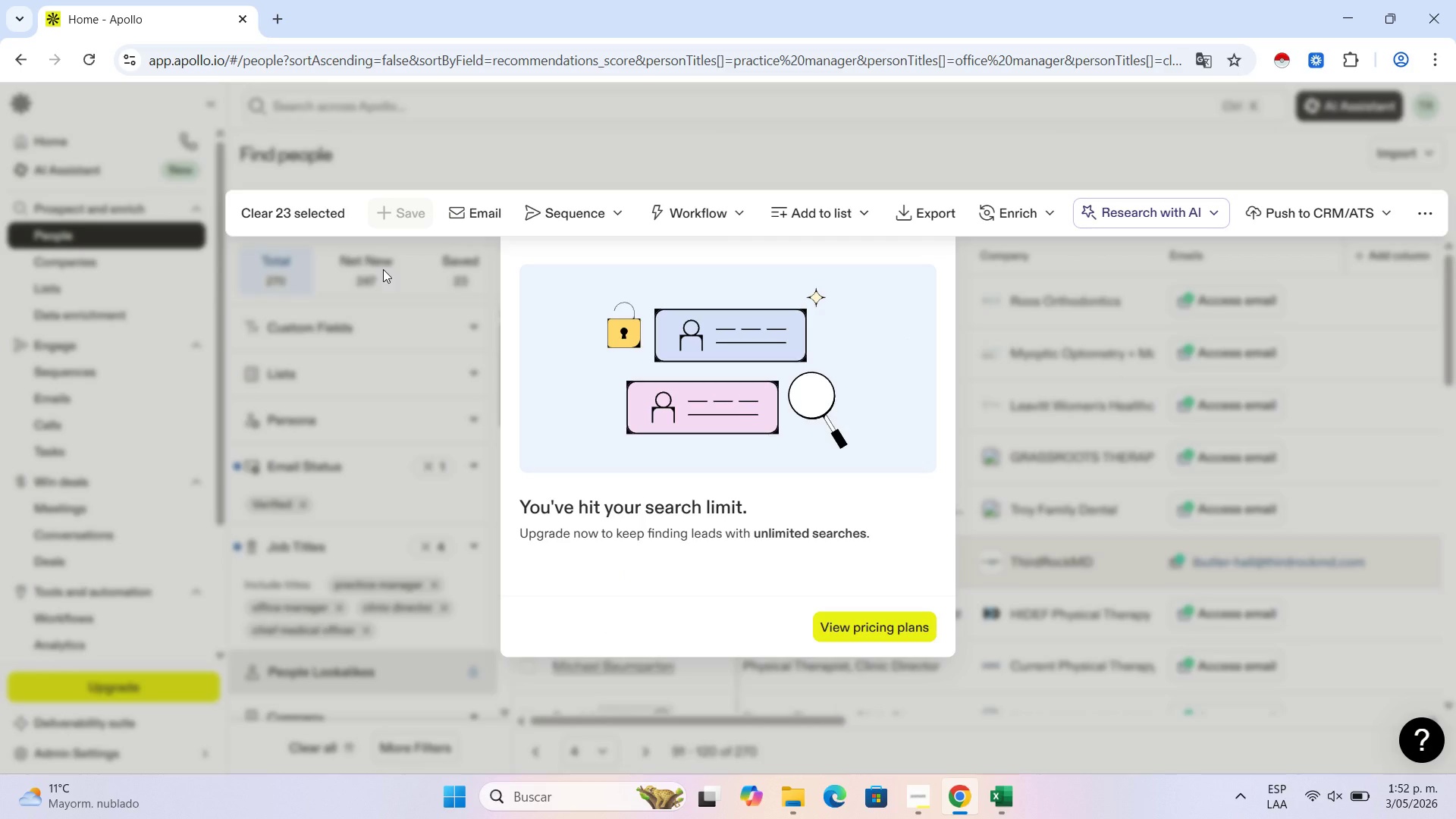 
triple_click([383, 269])
 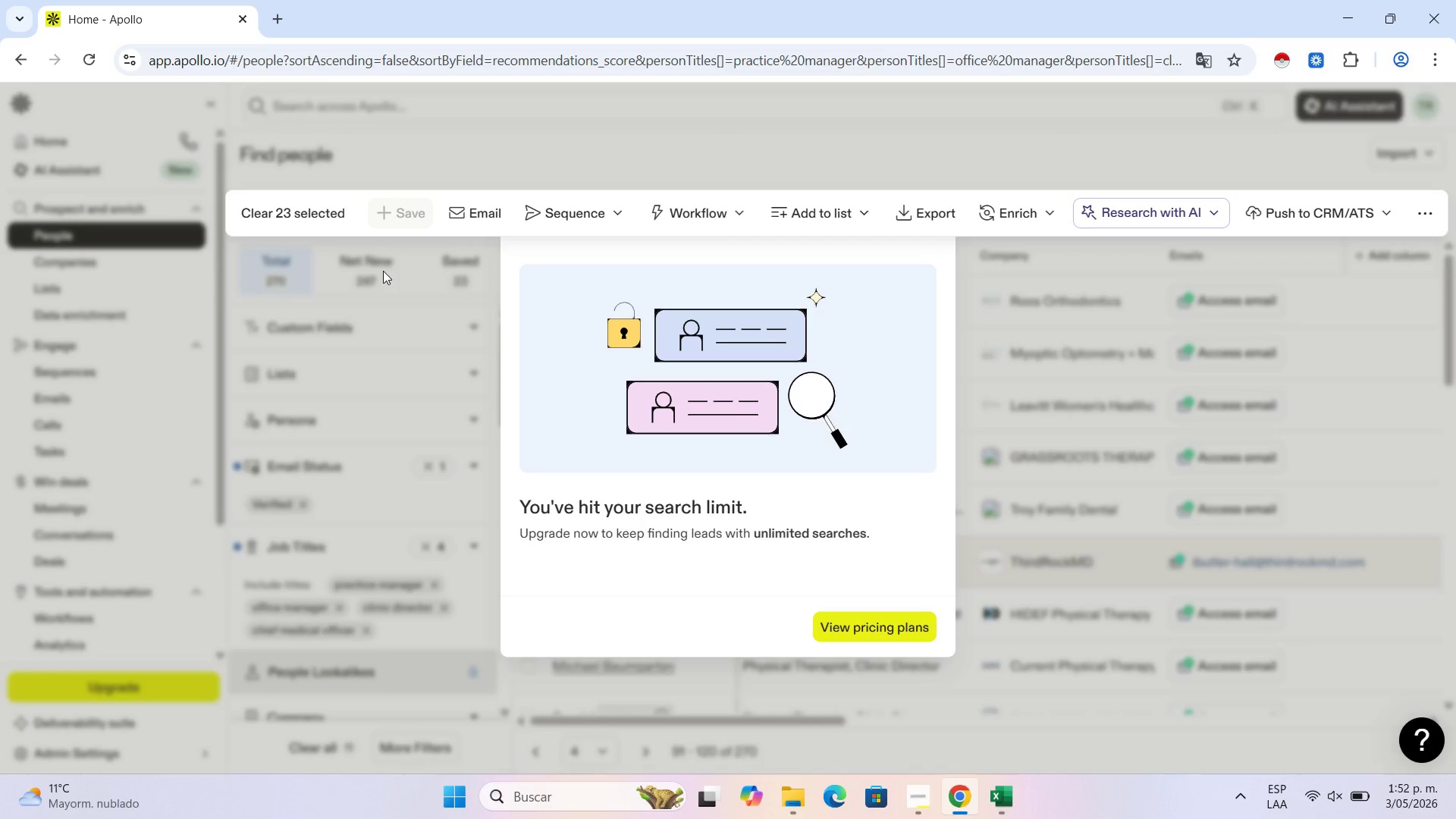 
triple_click([383, 271])
 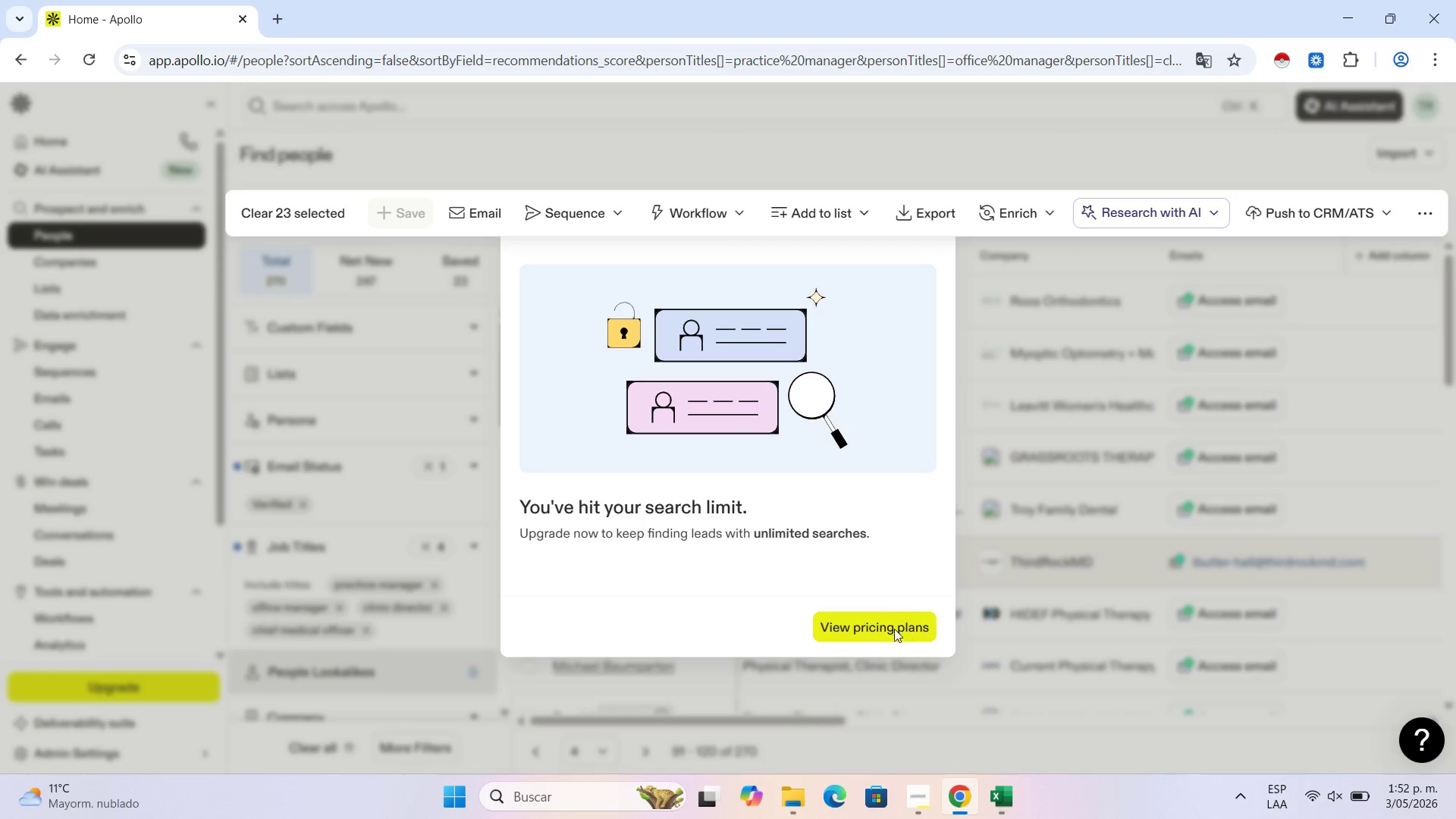 
left_click([895, 629])
 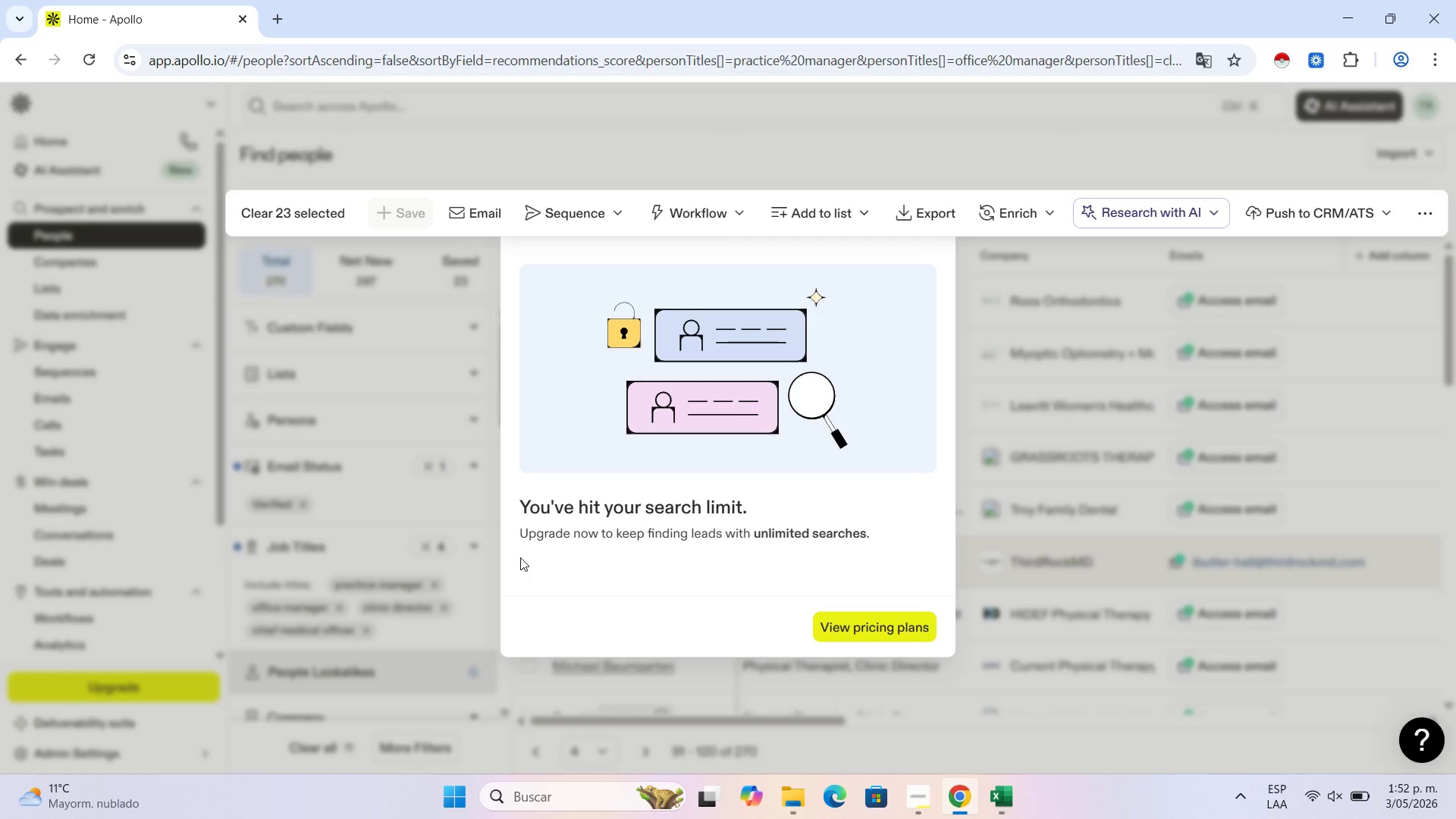 
wait(7.51)
 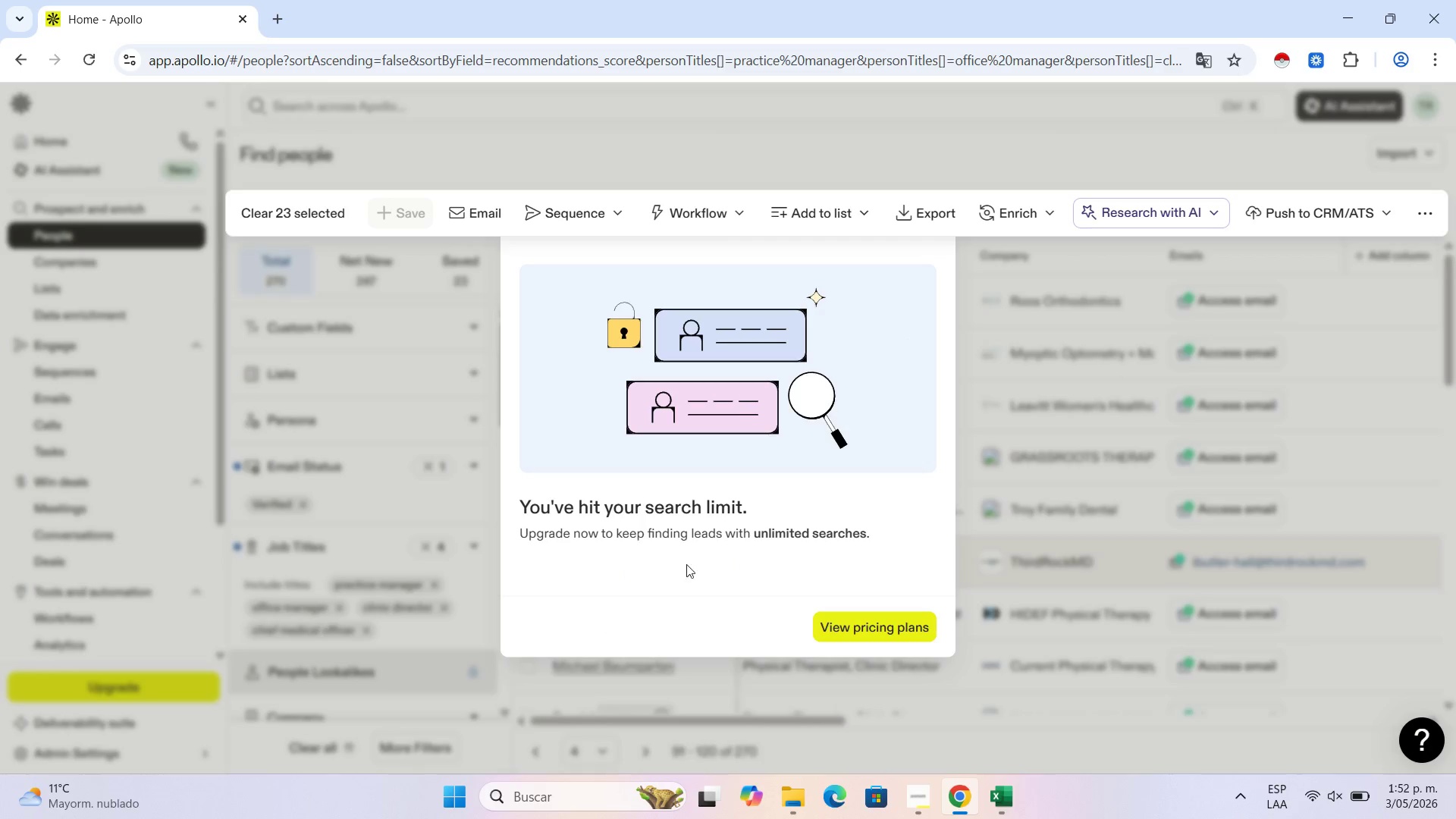 
double_click([862, 621])
 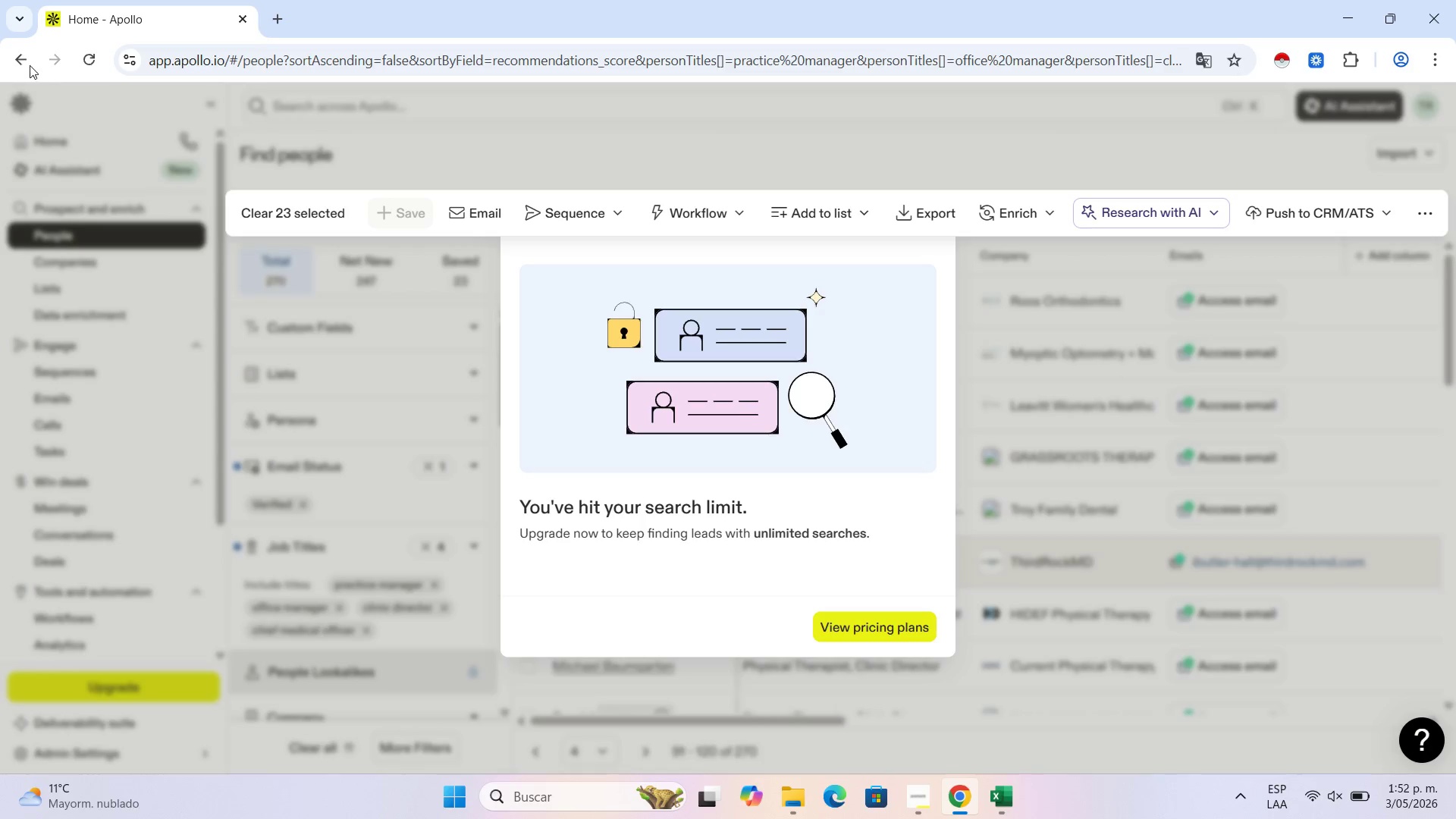 
left_click([30, 65])
 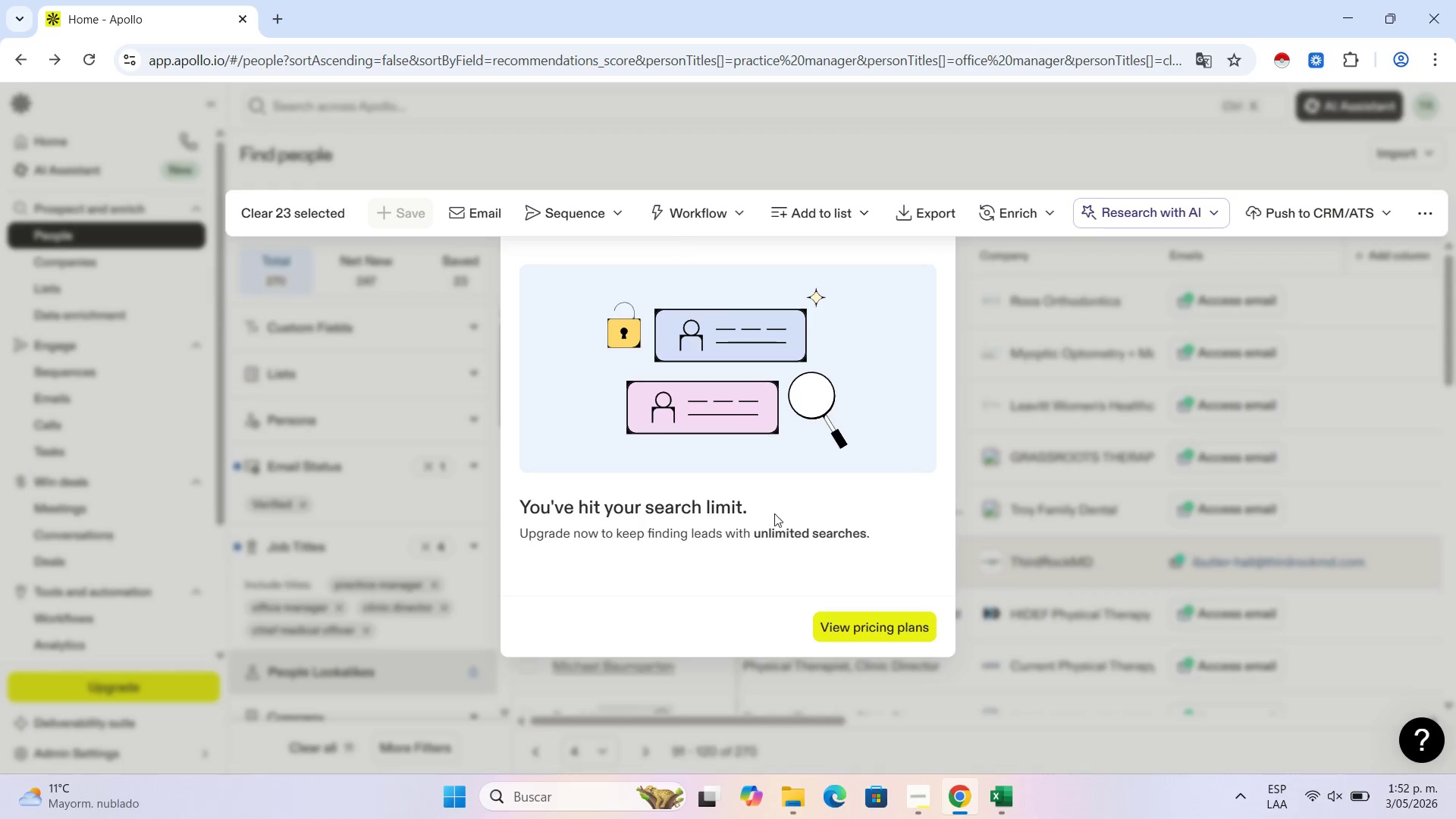 
wait(7.69)
 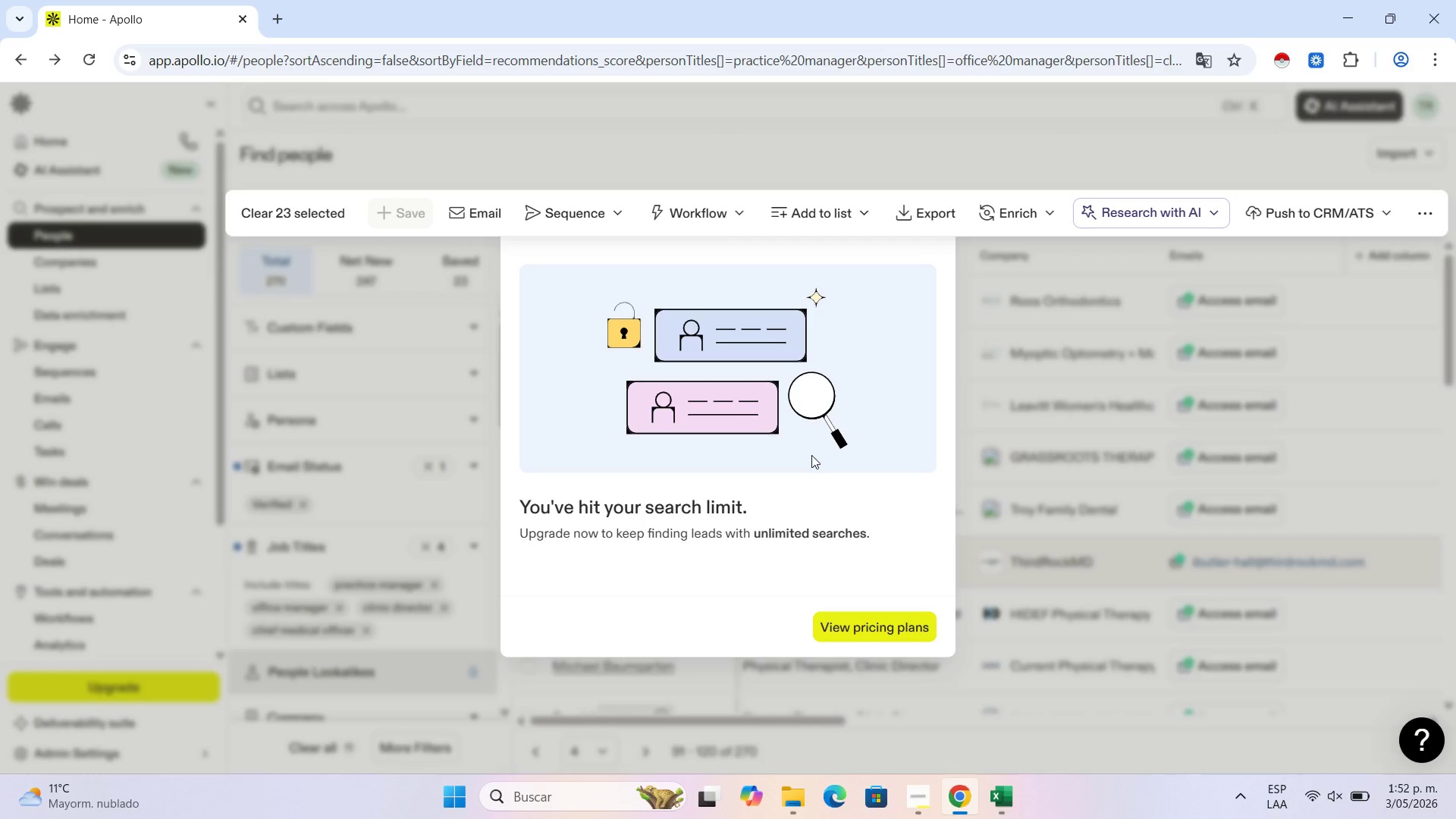 
left_click([95, 63])
 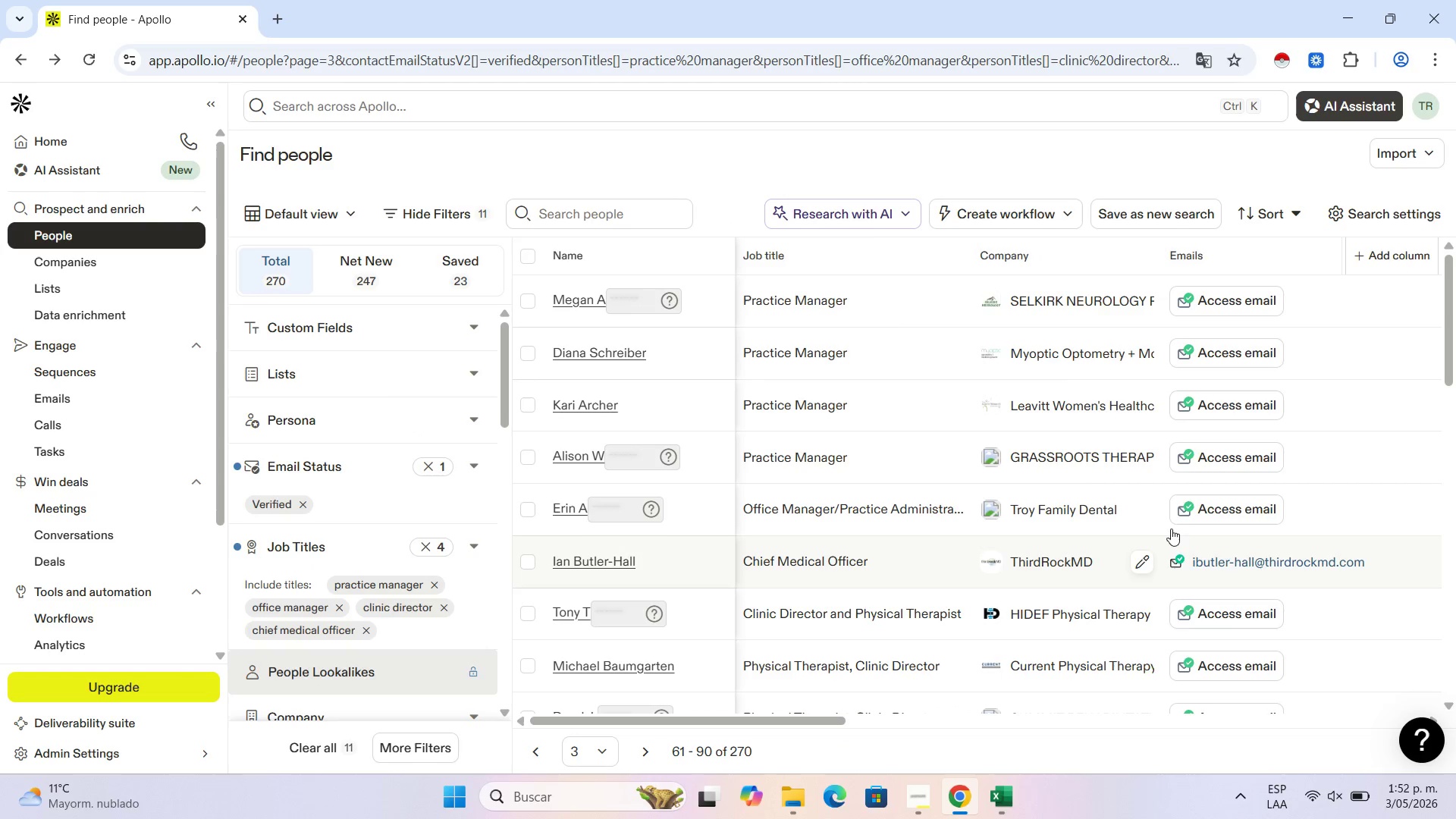 
wait(21.72)
 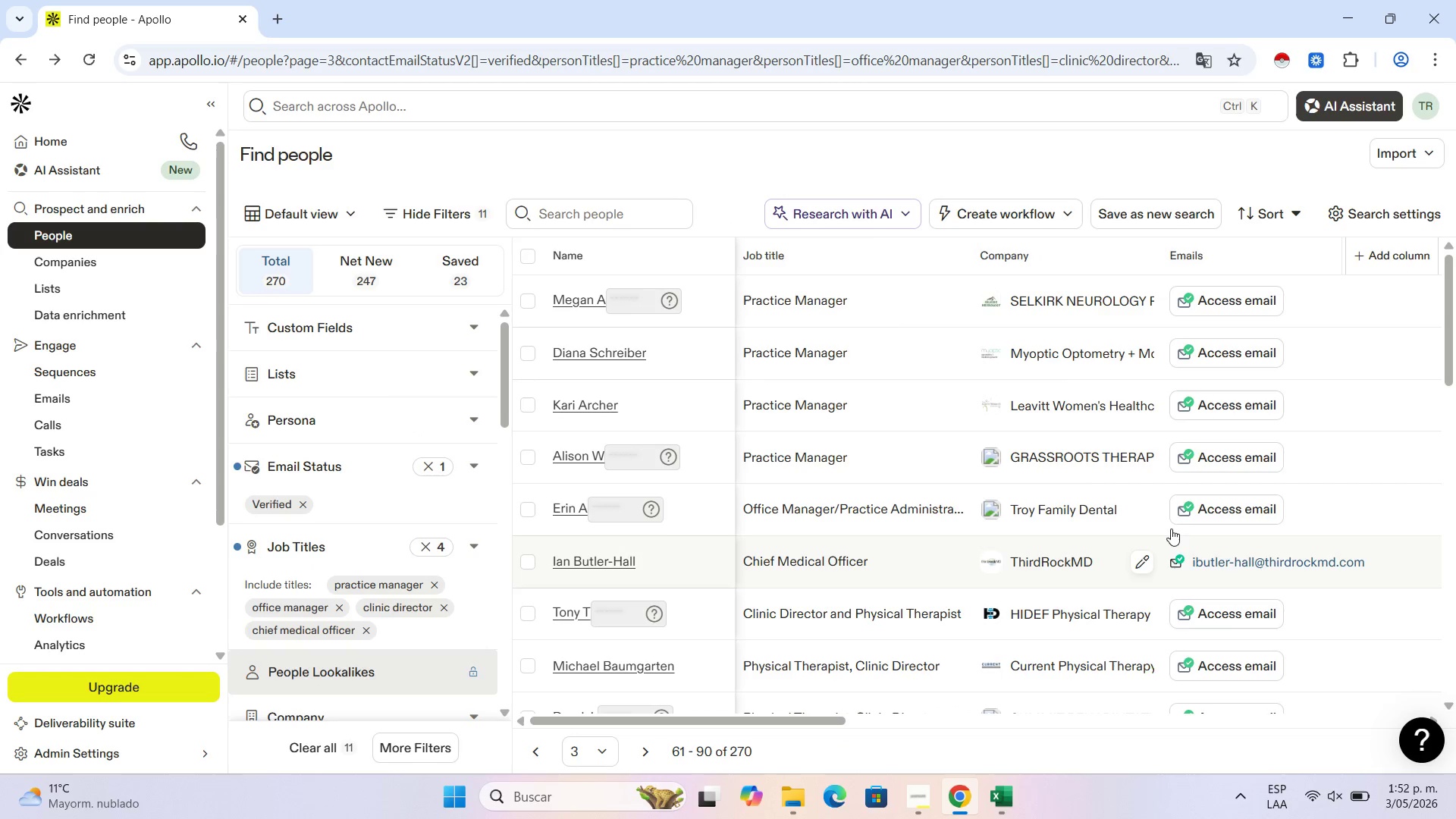 
left_click([529, 560])
 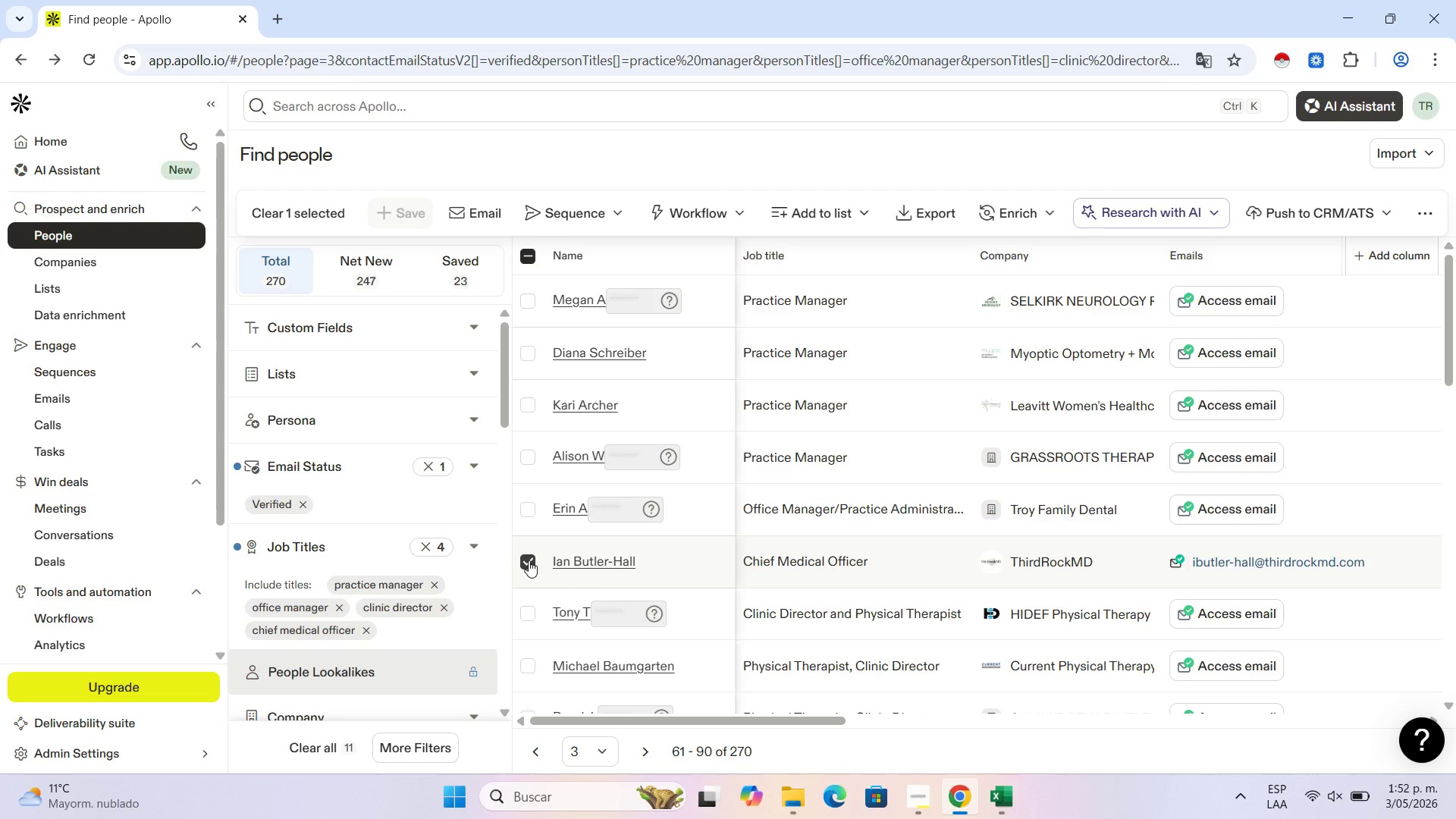 
scroll: coordinate [529, 560], scroll_direction: down, amount: 7.0
 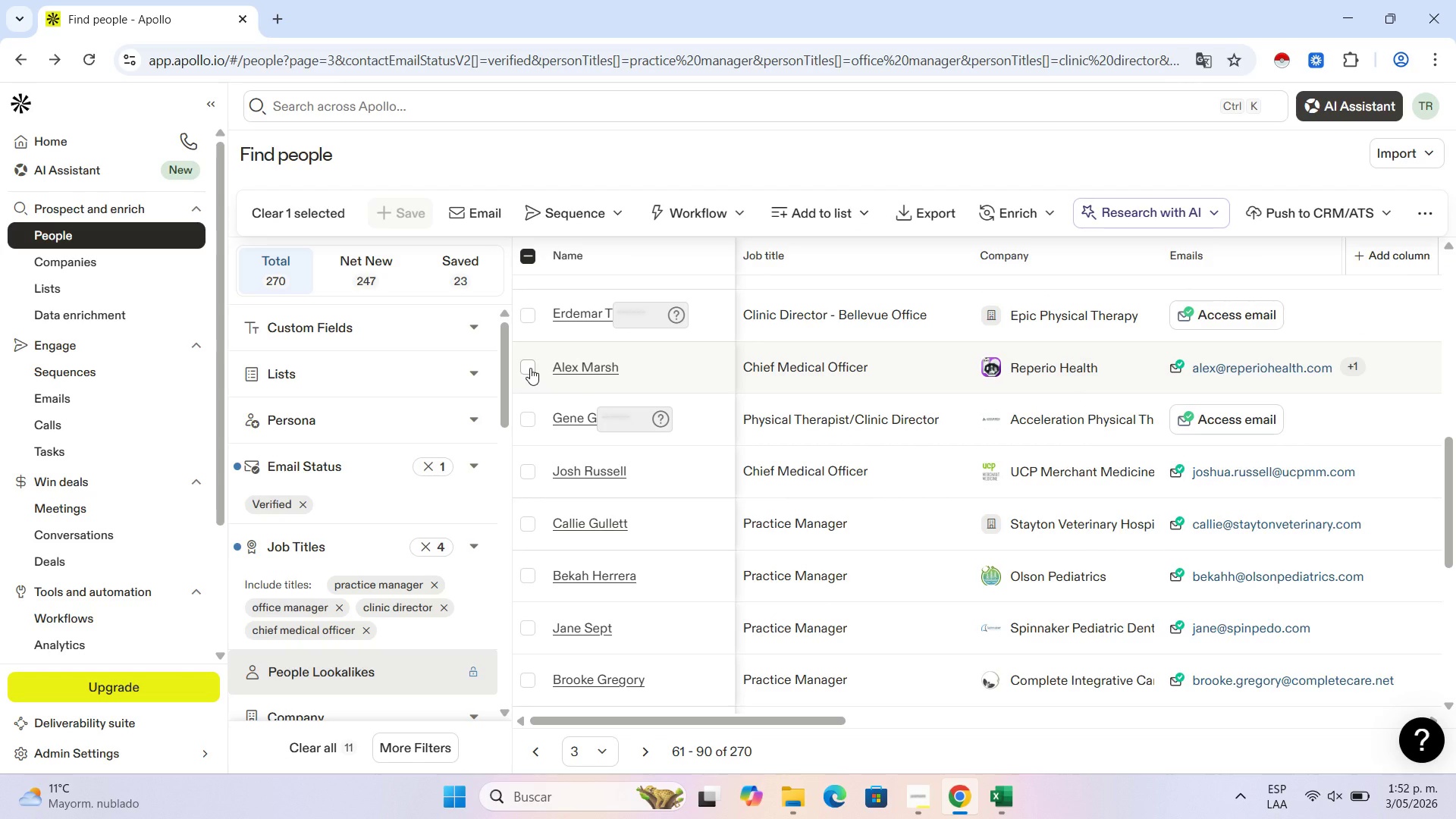 
left_click([530, 368])
 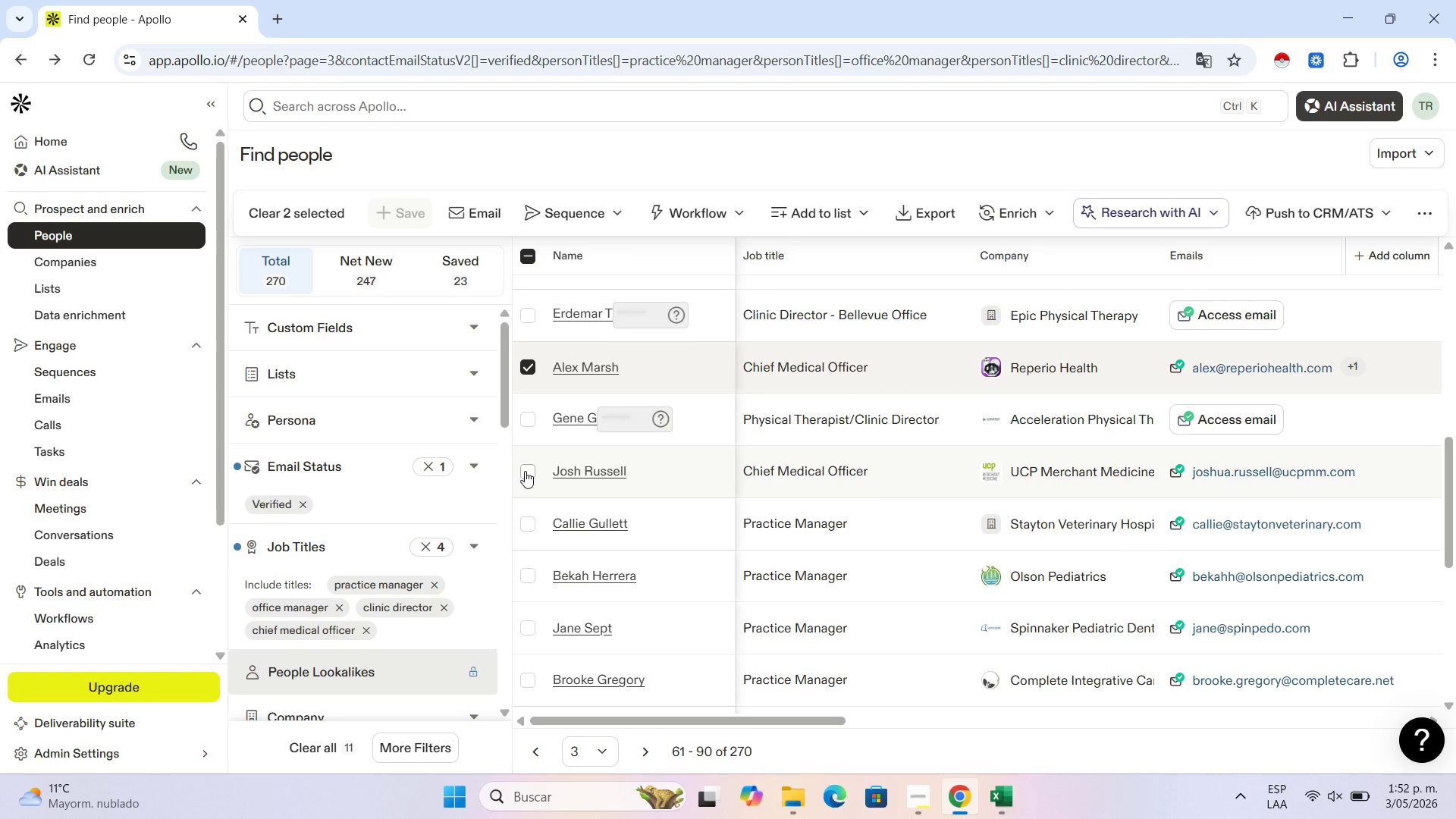 
left_click([526, 471])
 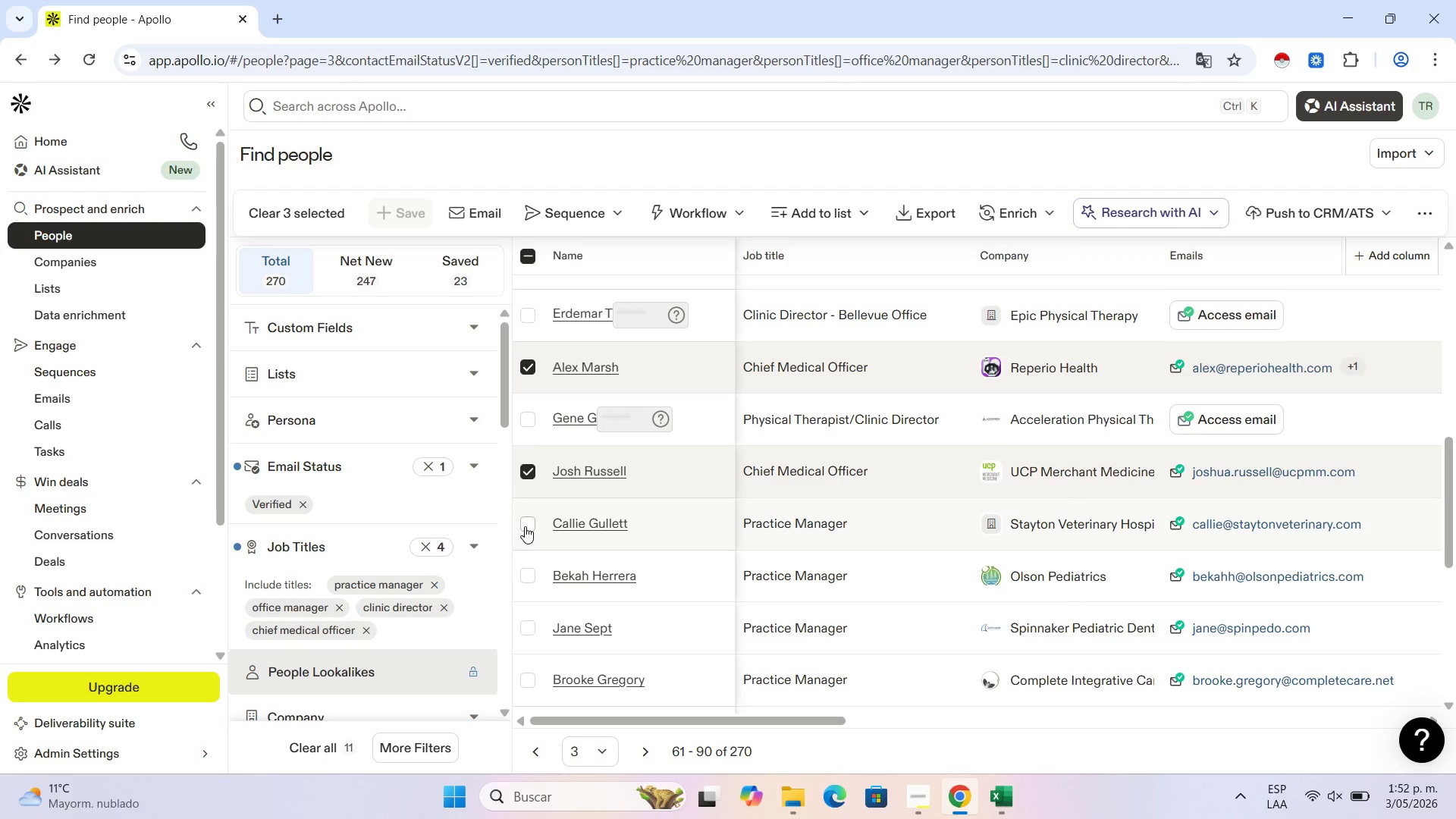 
left_click([525, 528])
 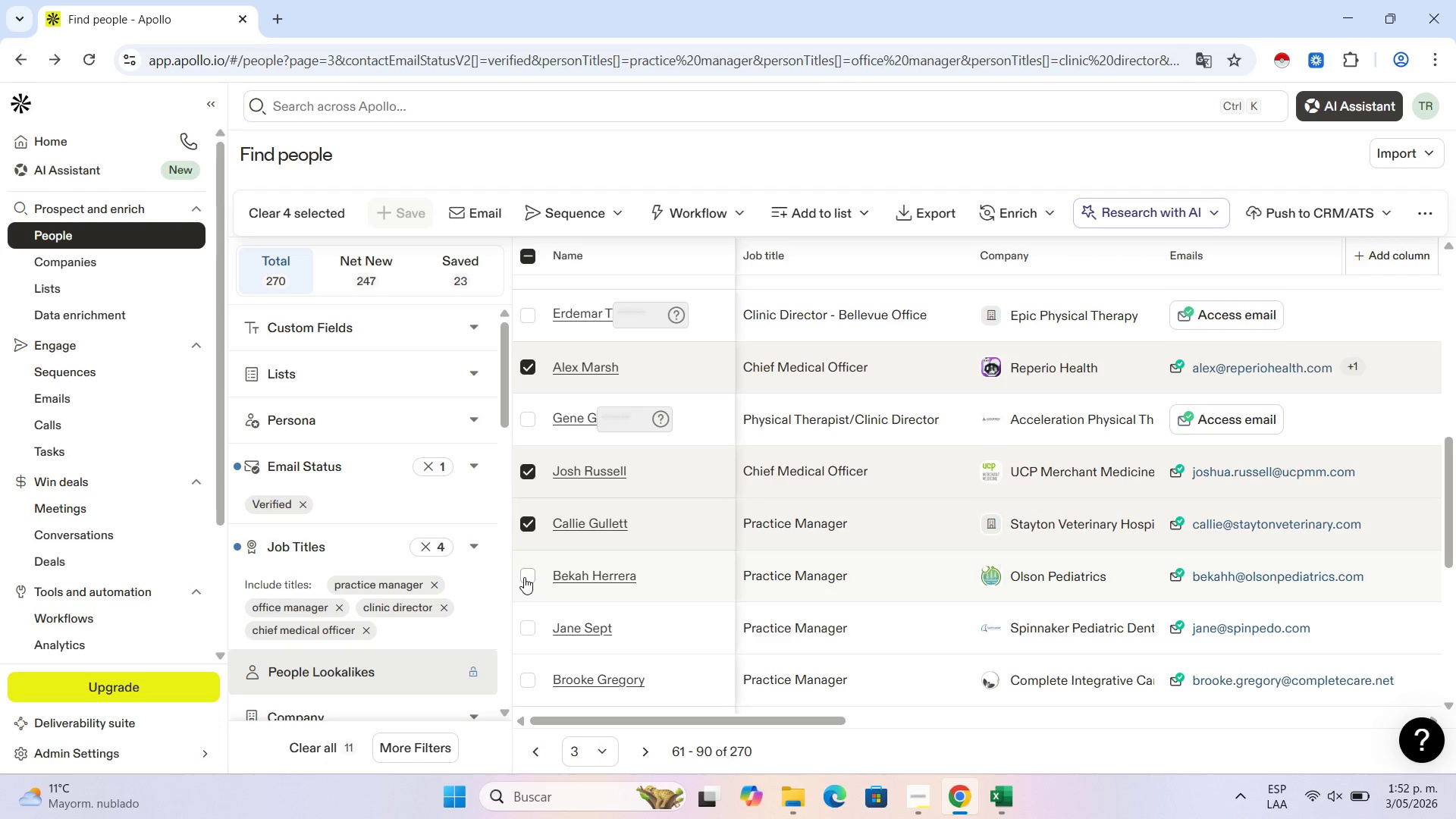 
left_click([526, 577])
 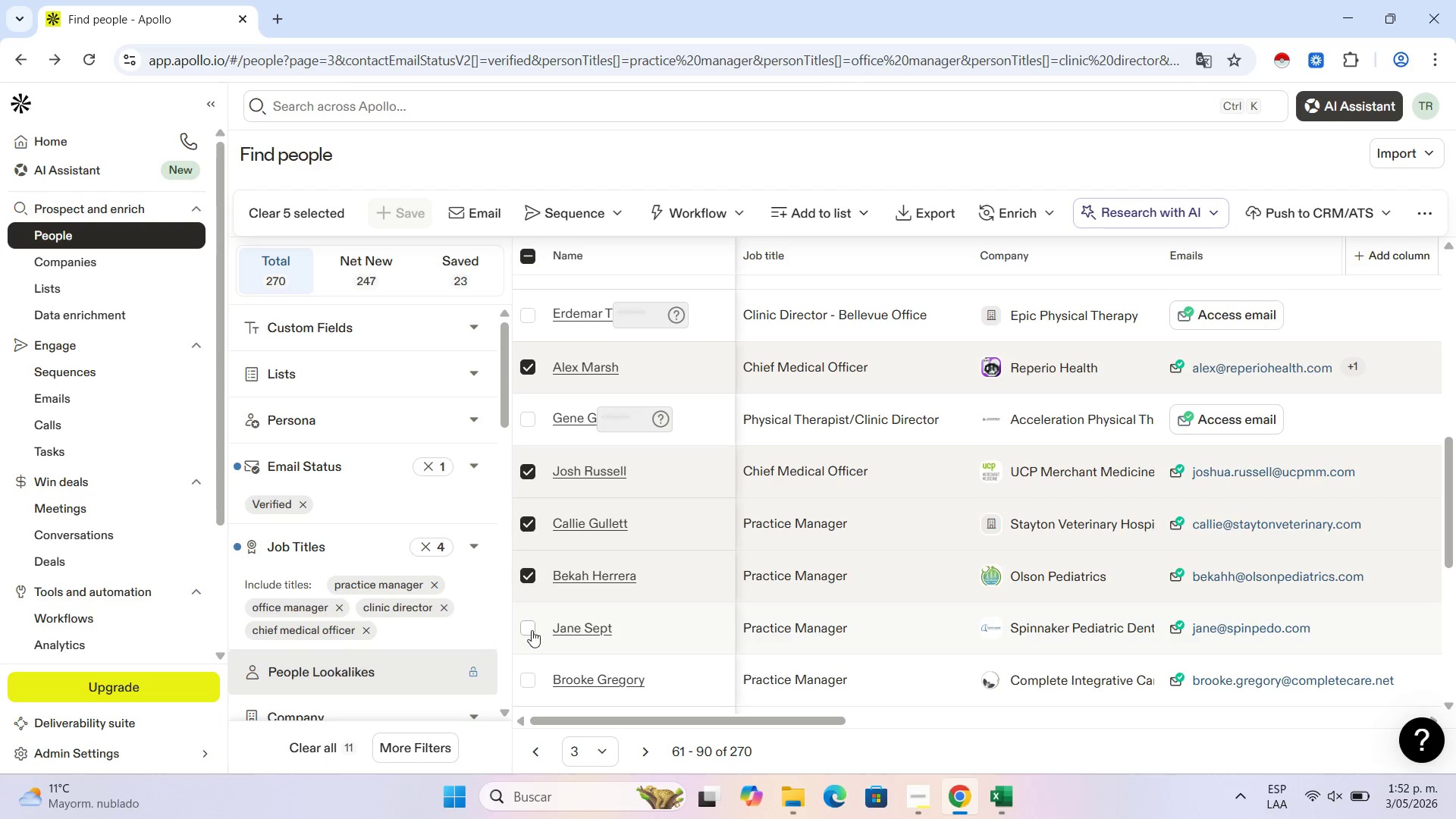 
left_click([532, 629])
 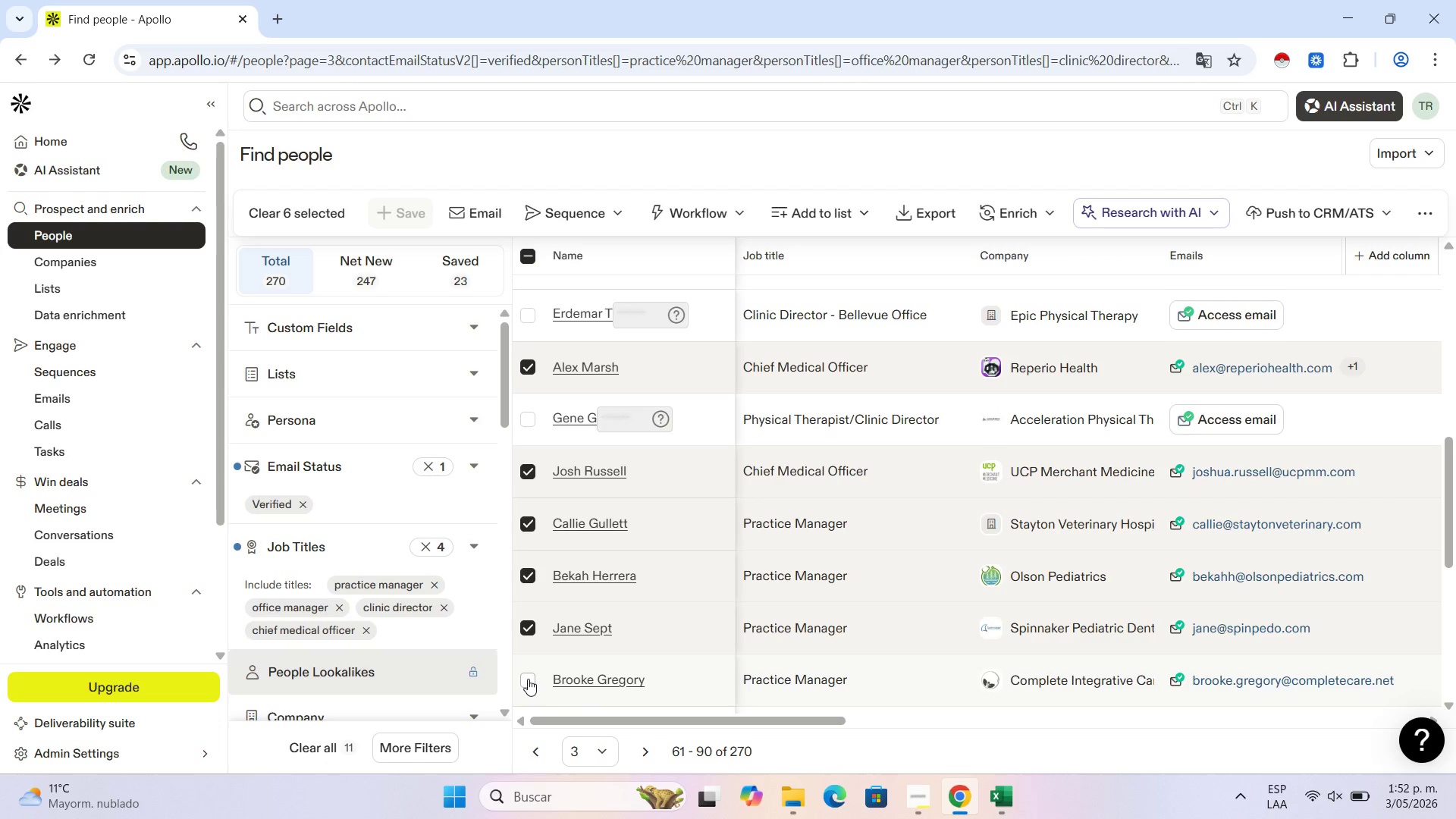 
left_click([528, 679])
 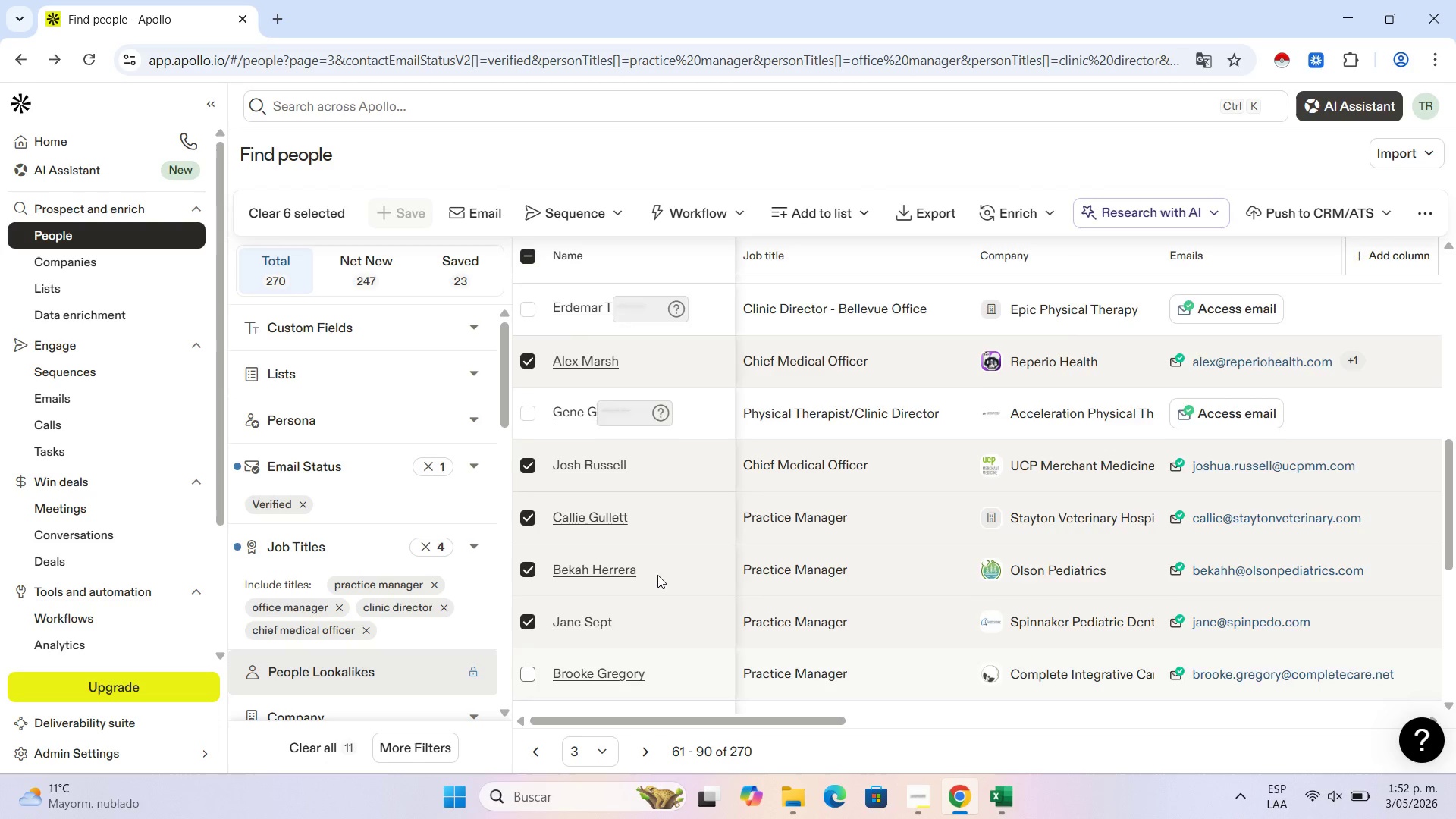 
scroll: coordinate [657, 575], scroll_direction: down, amount: 2.0
 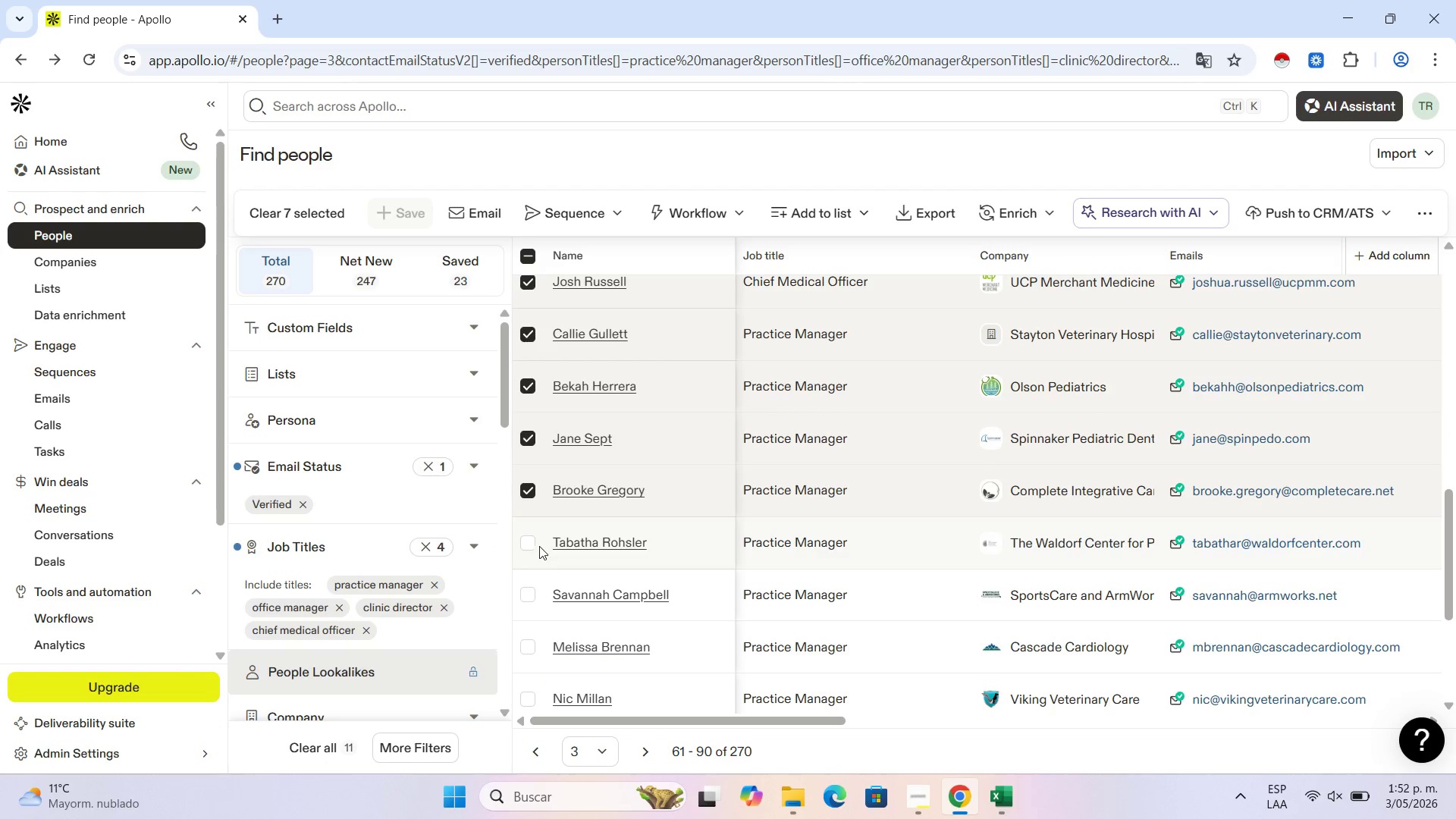 
left_click([529, 542])
 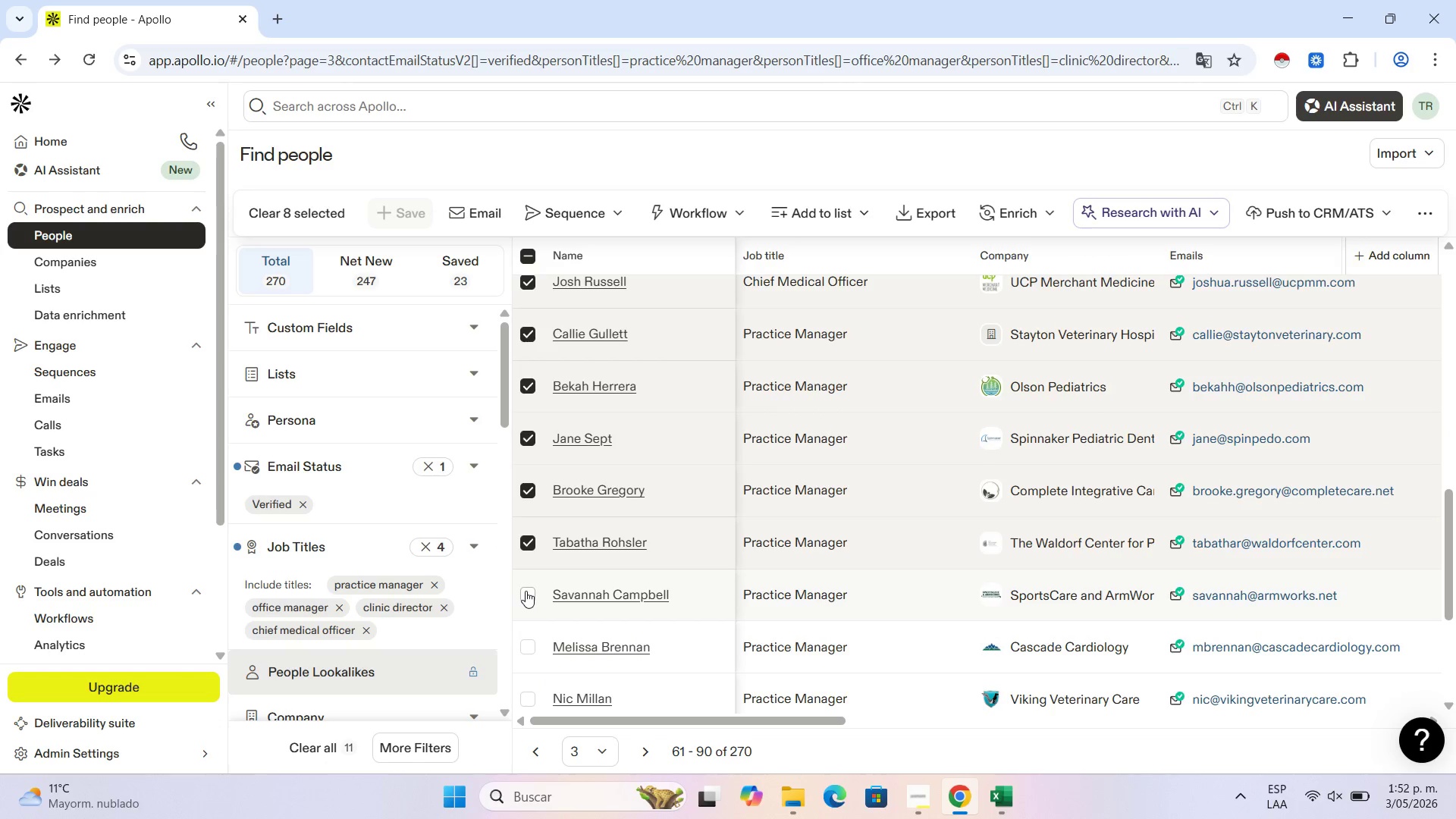 
left_click([526, 591])
 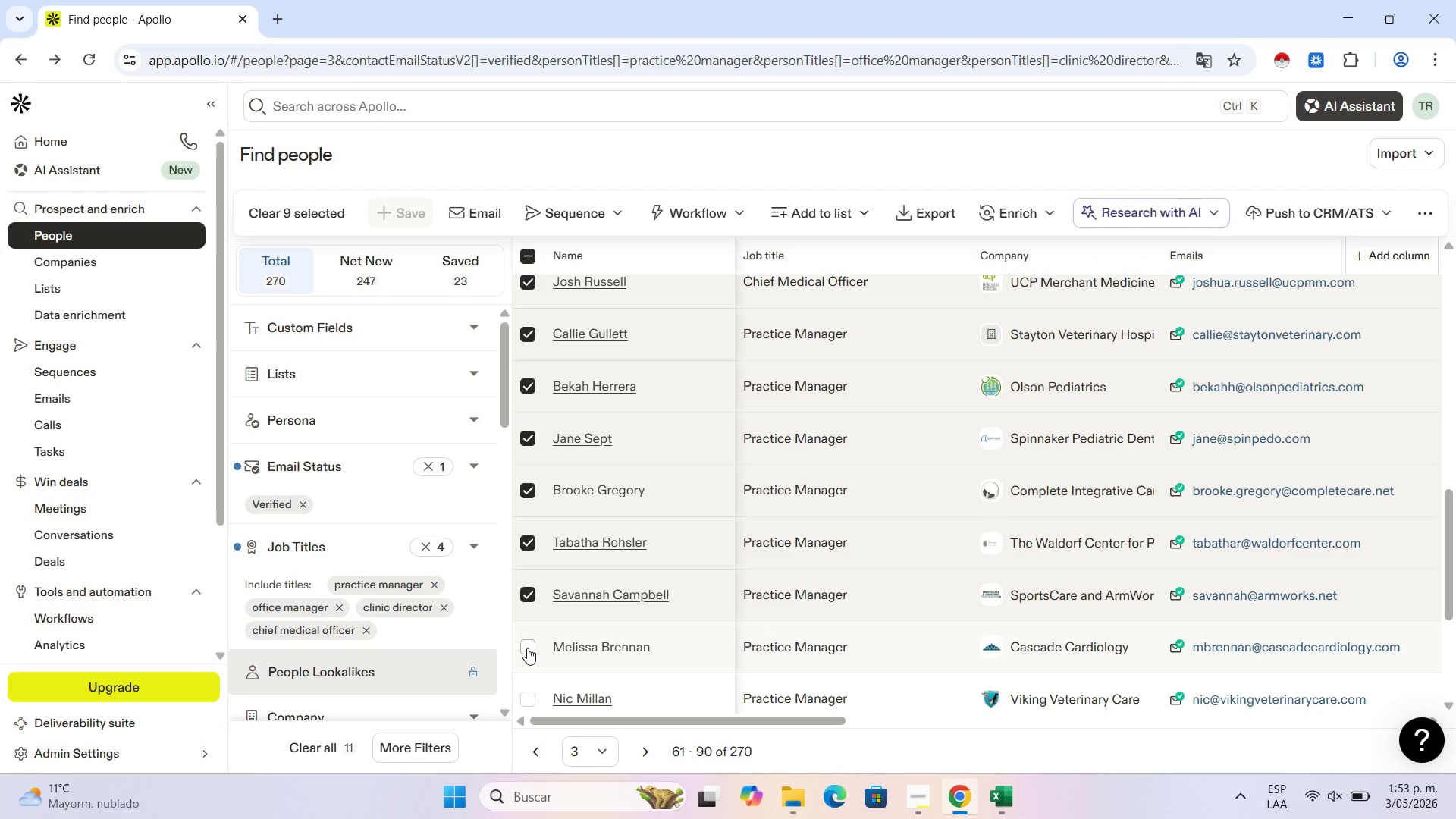 
left_click([527, 648])
 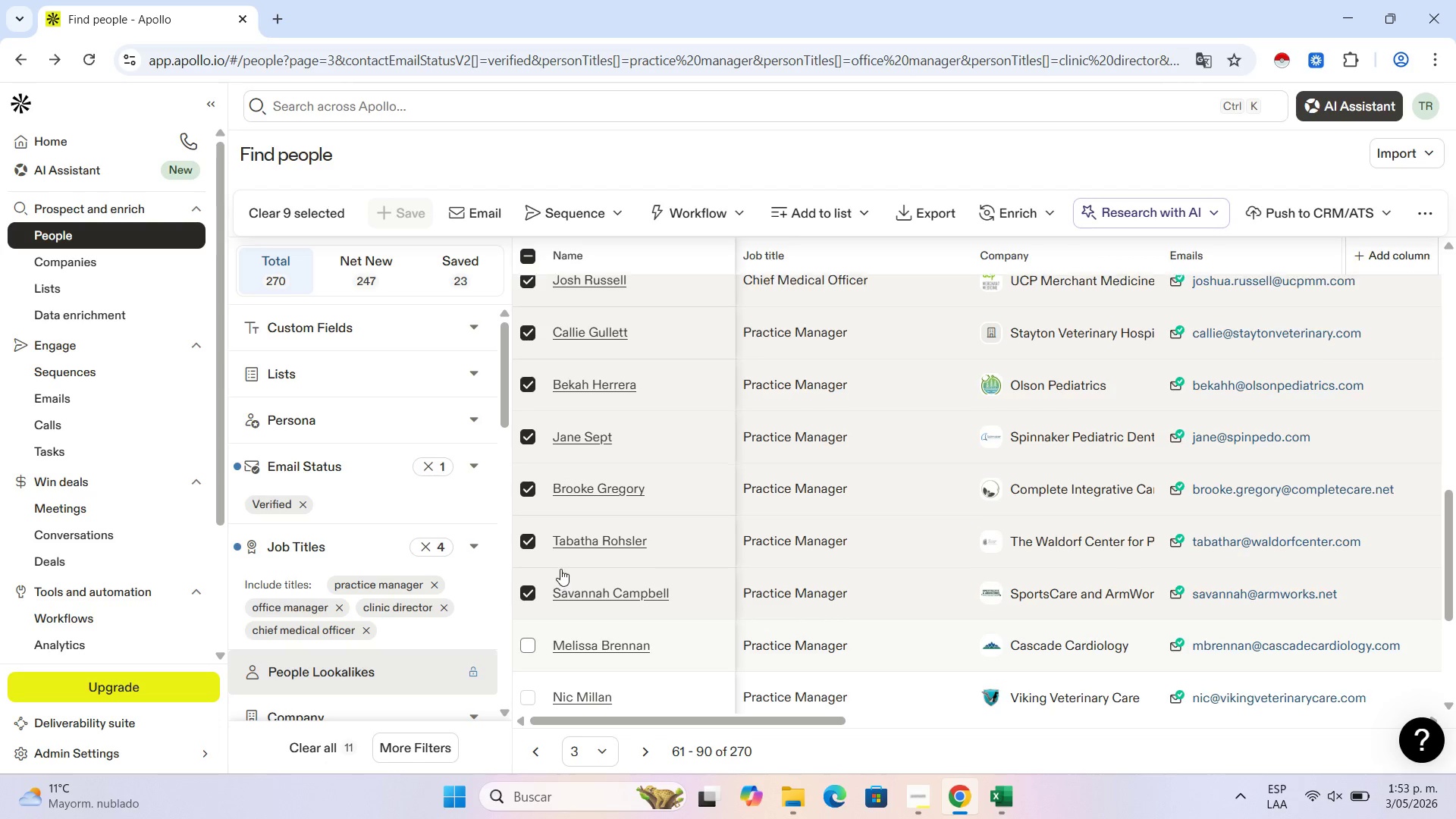 
scroll: coordinate [560, 569], scroll_direction: down, amount: 2.0
 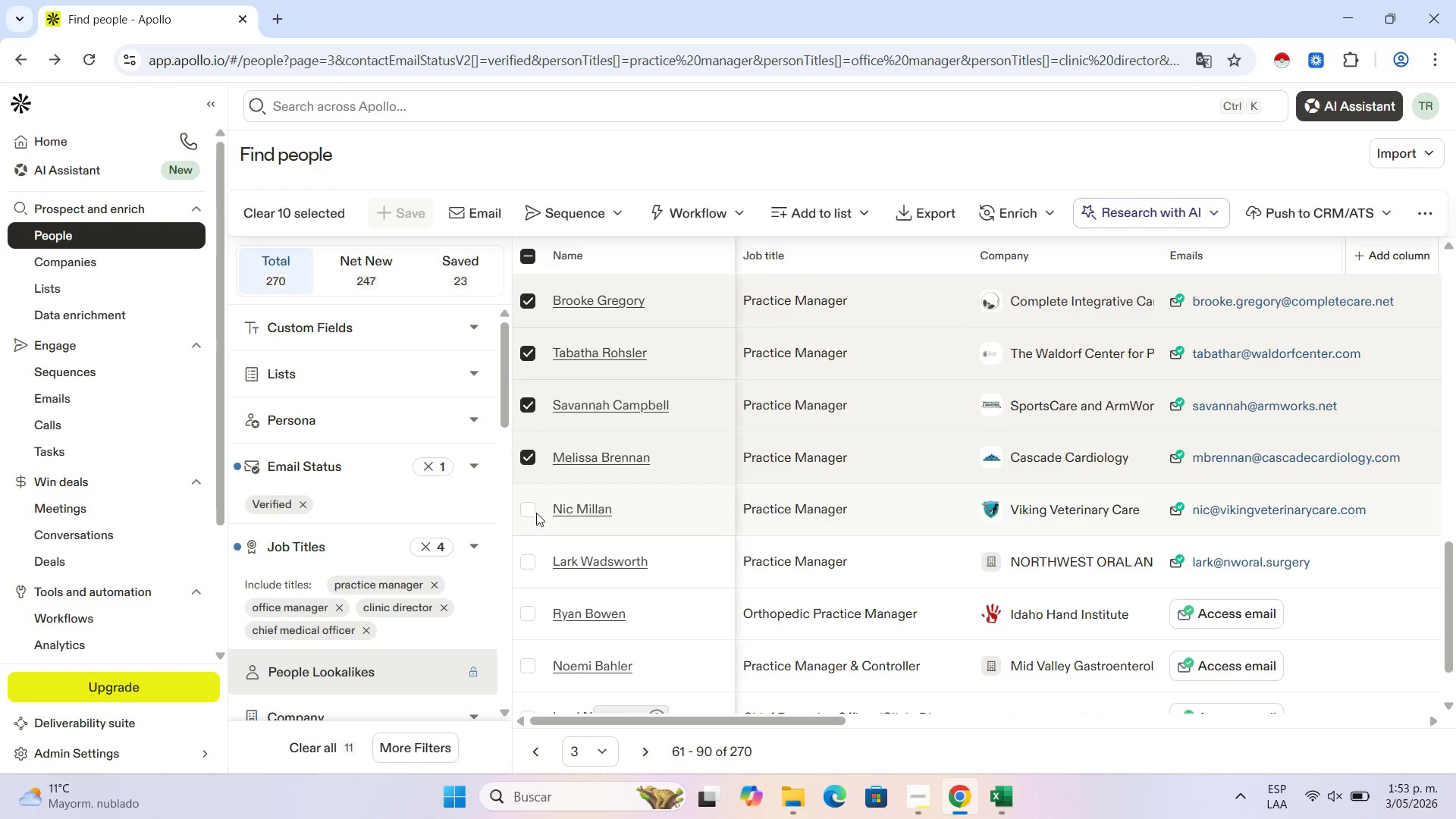 
left_click([536, 513])
 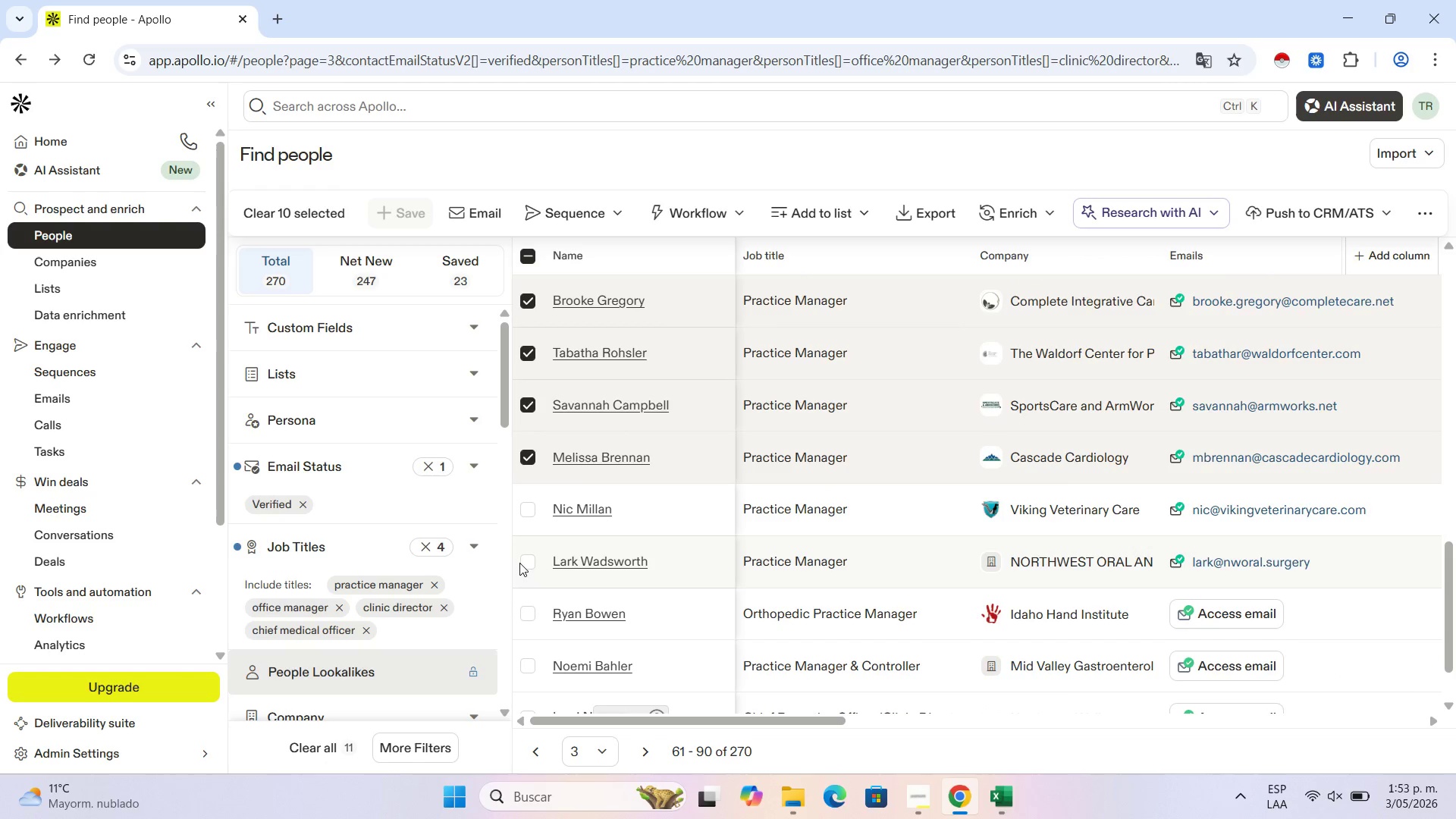 
left_click([529, 564])
 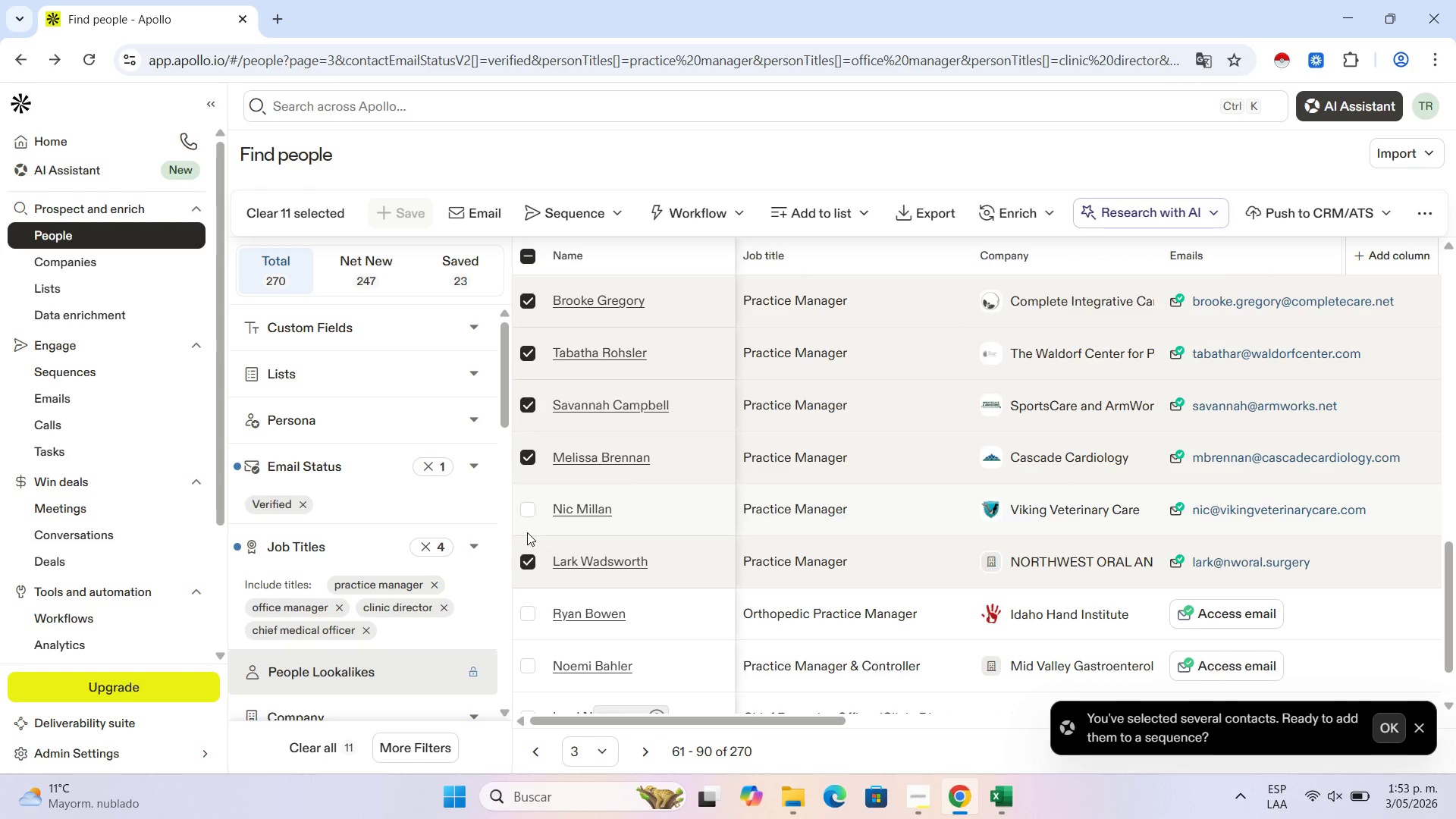 
left_click([531, 505])
 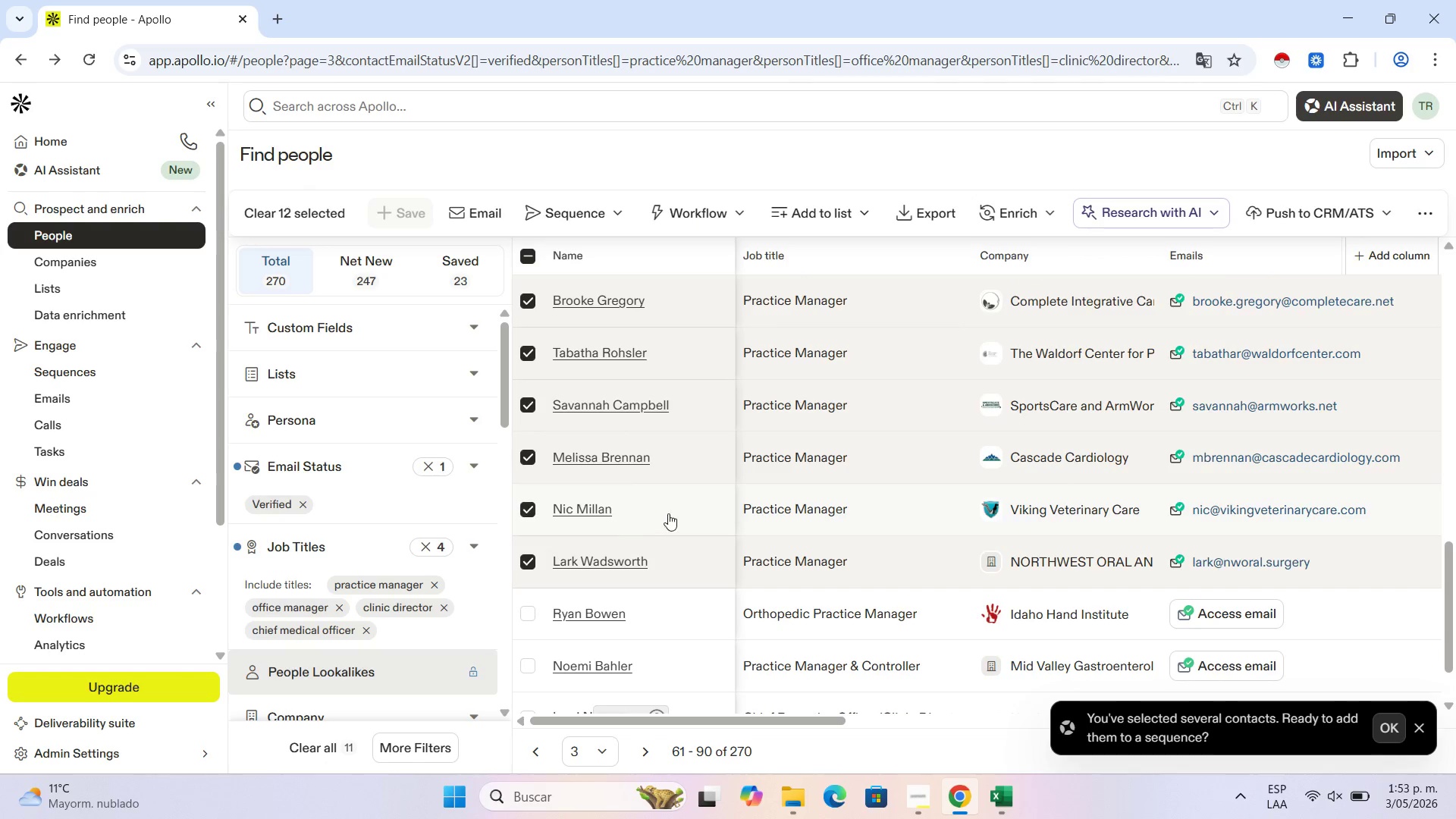 
scroll: coordinate [673, 510], scroll_direction: down, amount: 3.0
 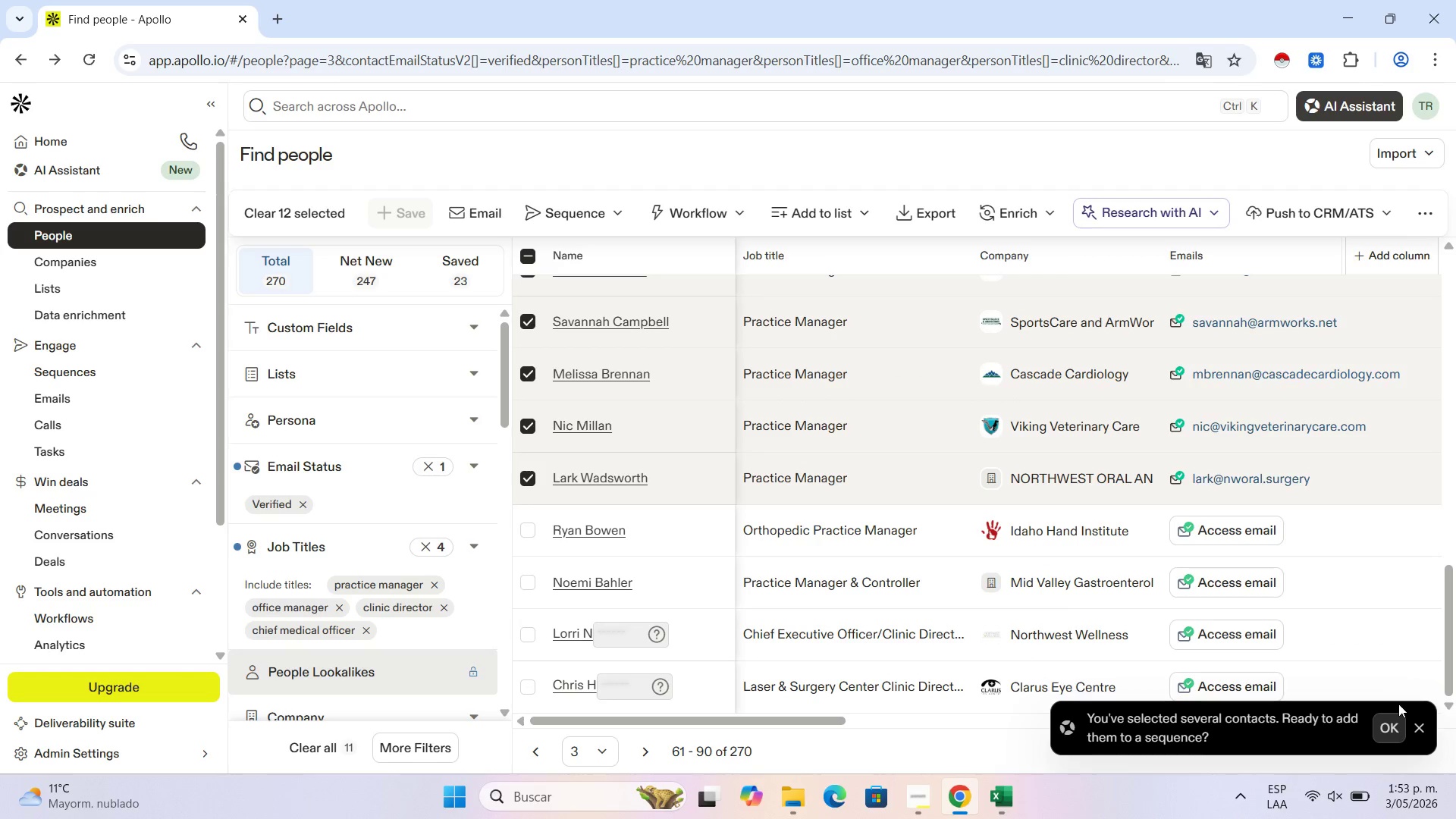 
left_click([1395, 731])
 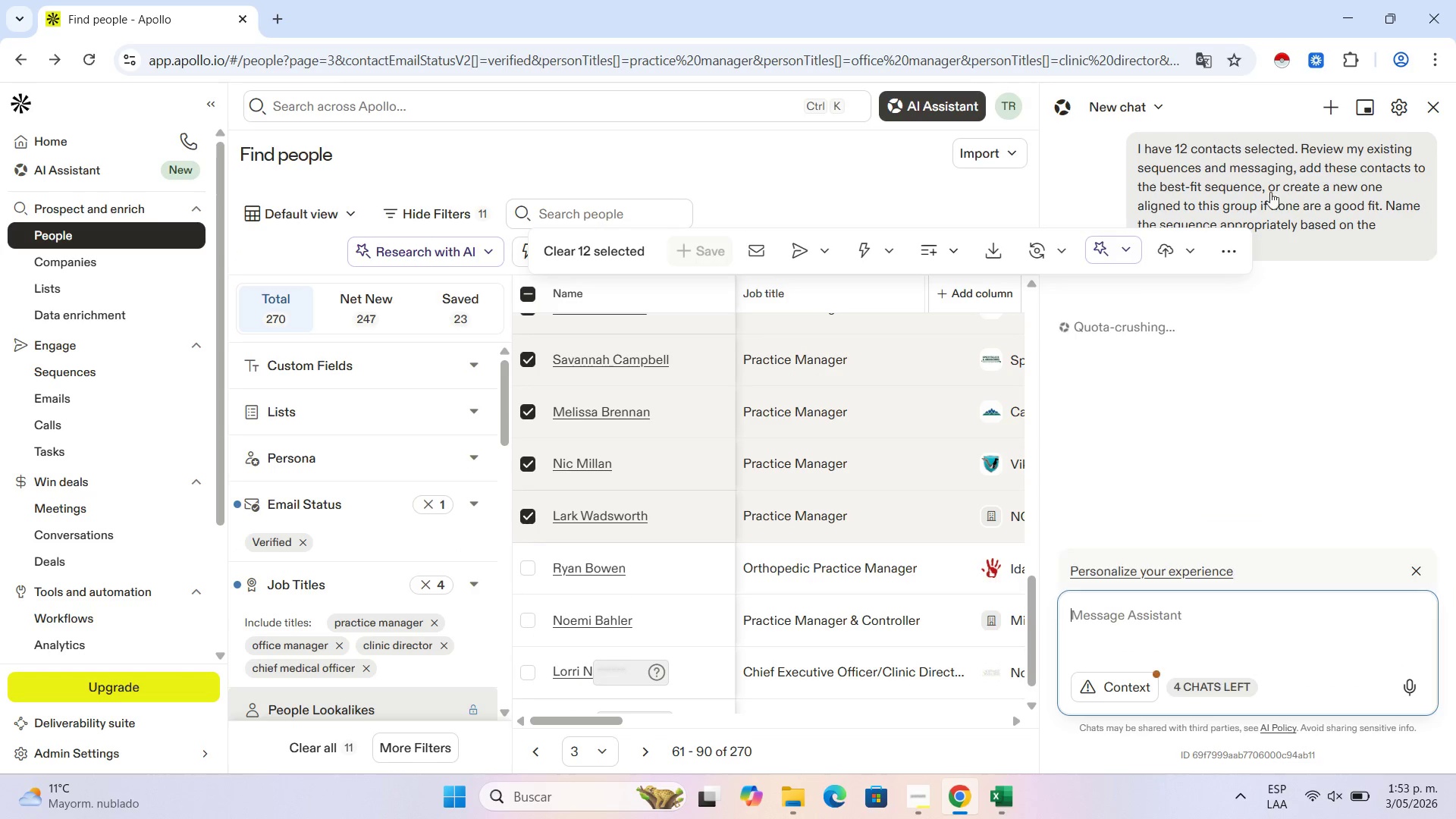 
left_click([1440, 109])
 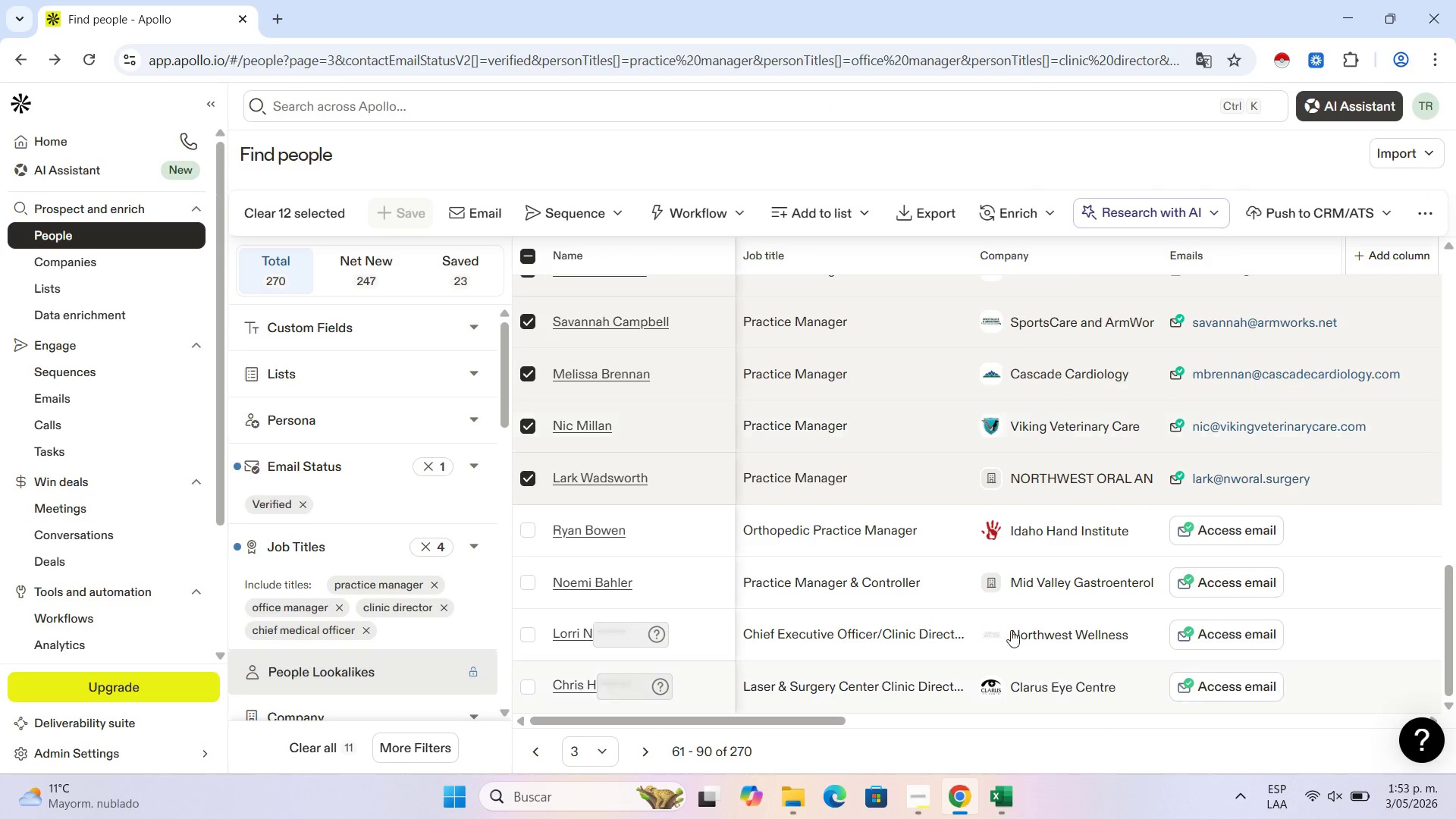 
scroll: coordinate [643, 585], scroll_direction: down, amount: 3.0
 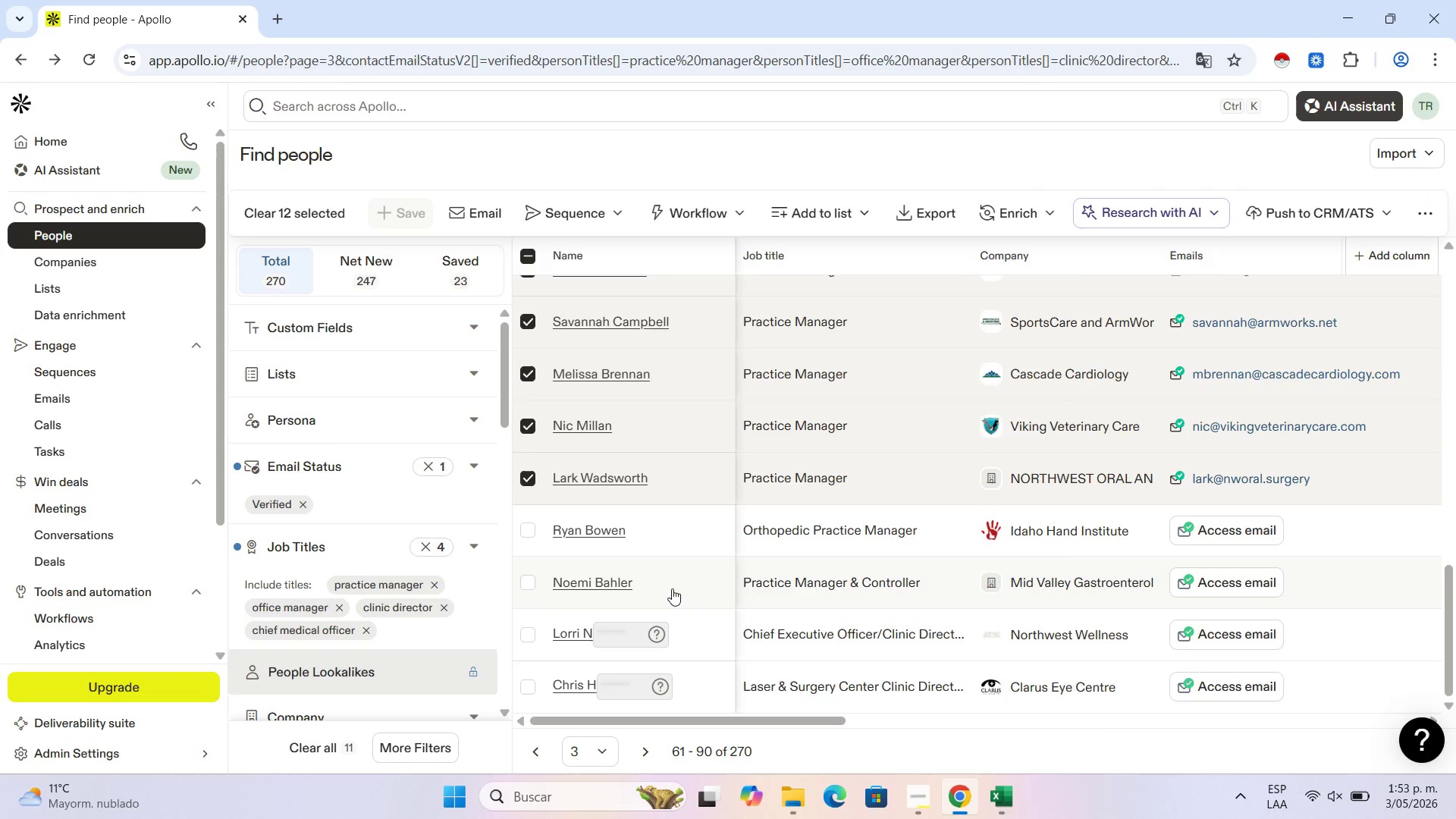 
scroll: coordinate [682, 600], scroll_direction: up, amount: 9.0
 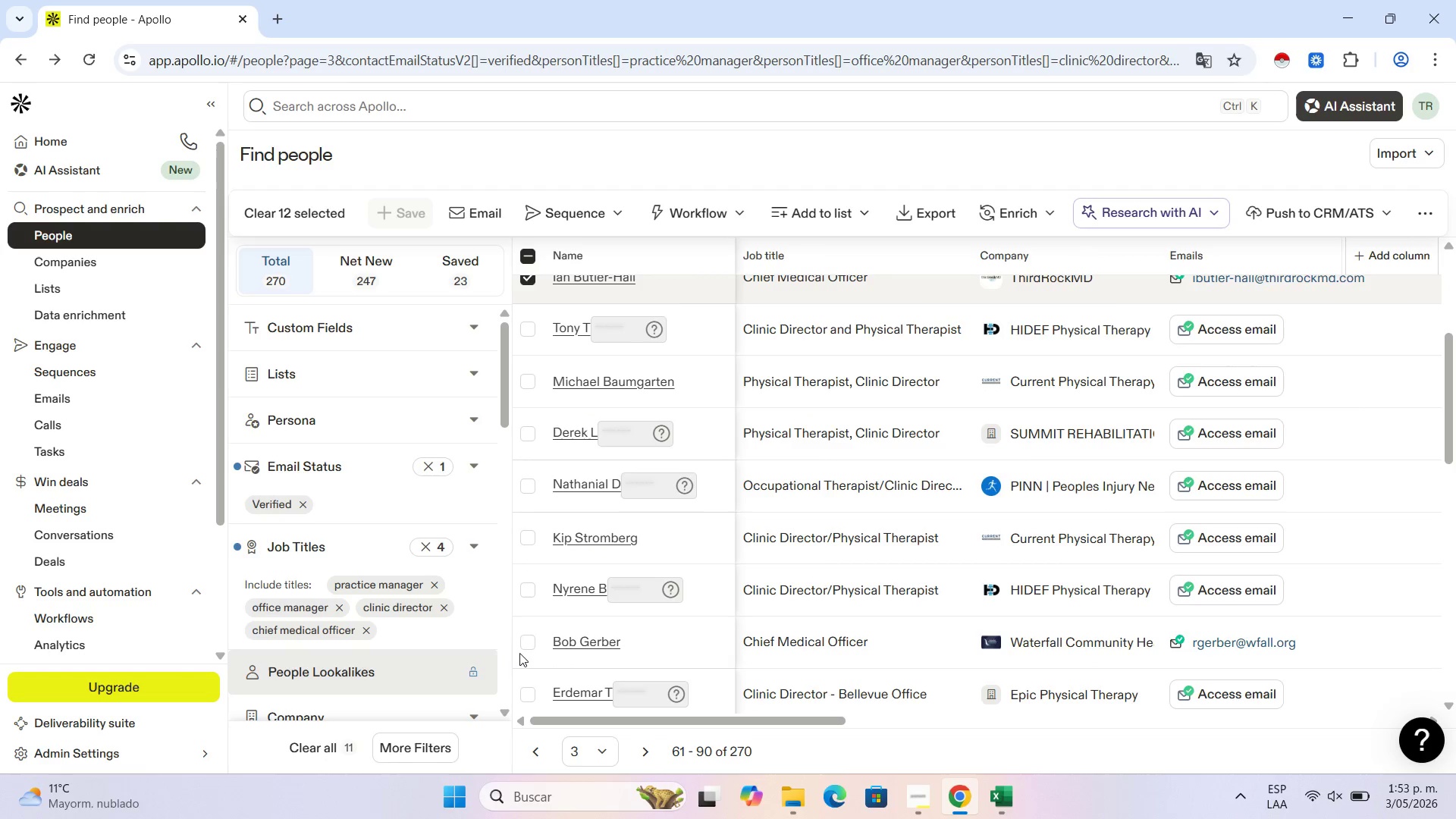 
left_click([529, 643])
 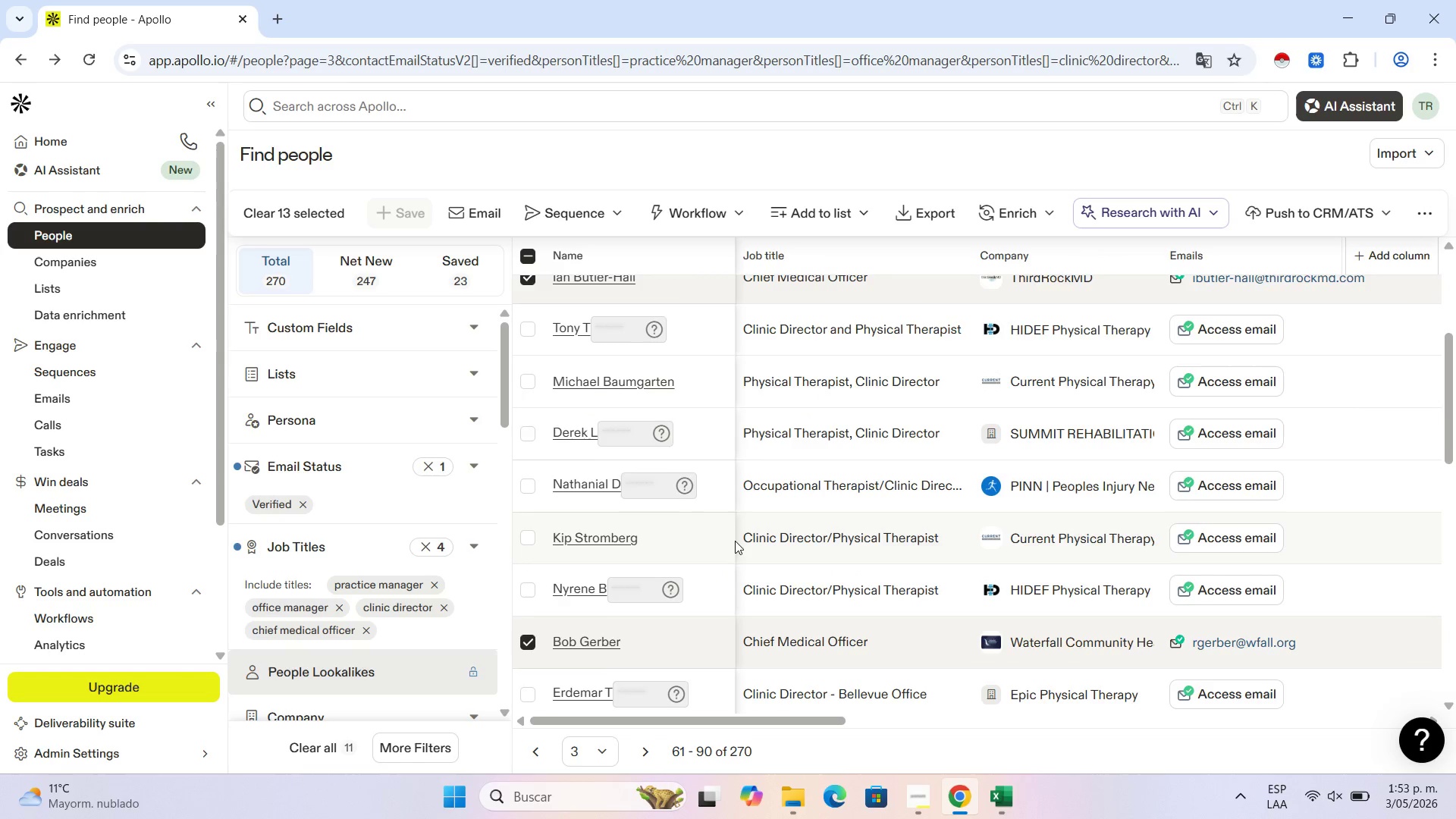 
scroll: coordinate [735, 541], scroll_direction: down, amount: 1.0
 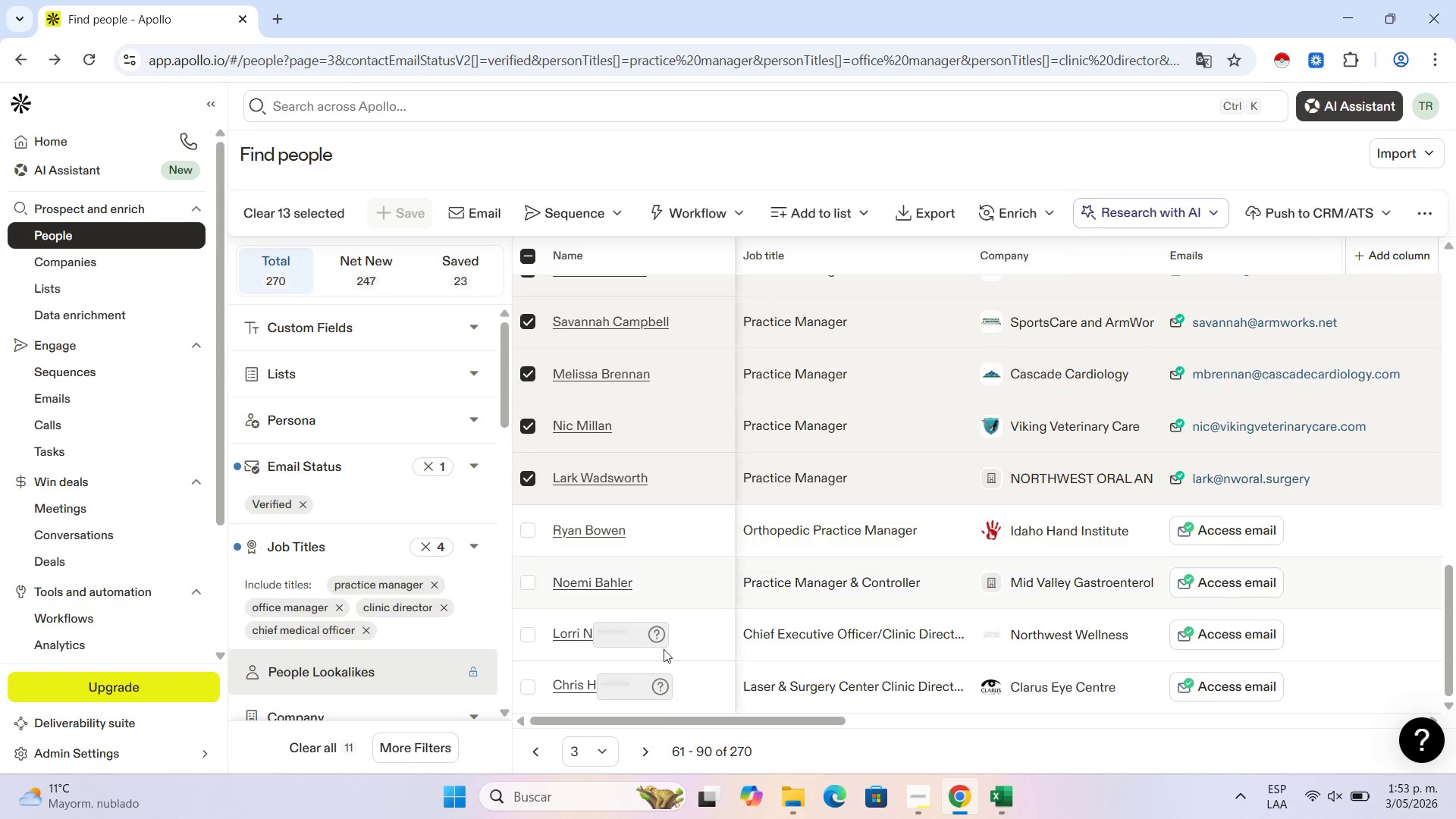 
left_click([597, 755])
 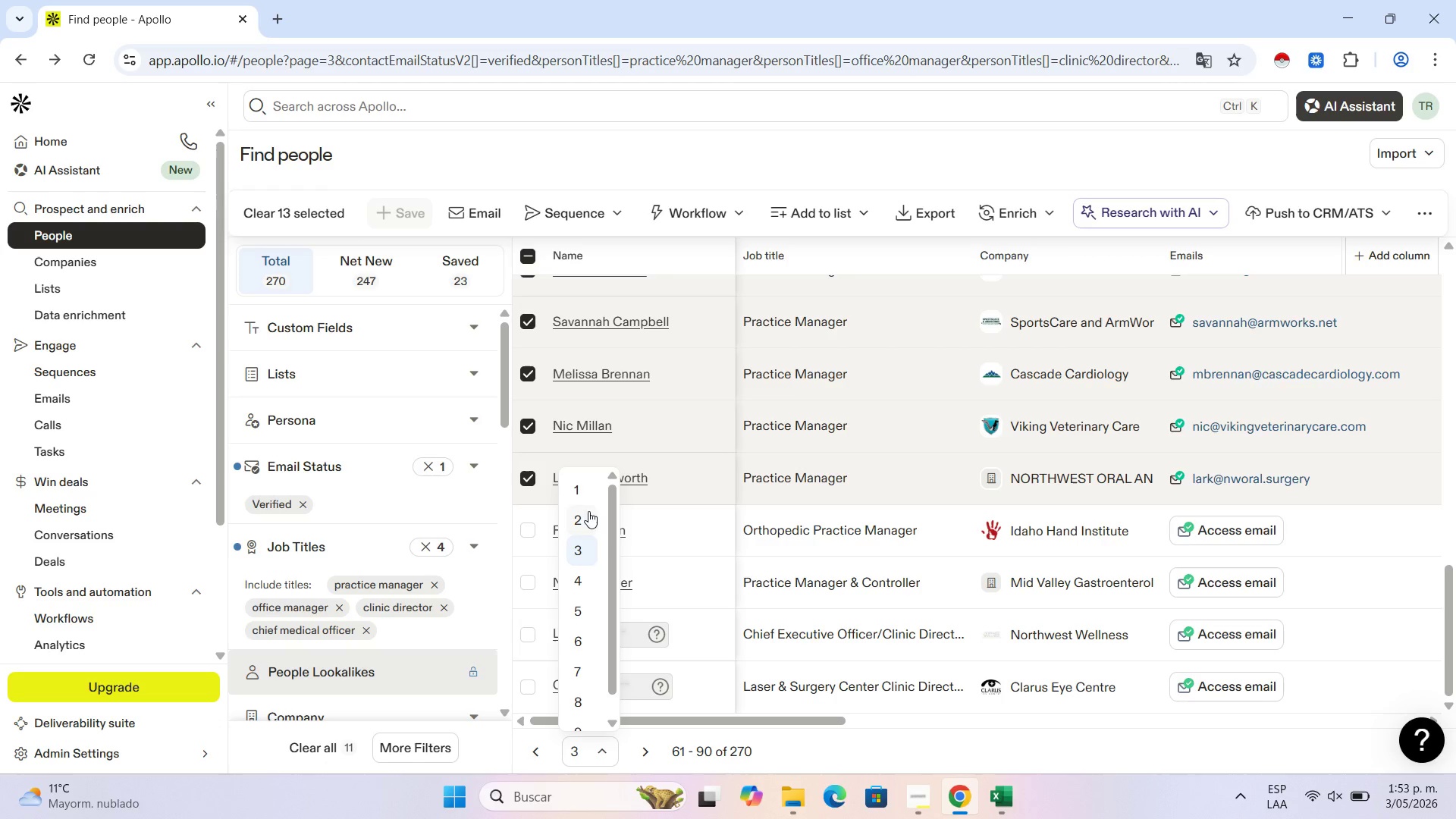 
left_click([582, 494])
 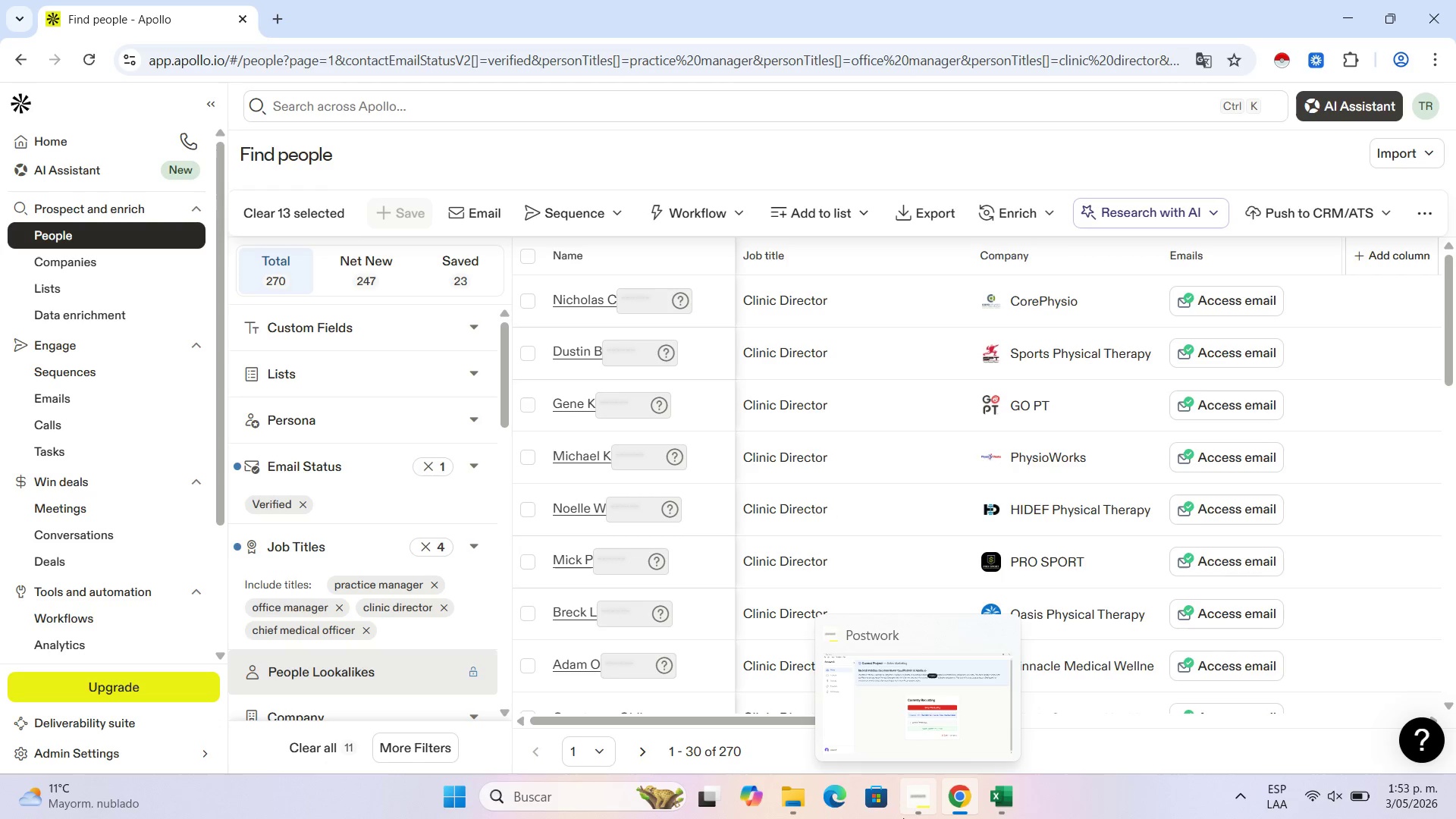 
wait(19.06)
 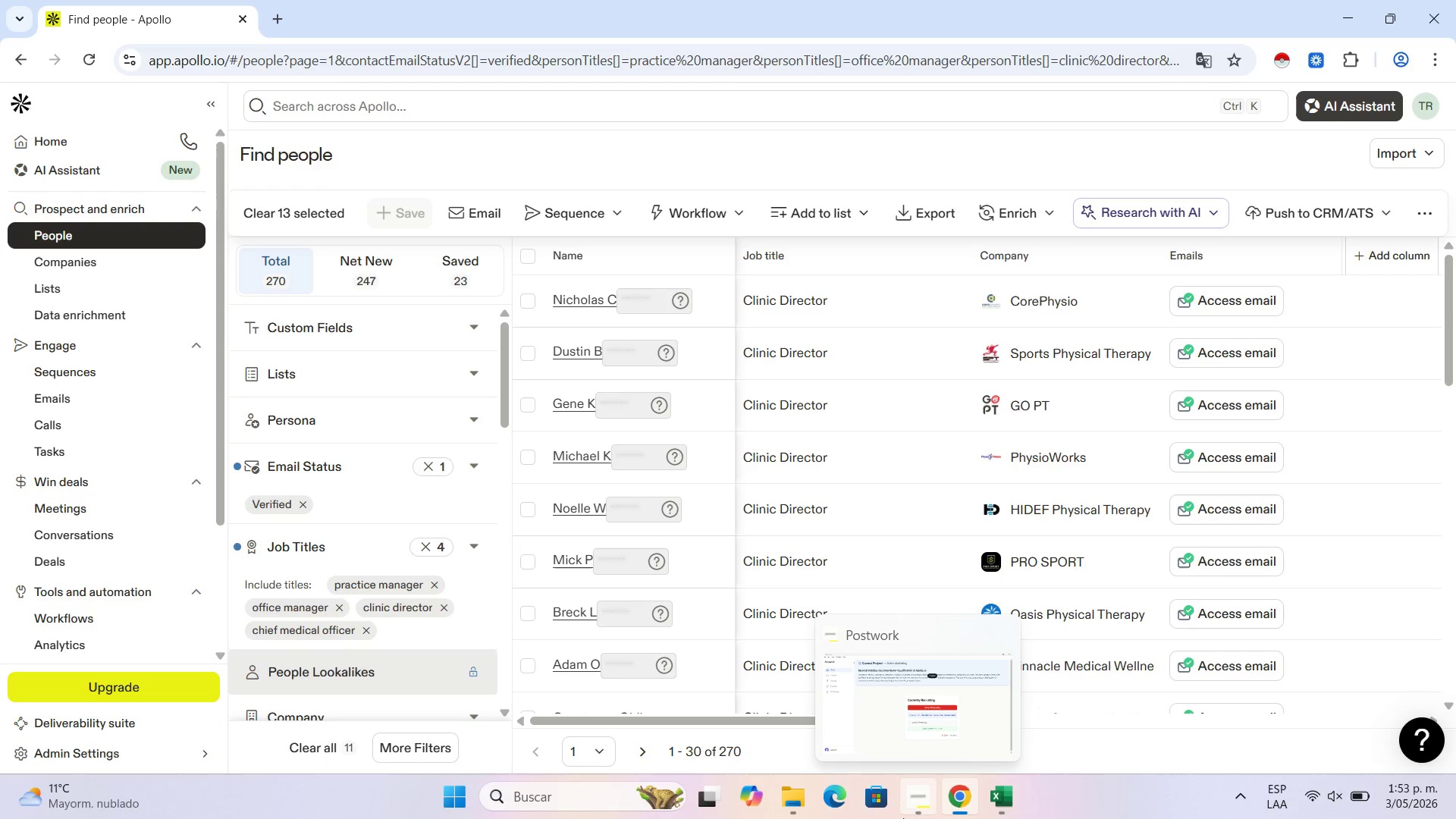 
scroll: coordinate [1091, 438], scroll_direction: down, amount: 9.0
 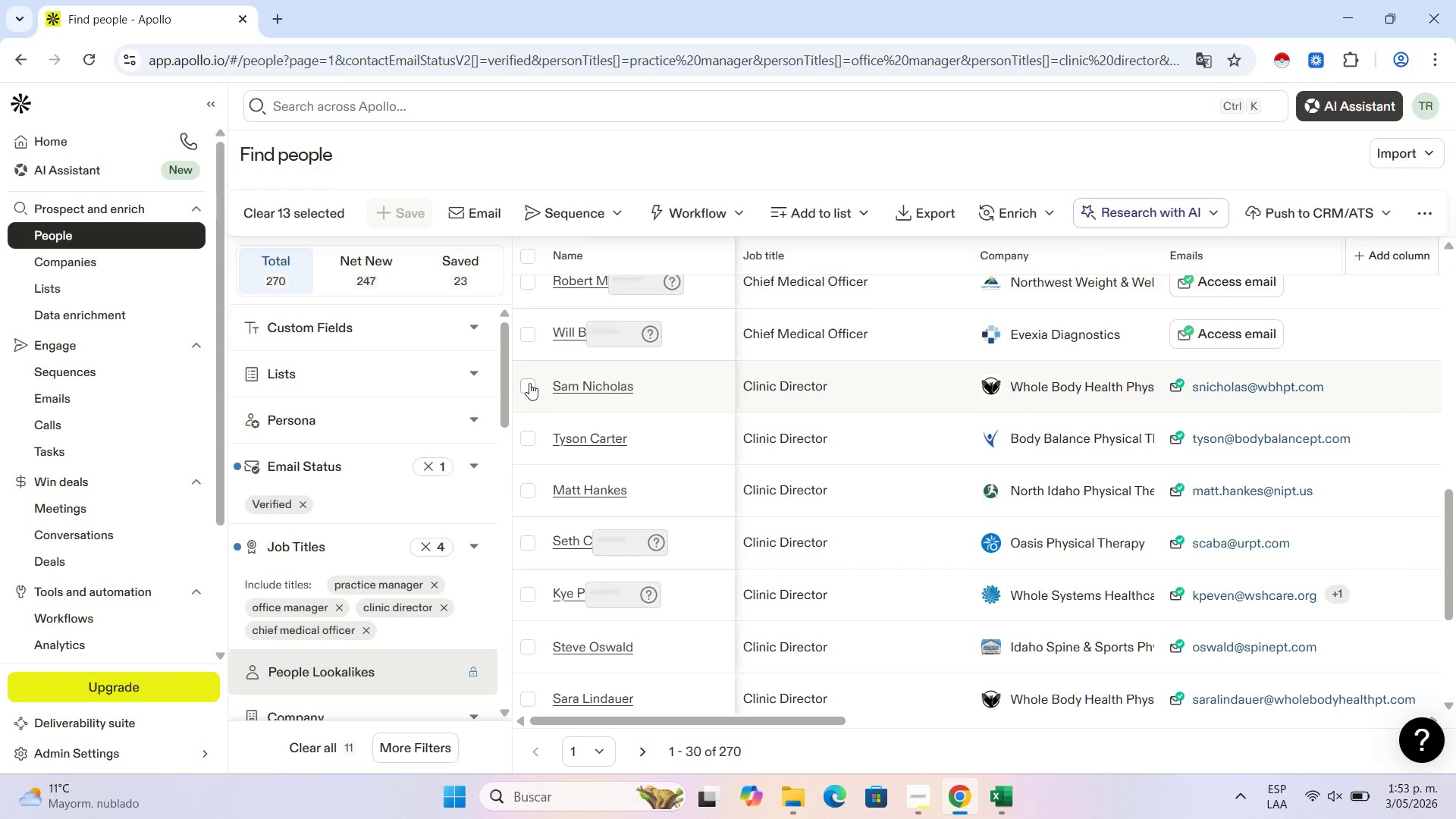 
left_click([527, 383])
 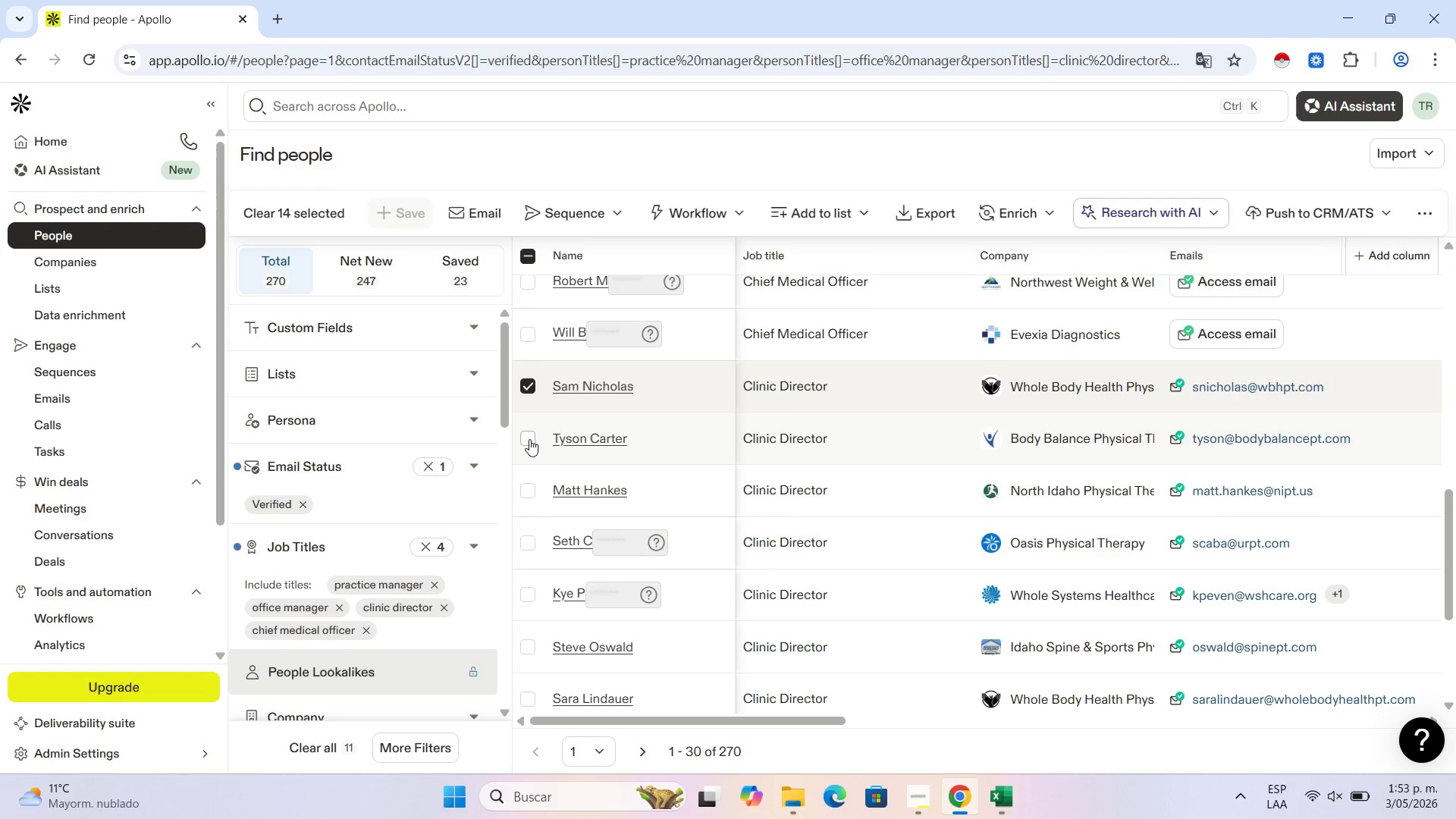 
left_click([529, 438])
 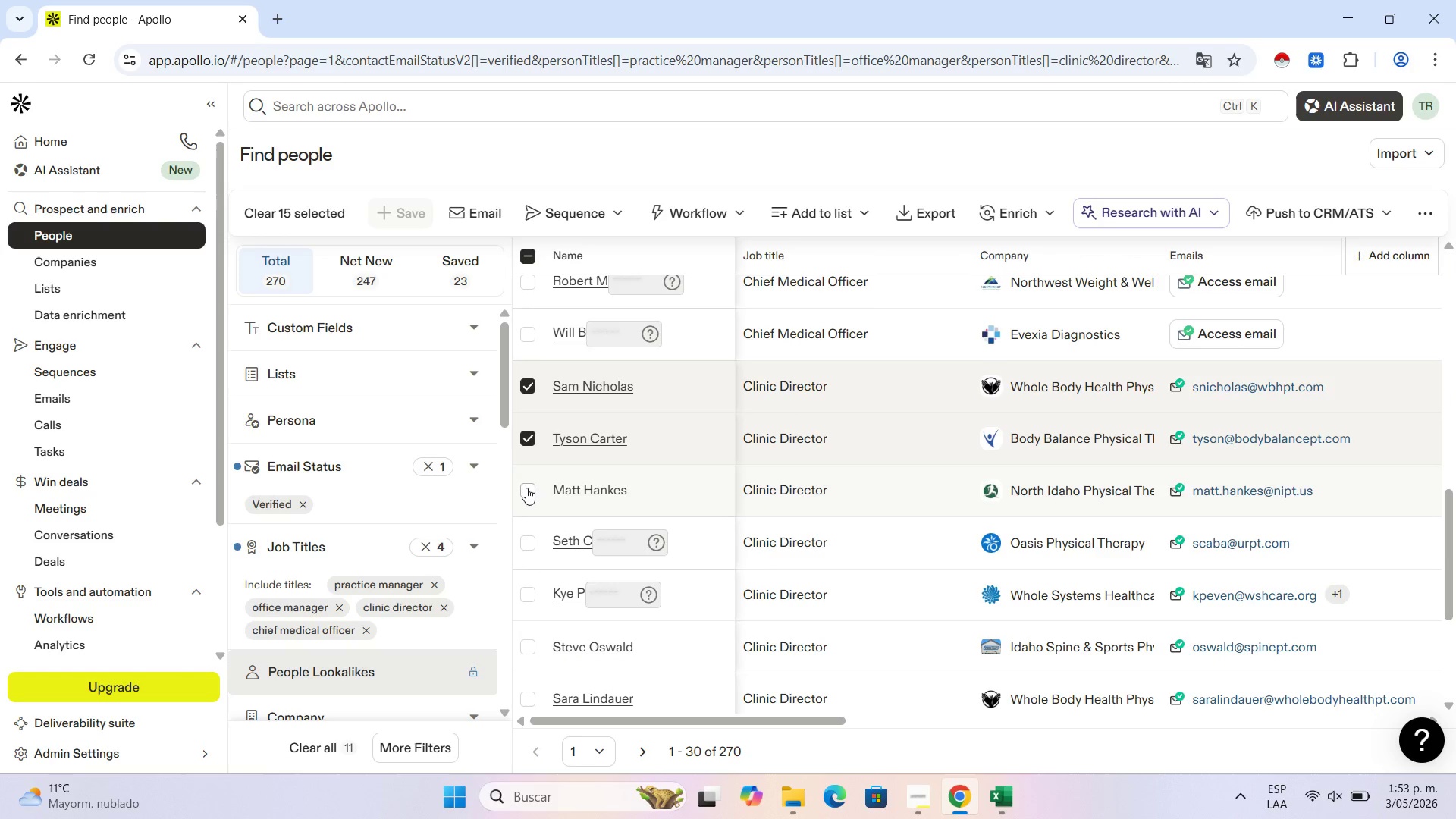 
left_click([526, 488])
 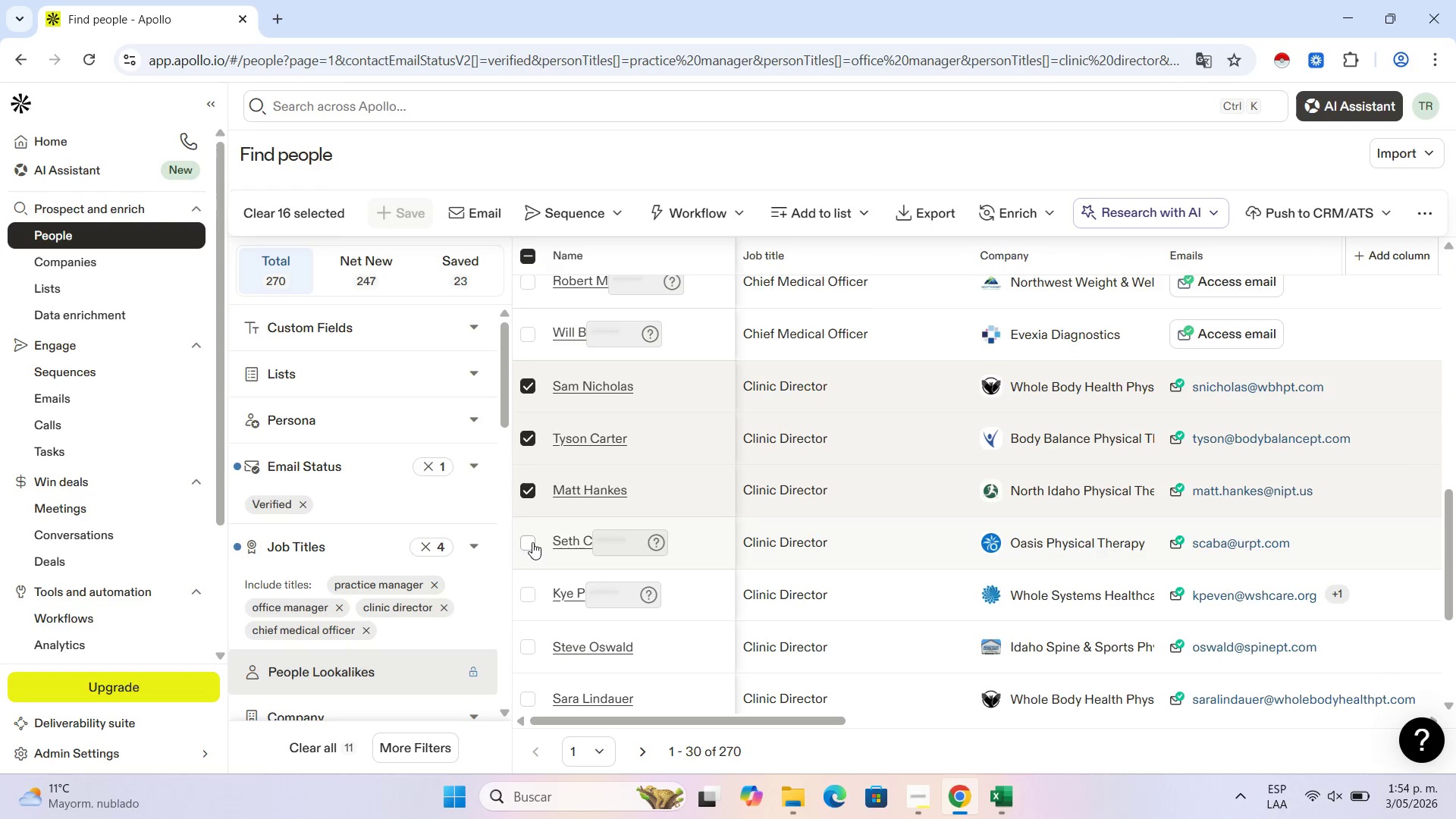 
left_click([535, 545])
 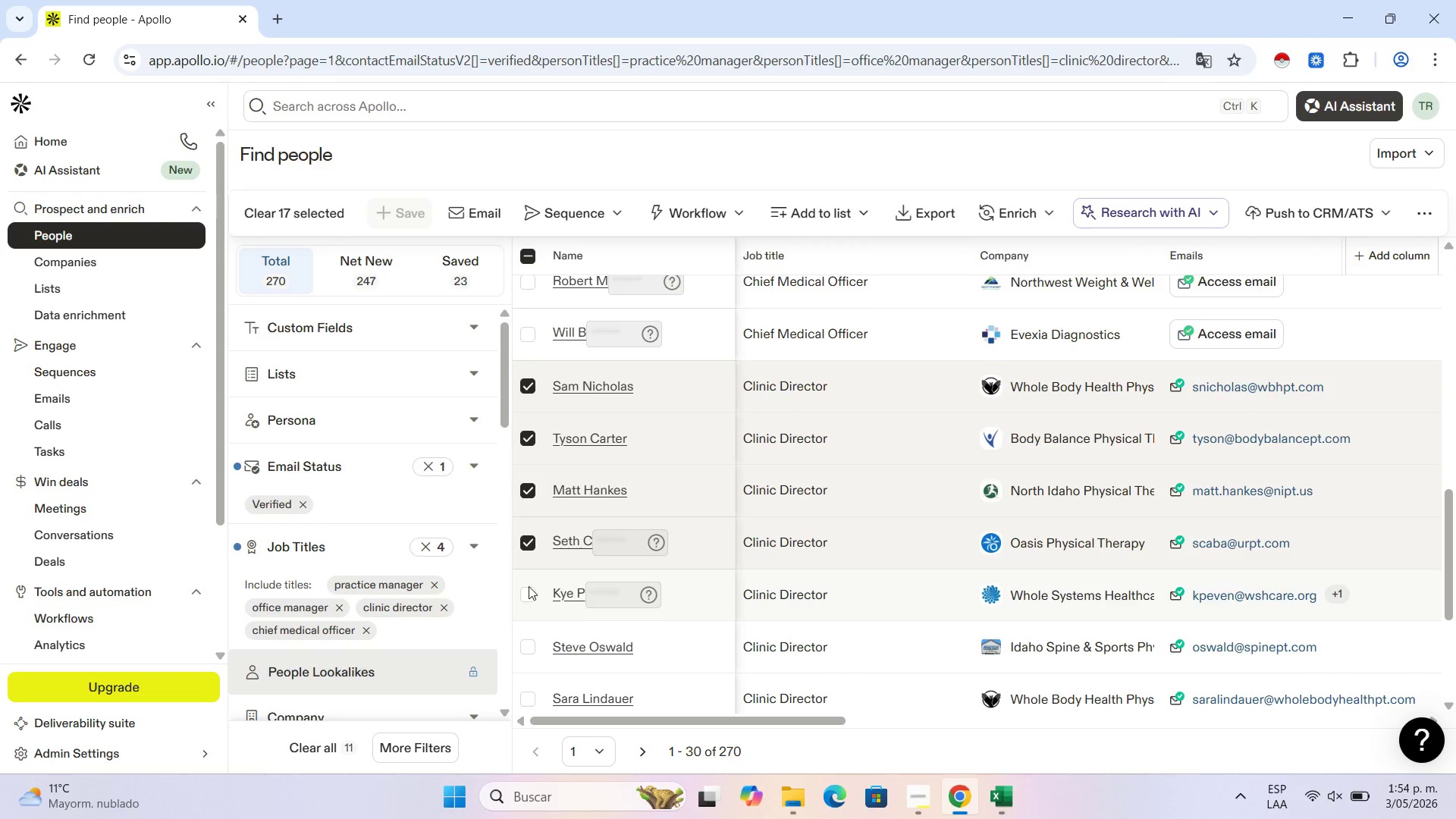 
left_click([529, 601])
 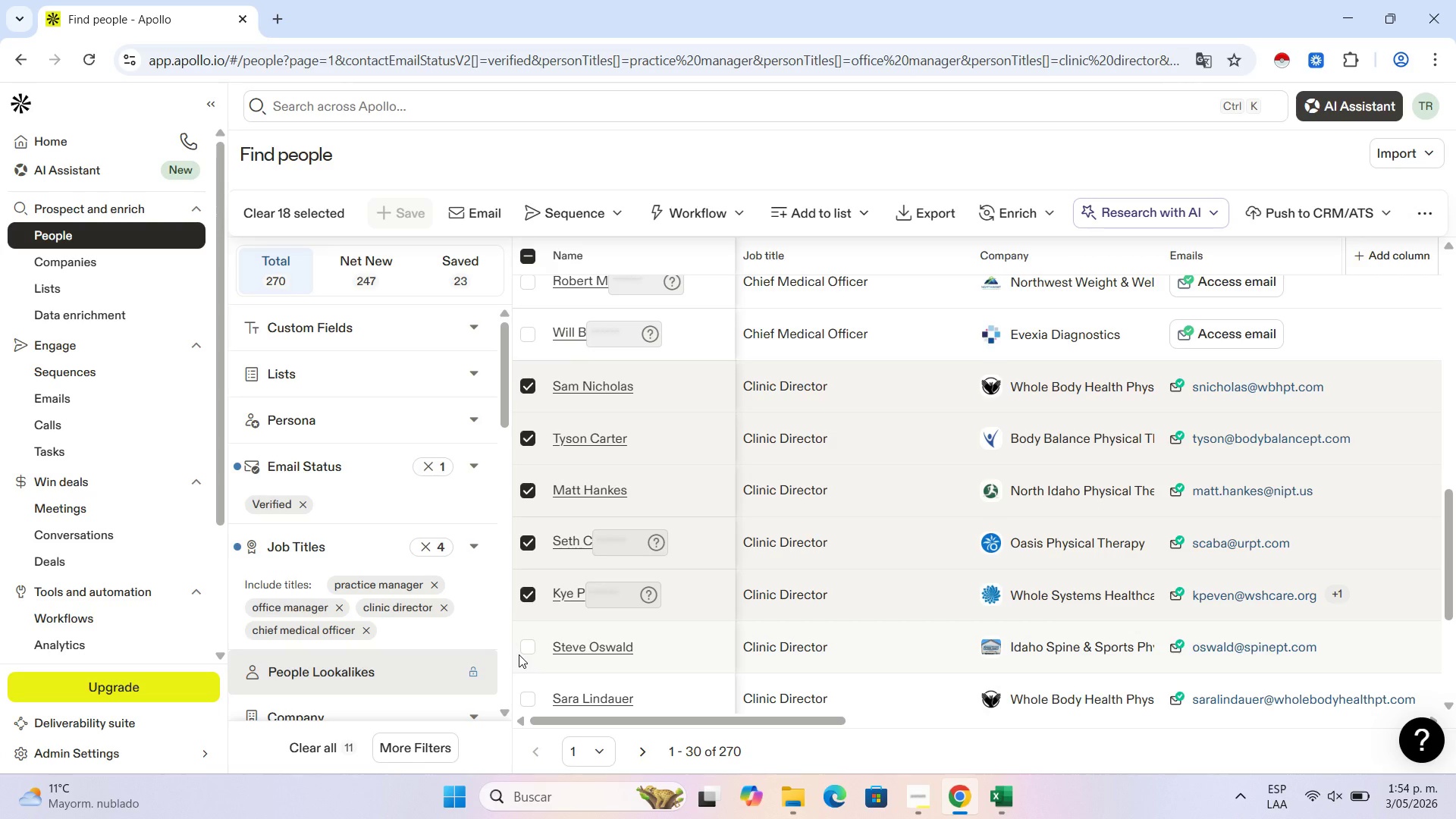 
wait(5.25)
 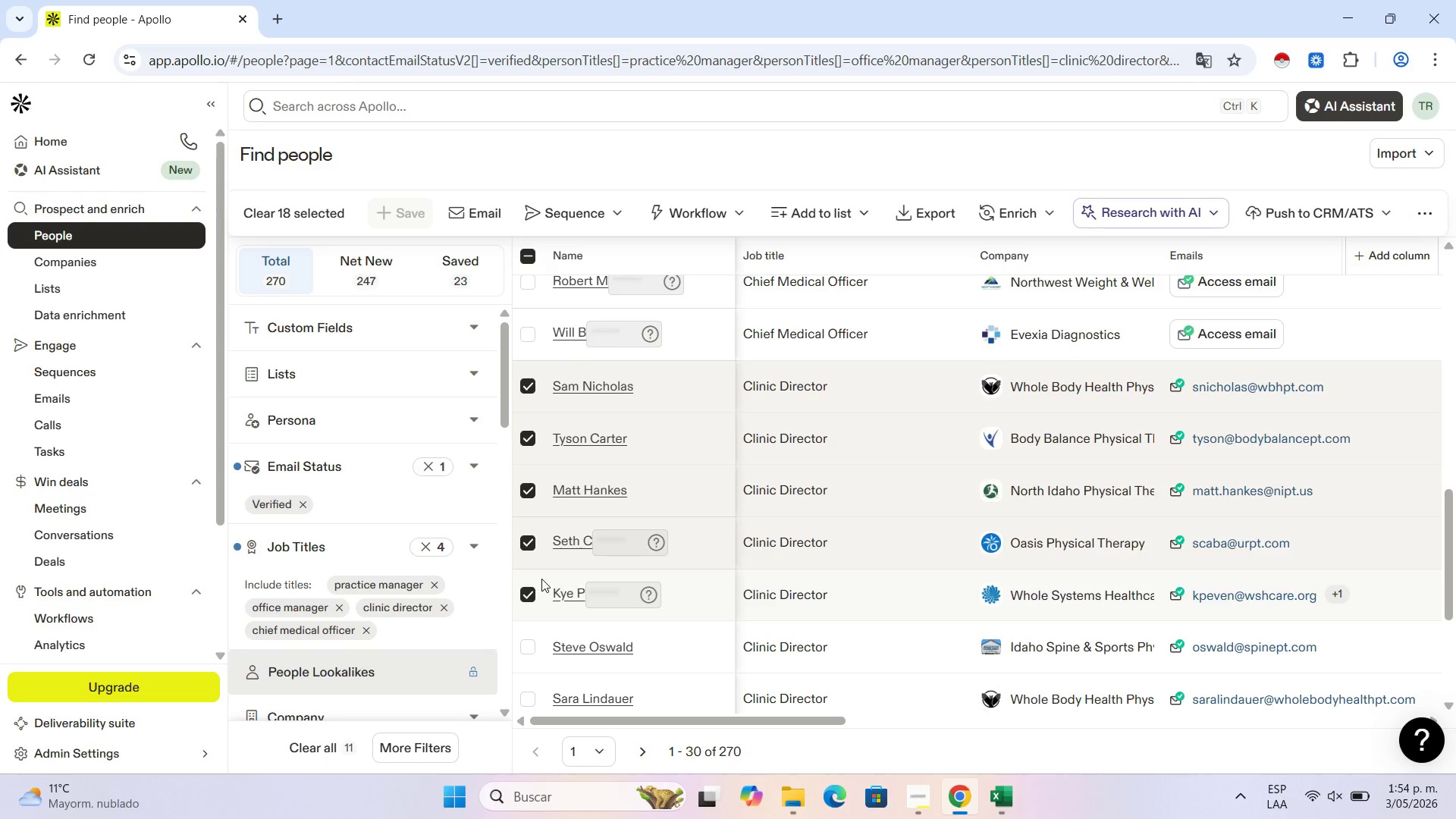 
left_click([525, 646])
 